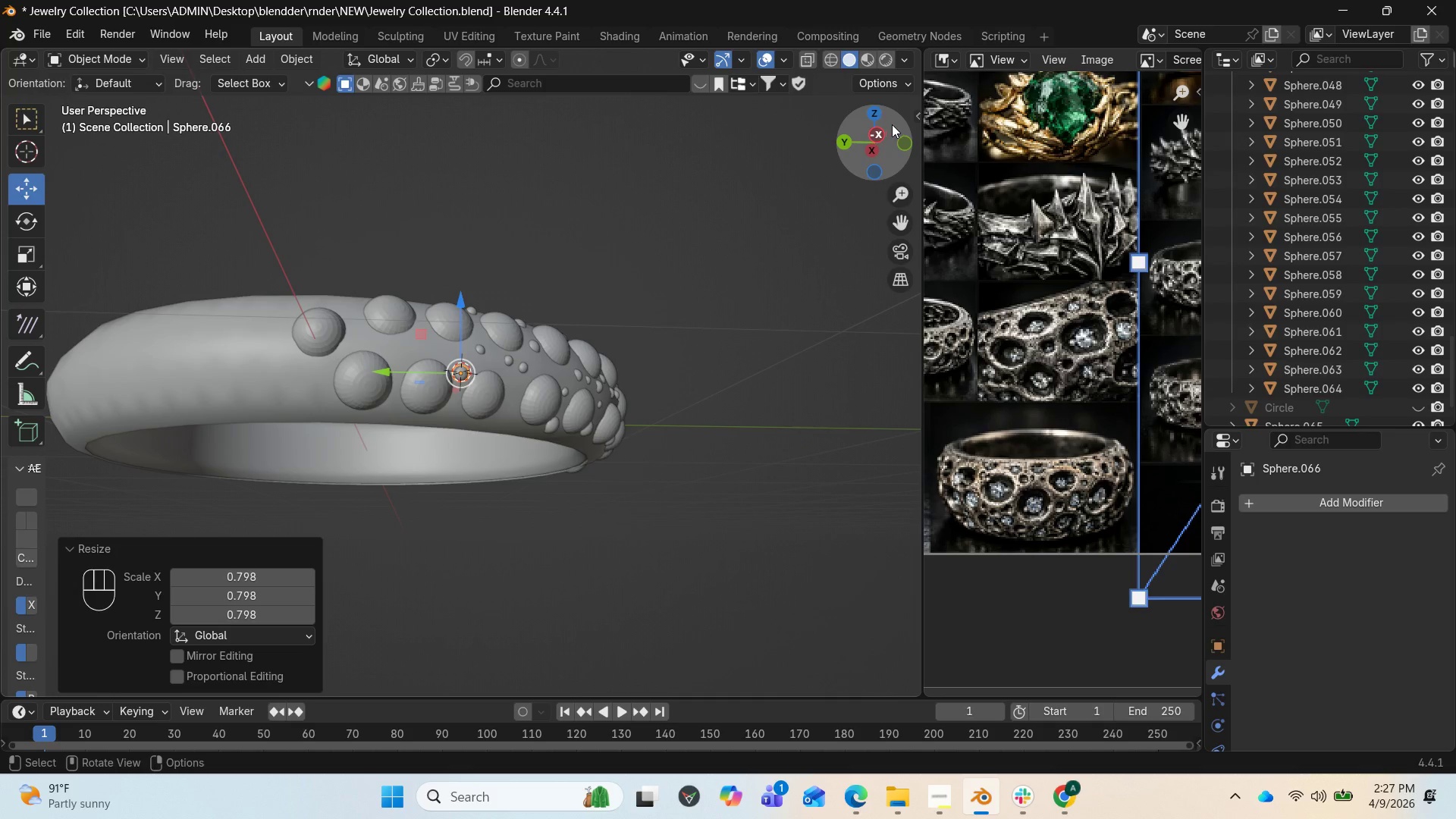 
left_click_drag(start_coordinate=[884, 132], to_coordinate=[800, 153])
 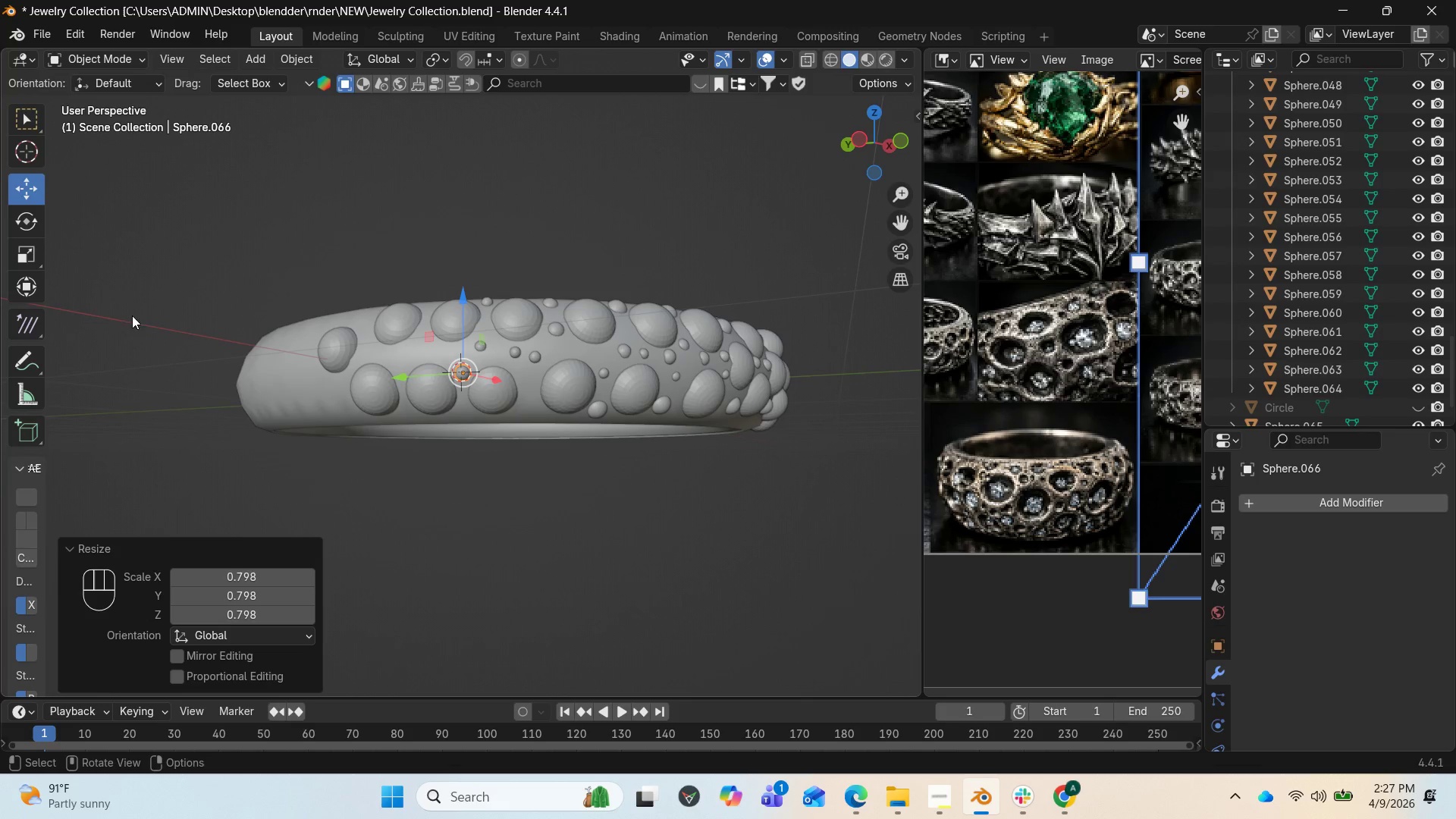 
left_click([33, 146])
 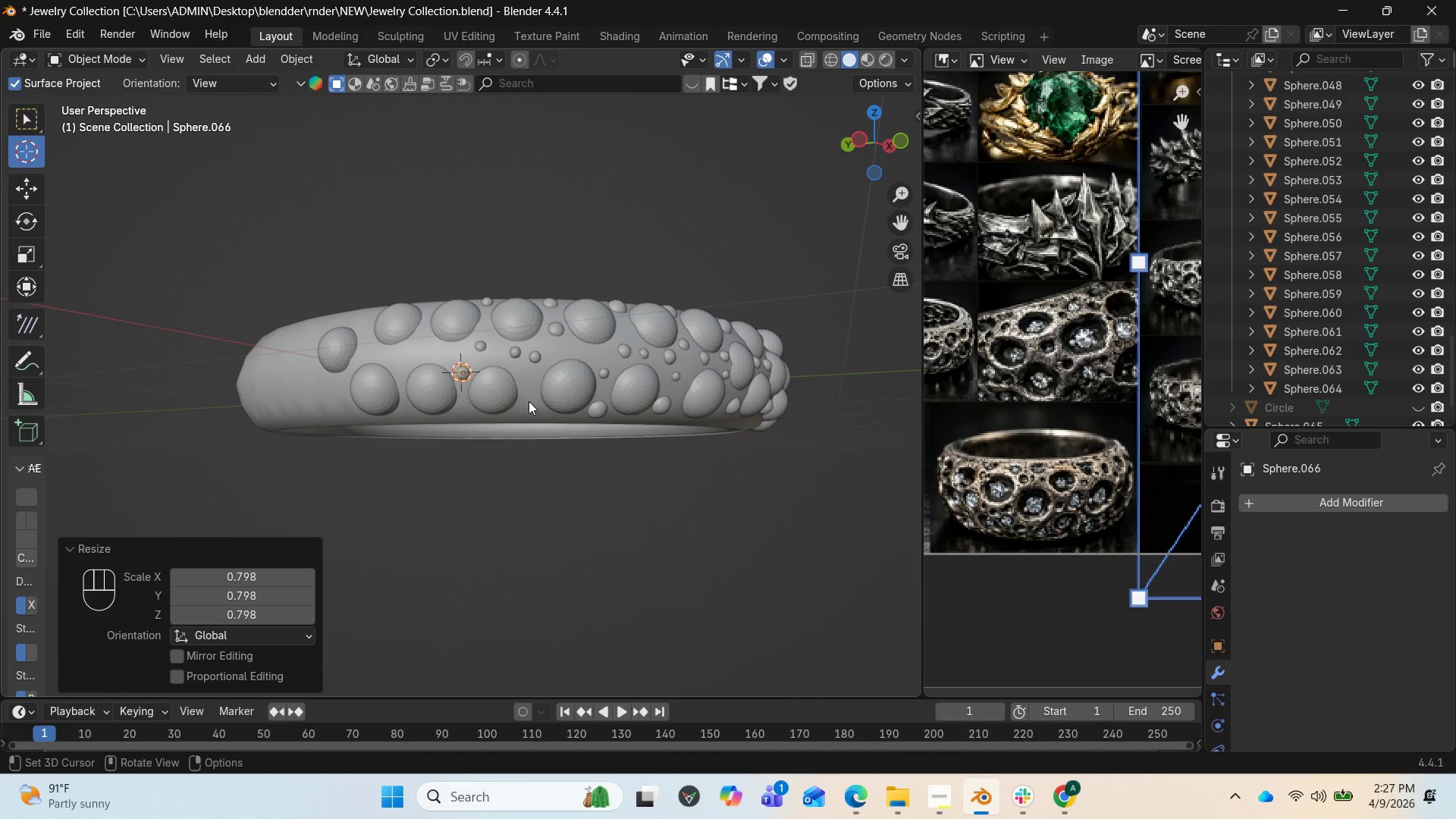 
left_click([529, 401])
 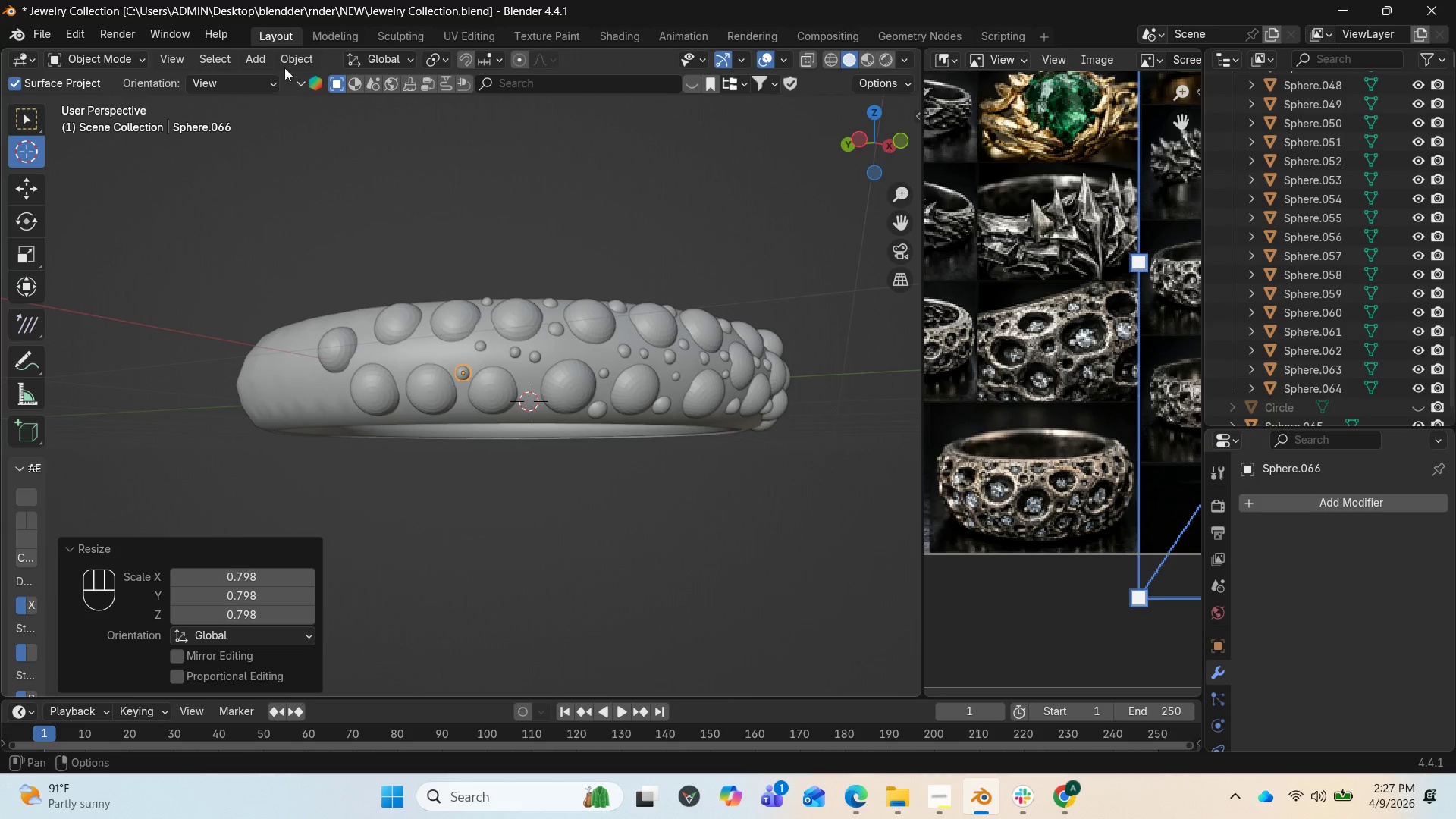 
left_click([265, 60])
 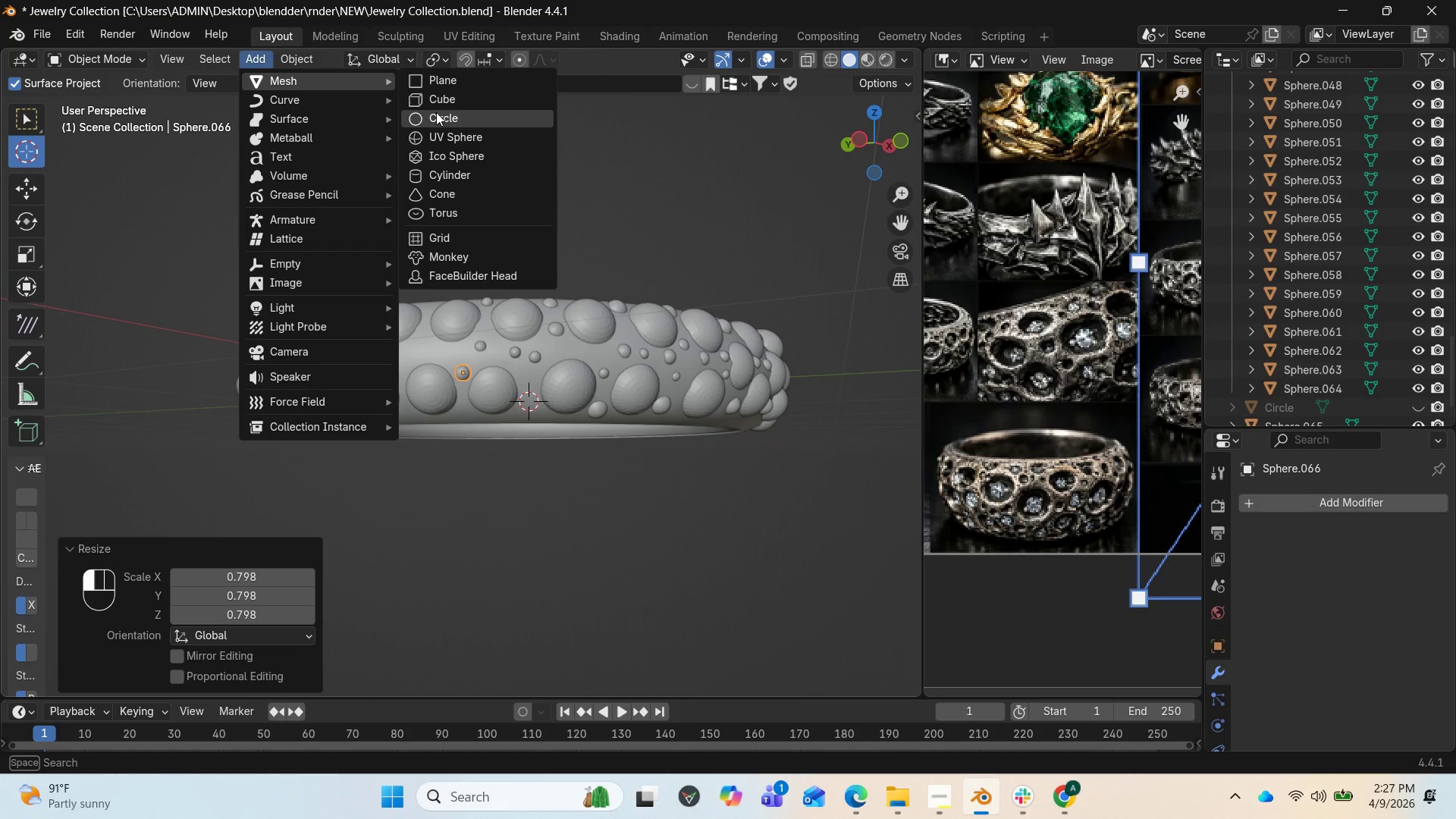 
left_click([441, 136])
 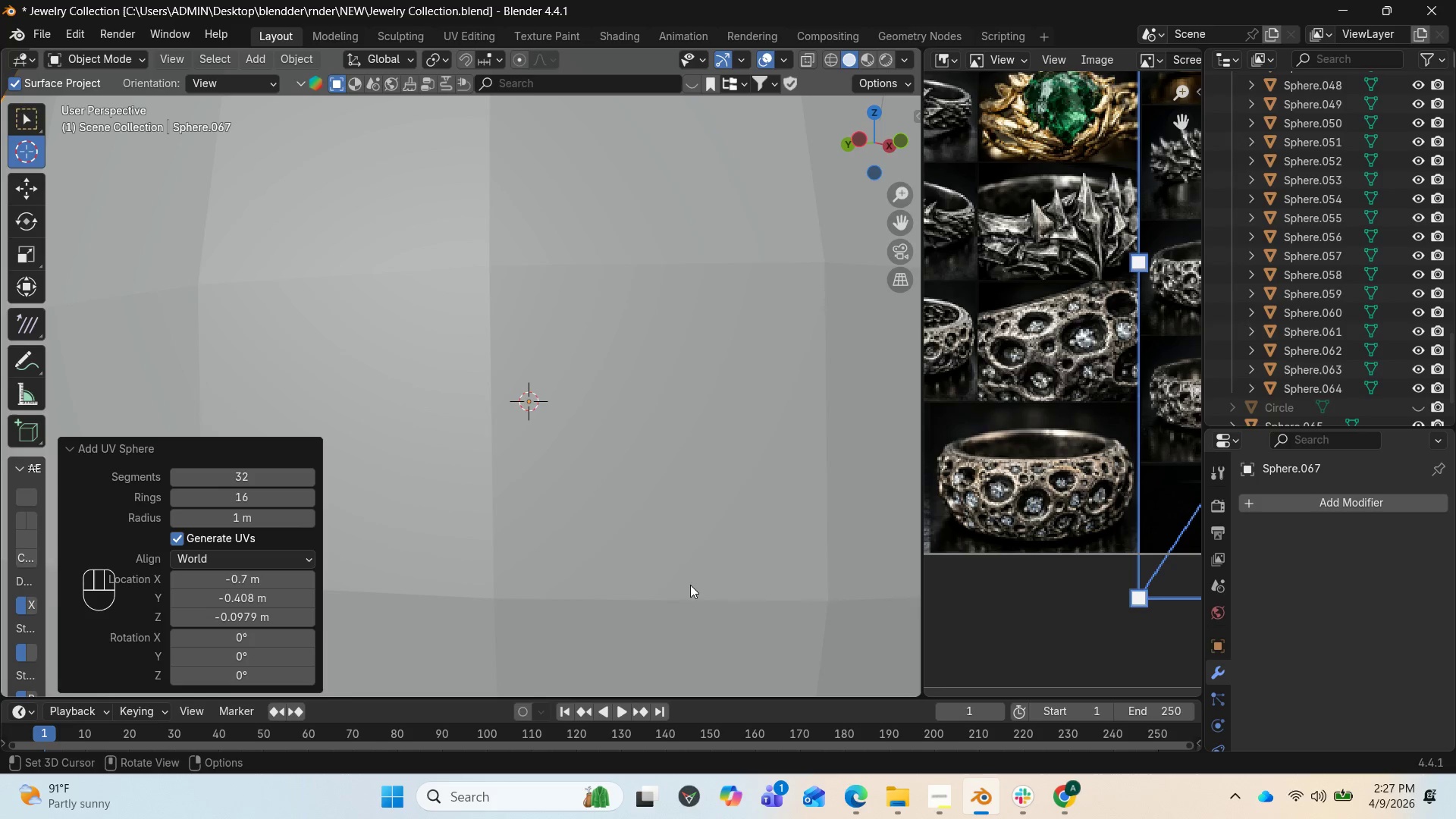 
scroll: coordinate [686, 573], scroll_direction: down, amount: 5.0
 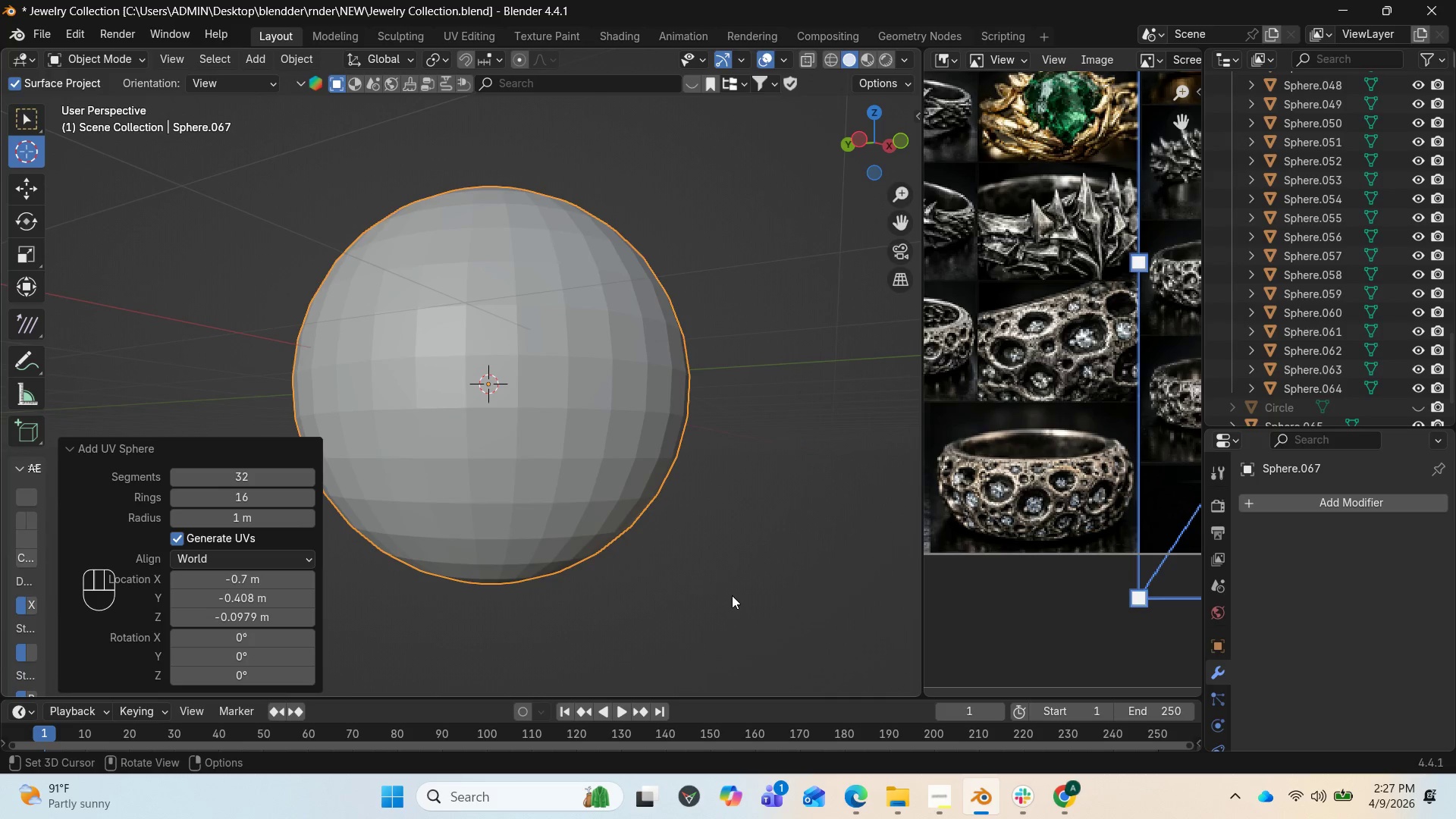 
key(S)
 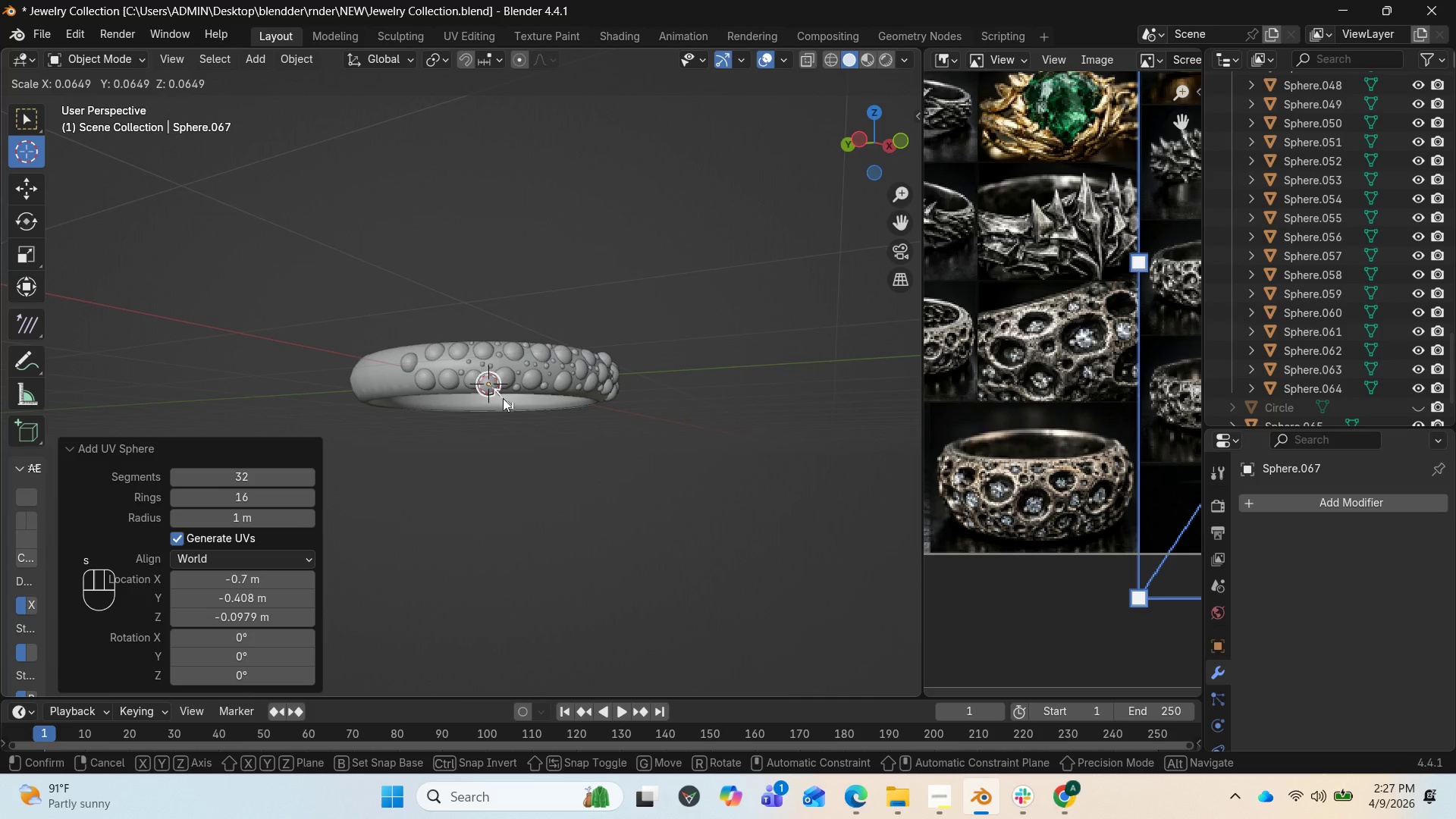 
left_click([502, 395])
 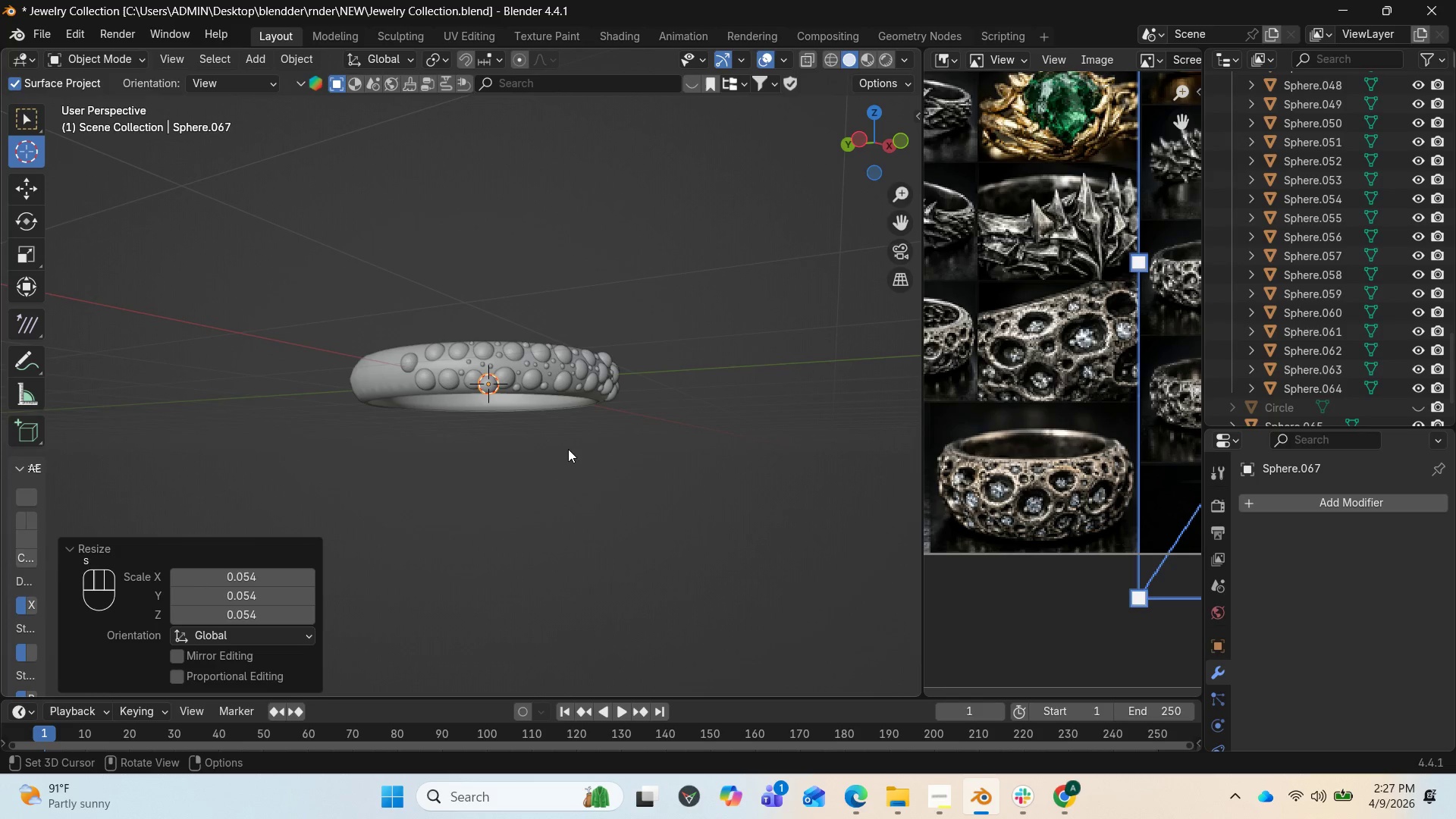 
type(RY)
 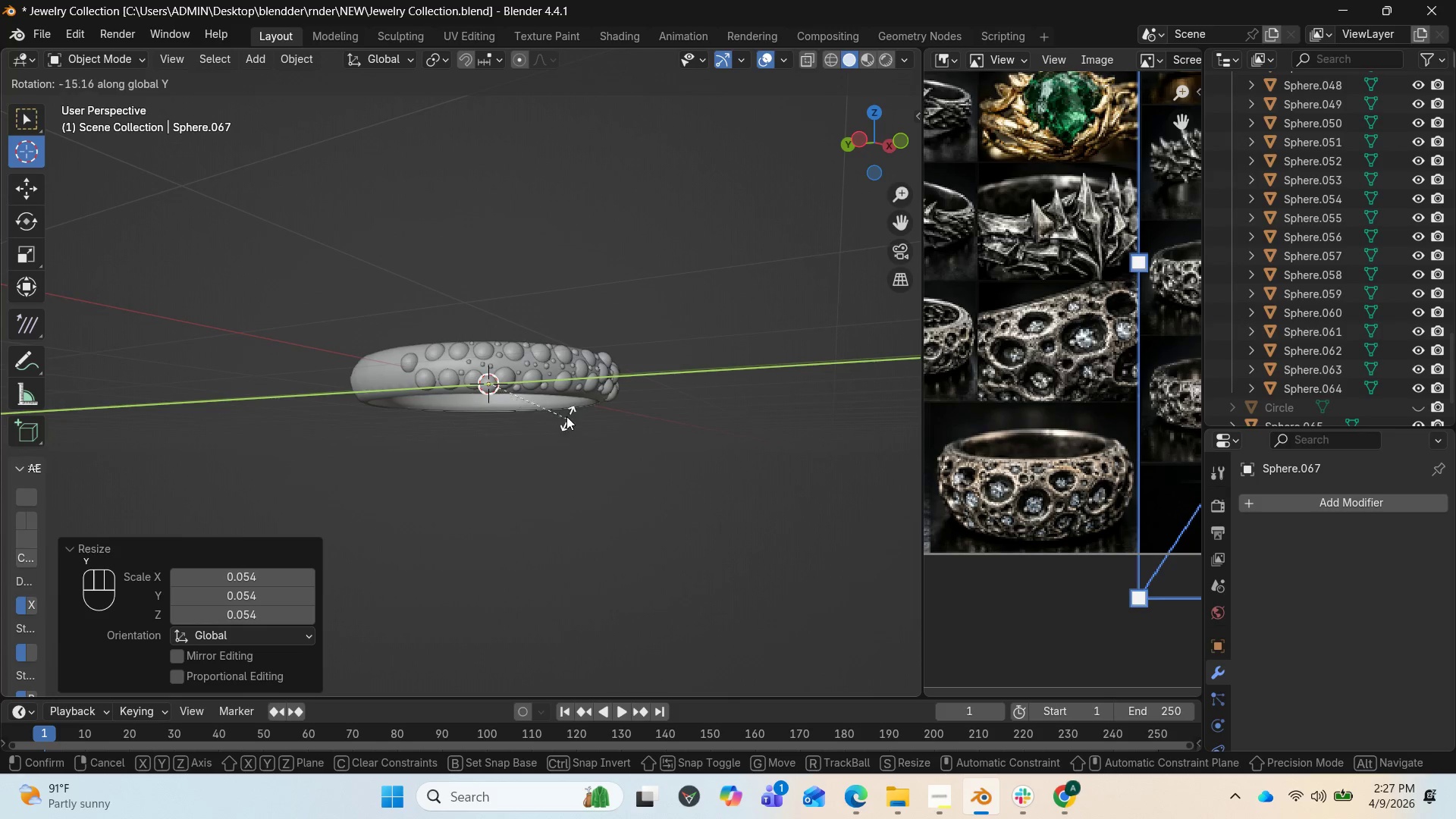 
left_click([559, 382])
 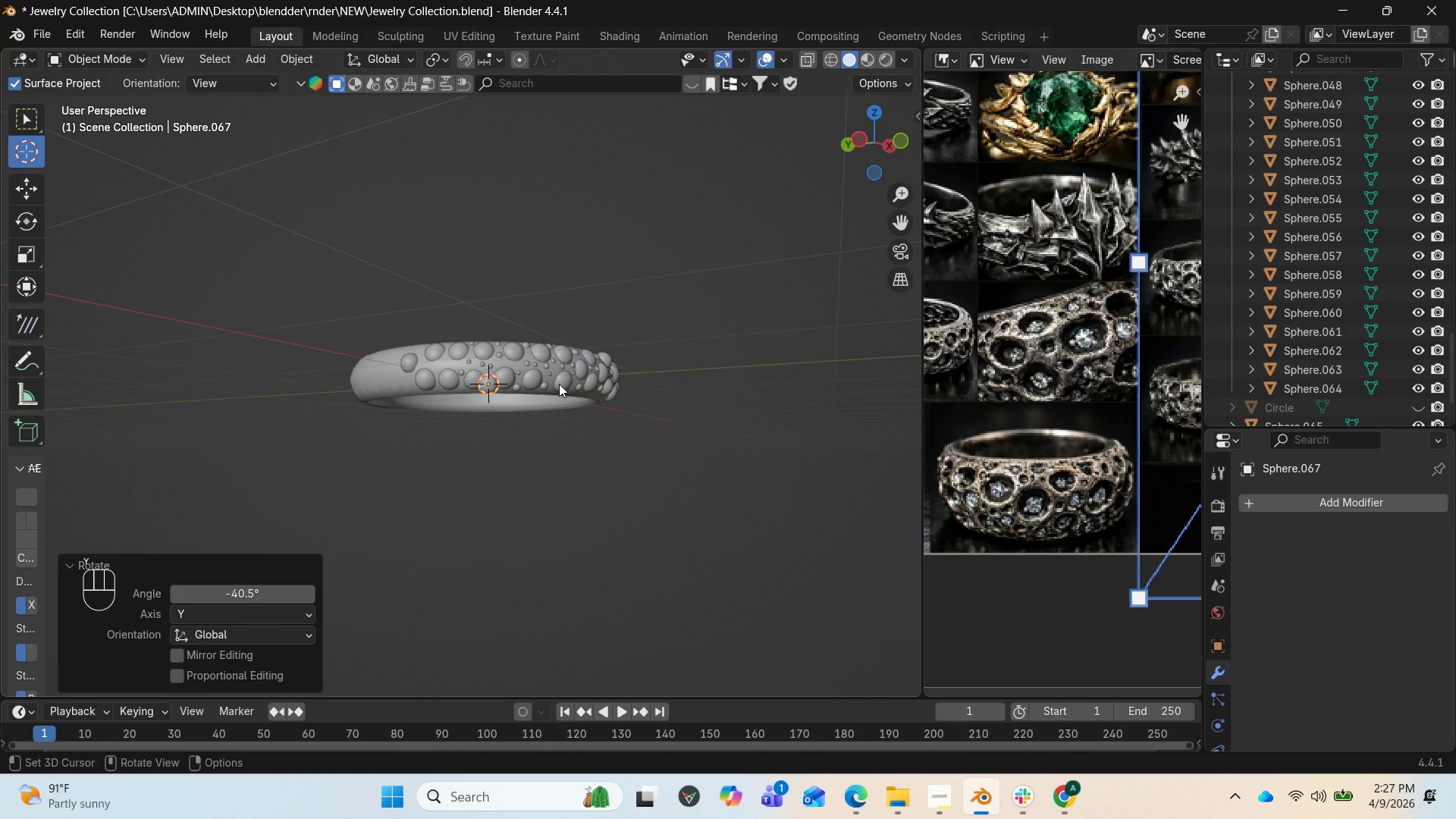 
key(NumpadDecimal)
 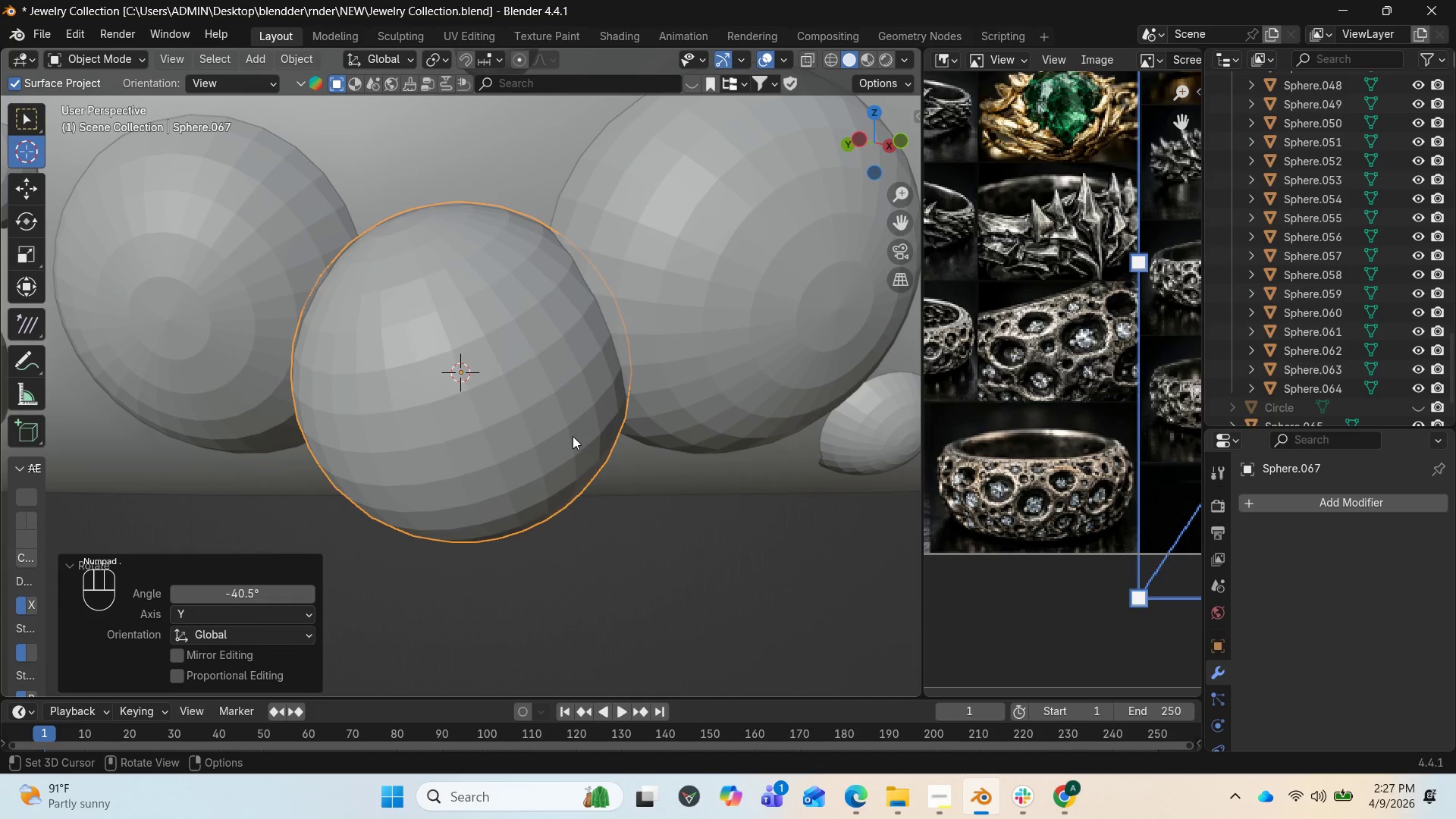 
type(RY)
 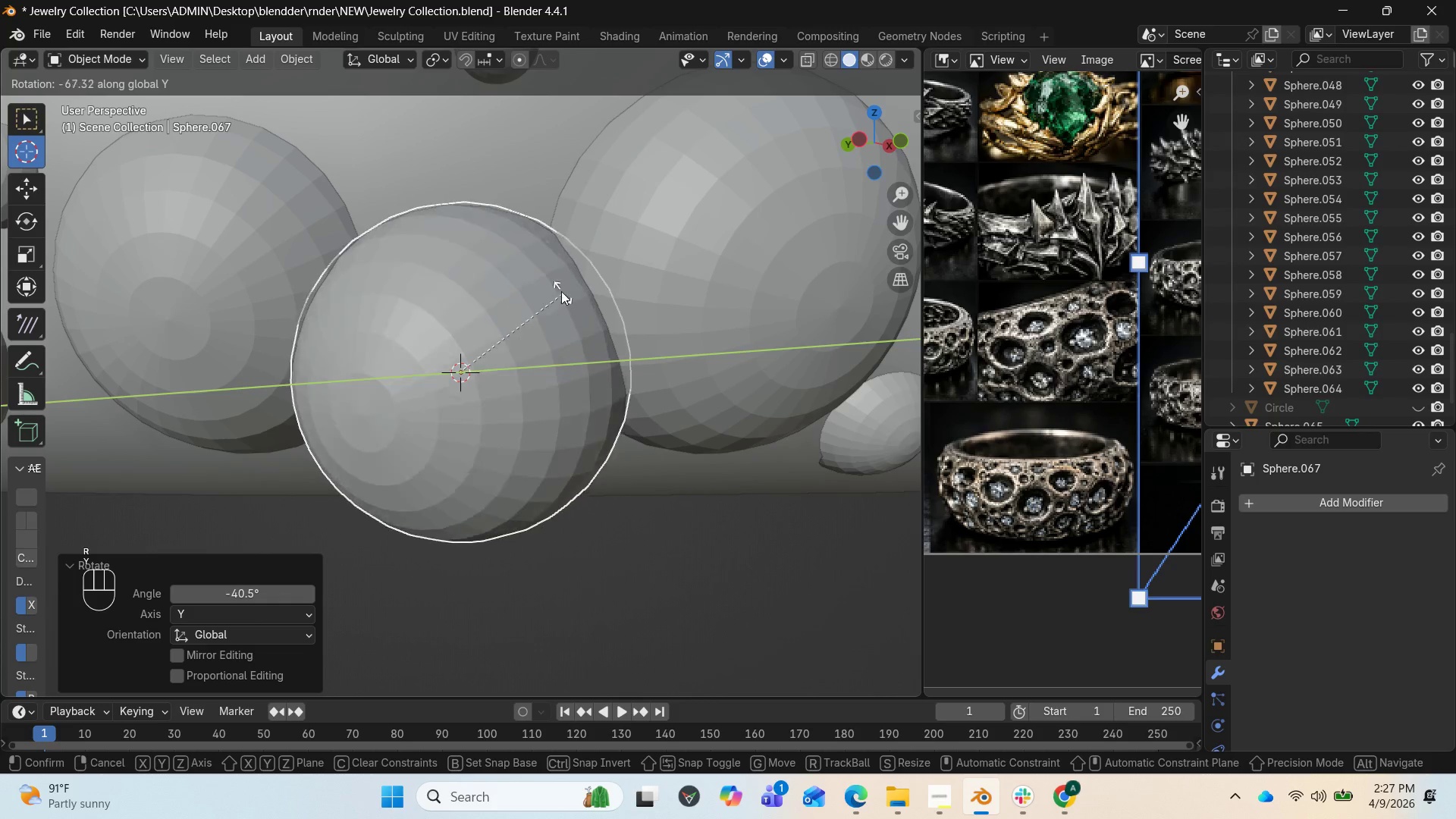 
left_click([556, 280])
 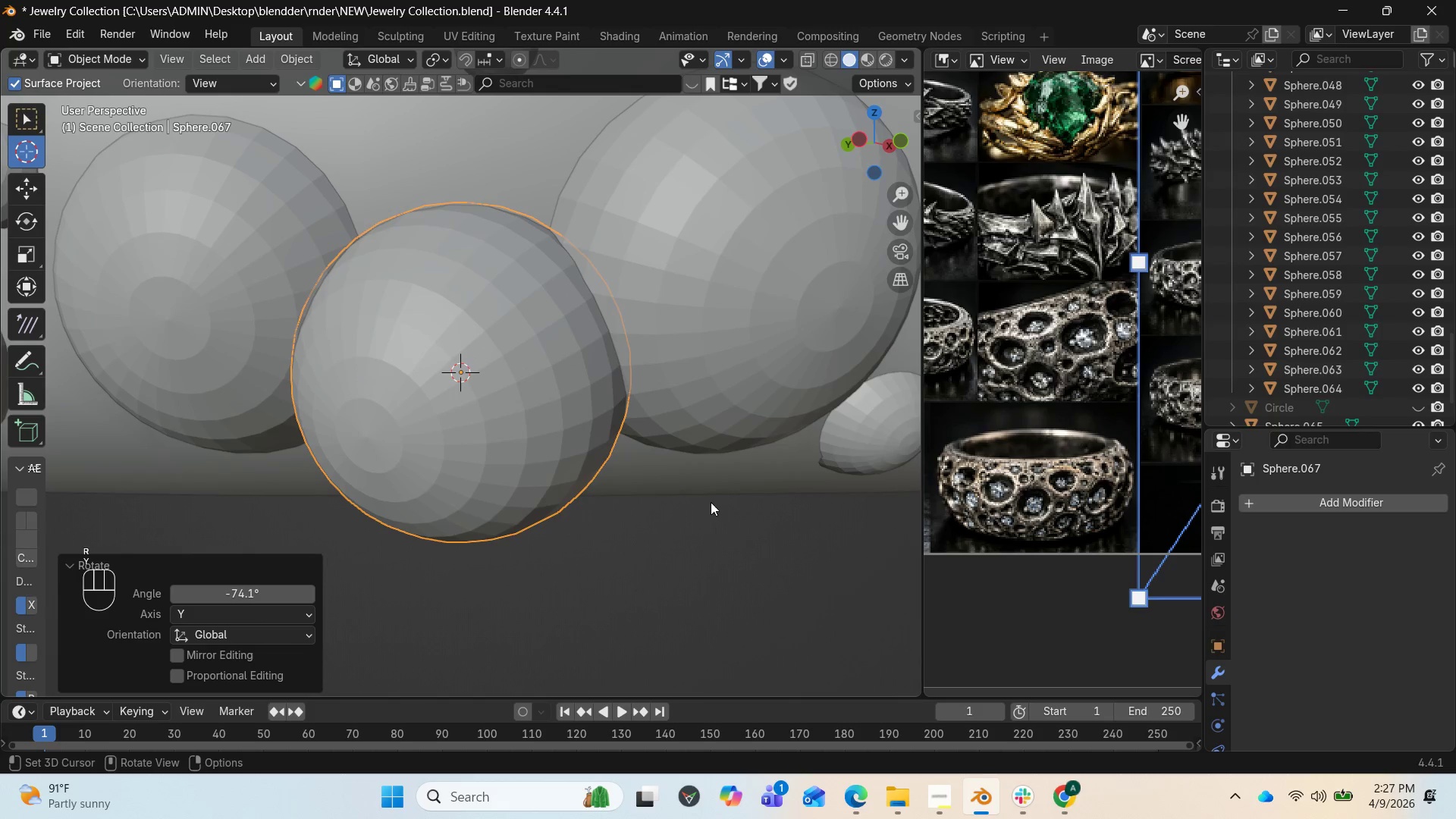 
key(S)
 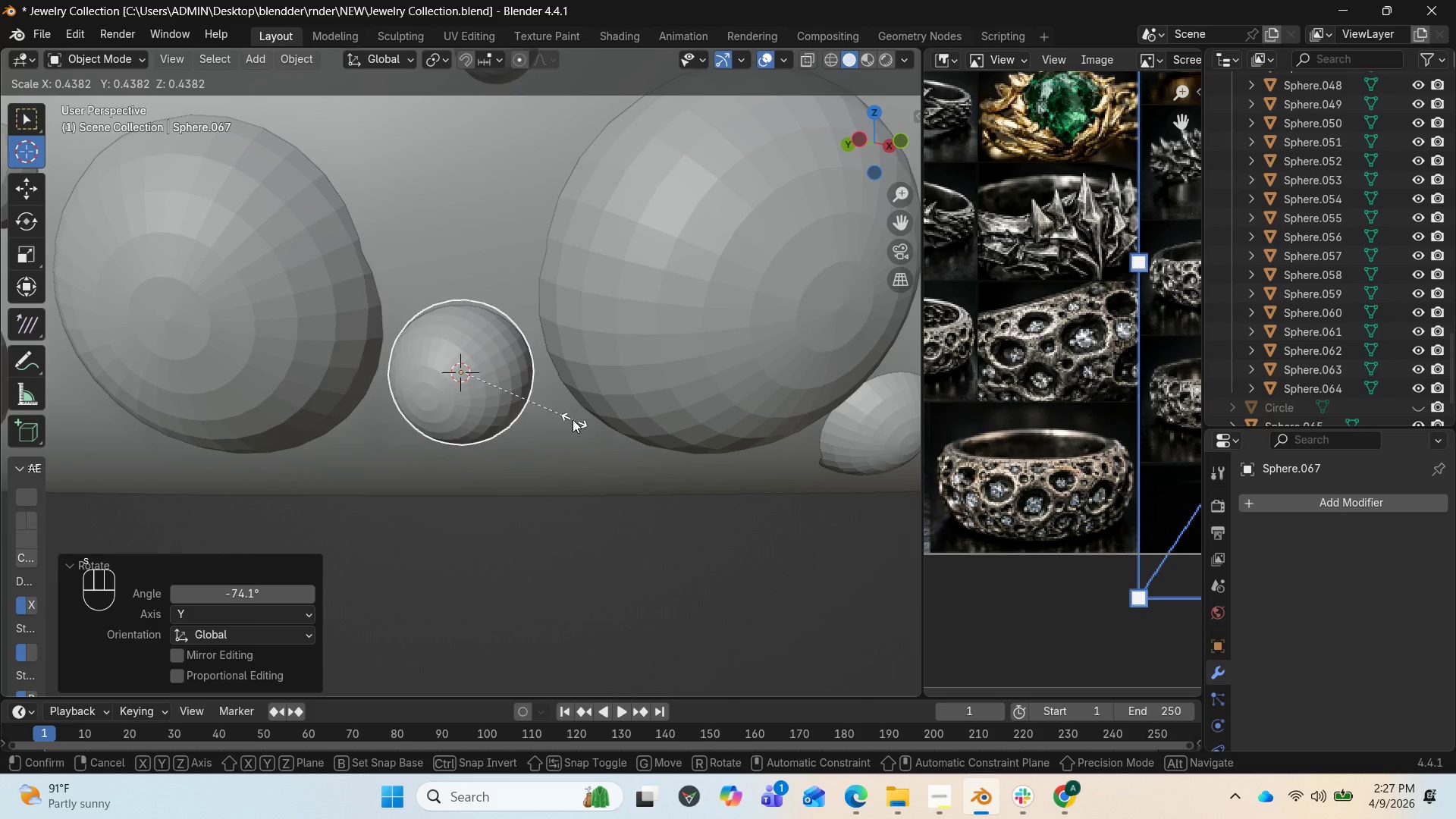 
left_click([561, 412])
 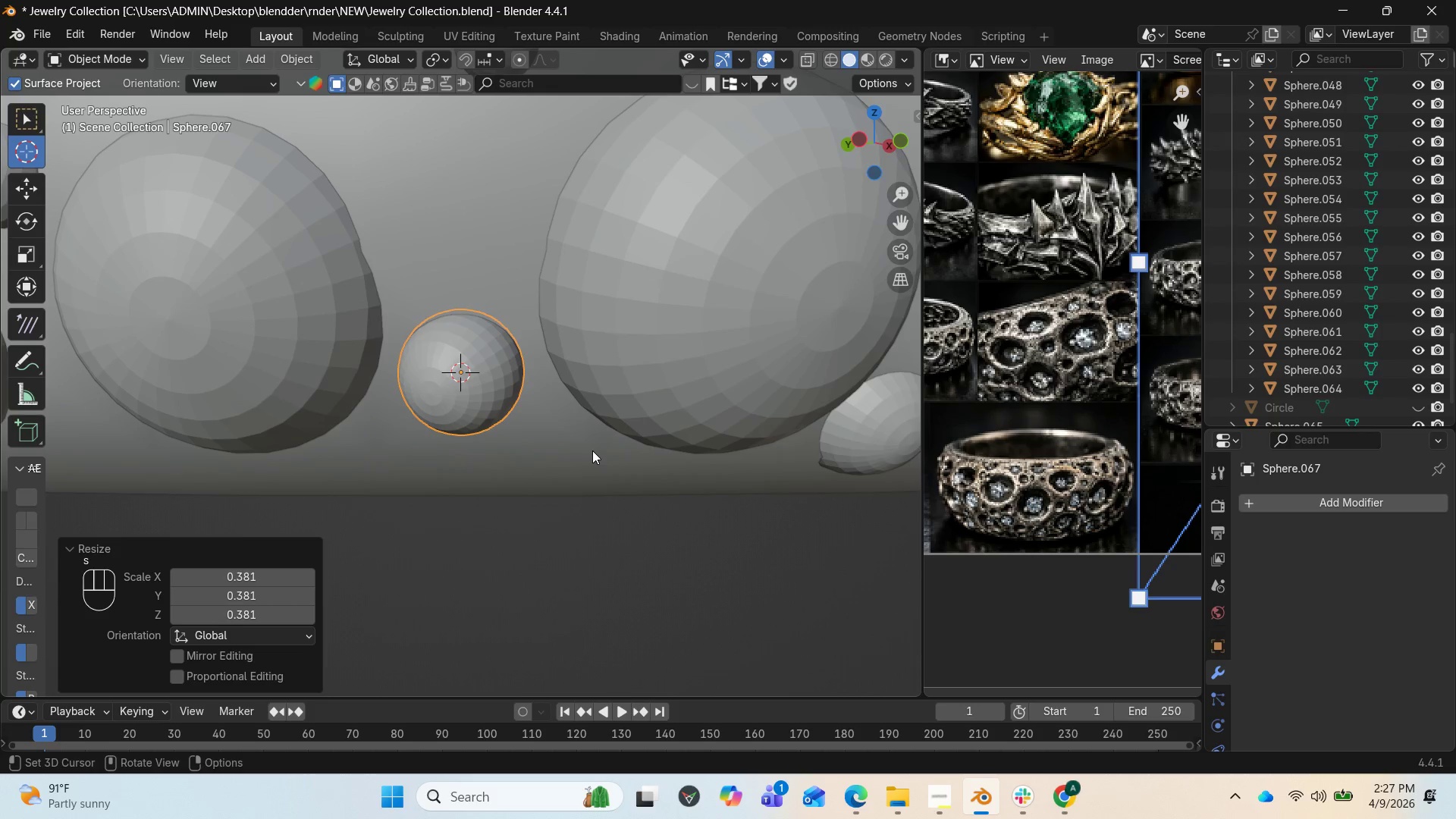 
type(RZ)
 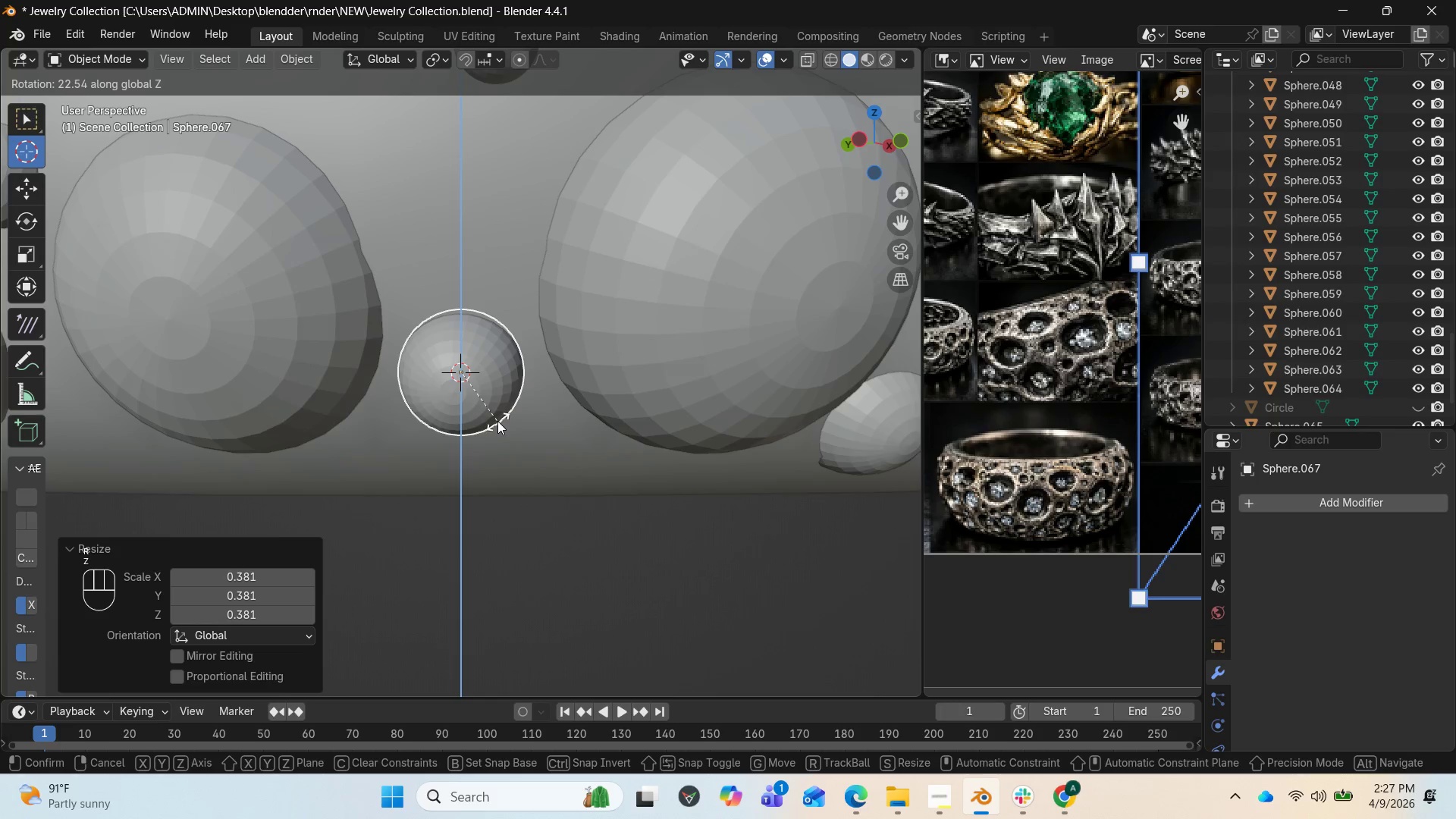 
left_click([499, 420])
 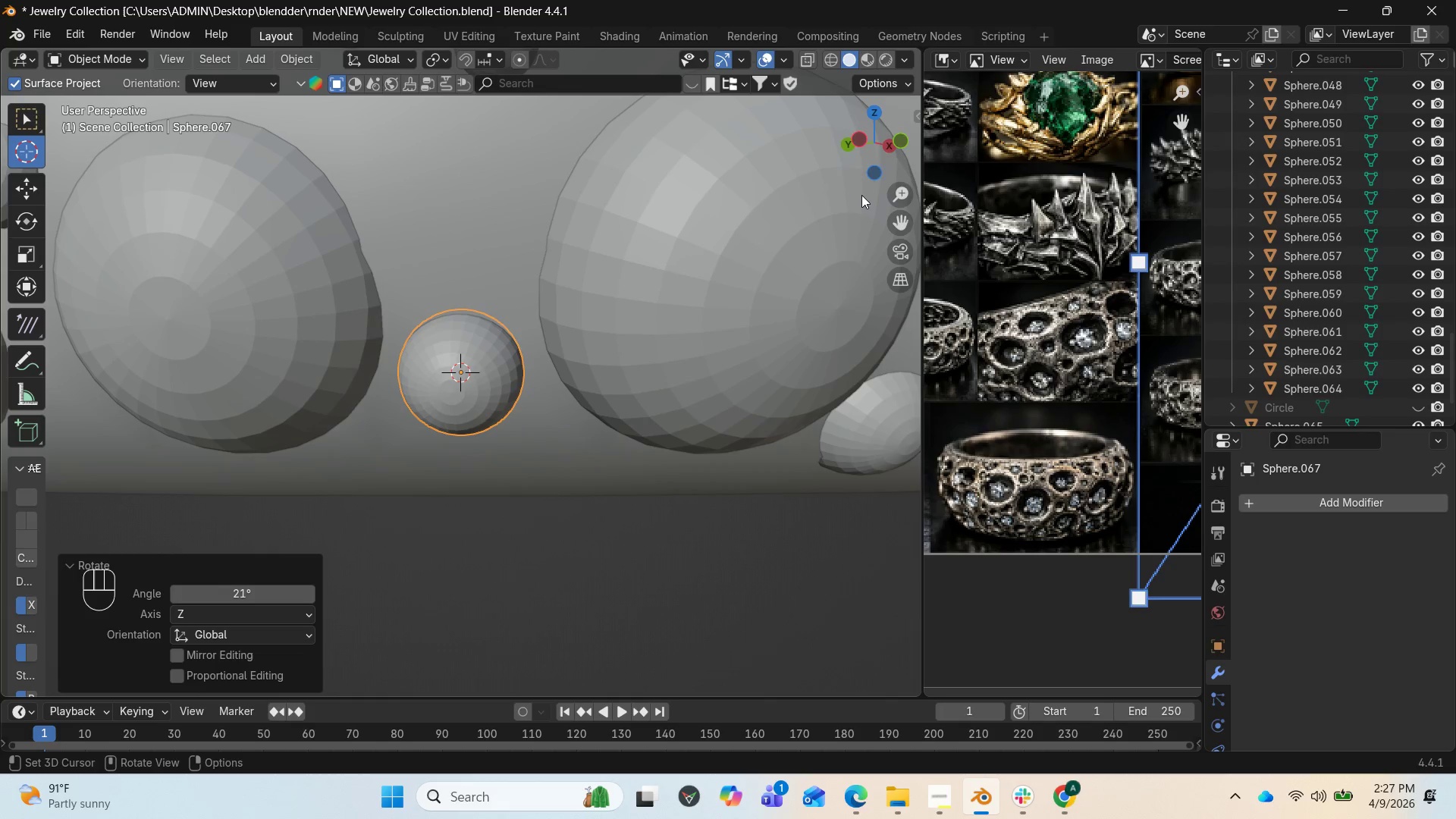 
left_click_drag(start_coordinate=[876, 148], to_coordinate=[145, 70])
 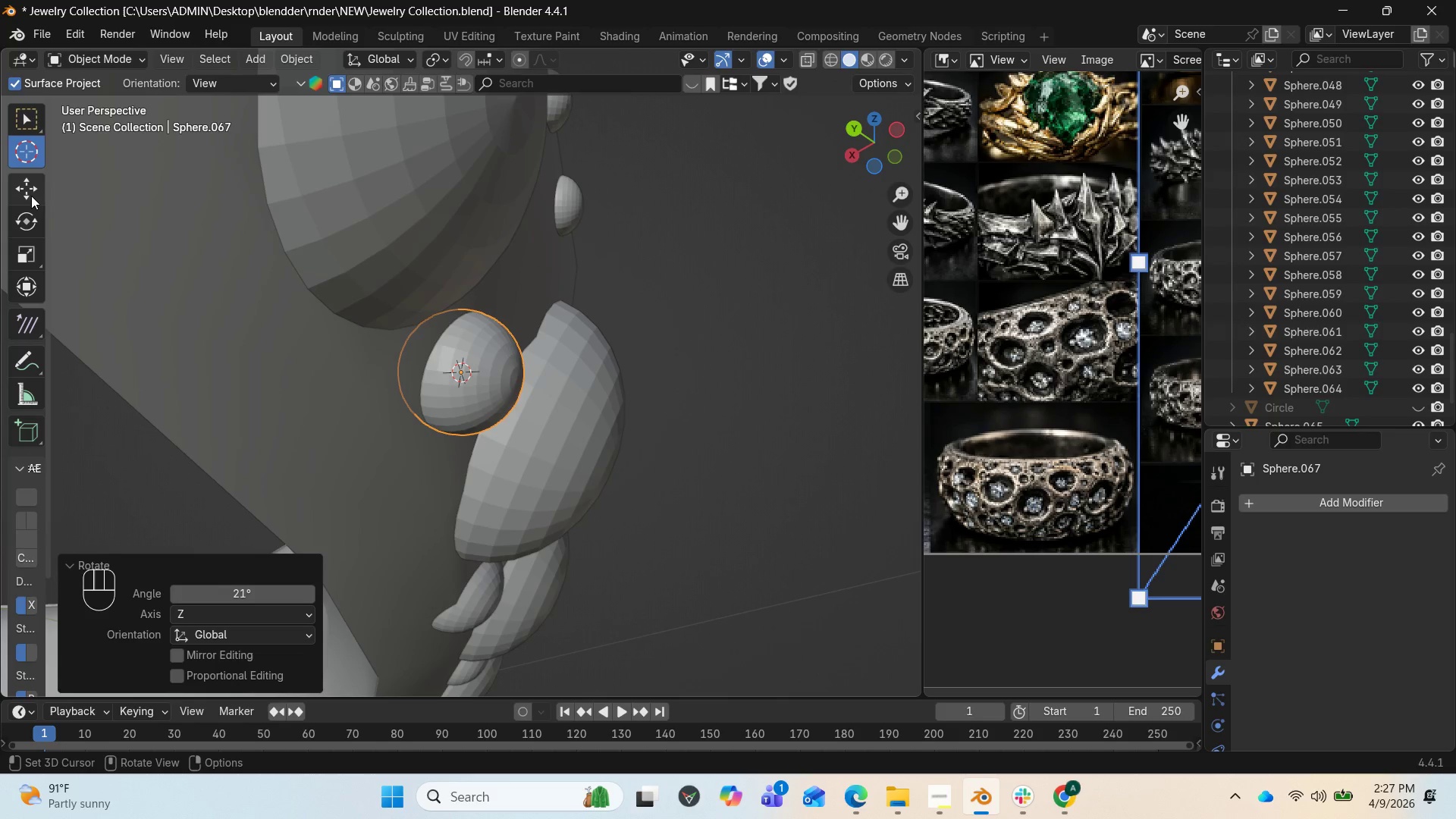 
left_click([22, 192])
 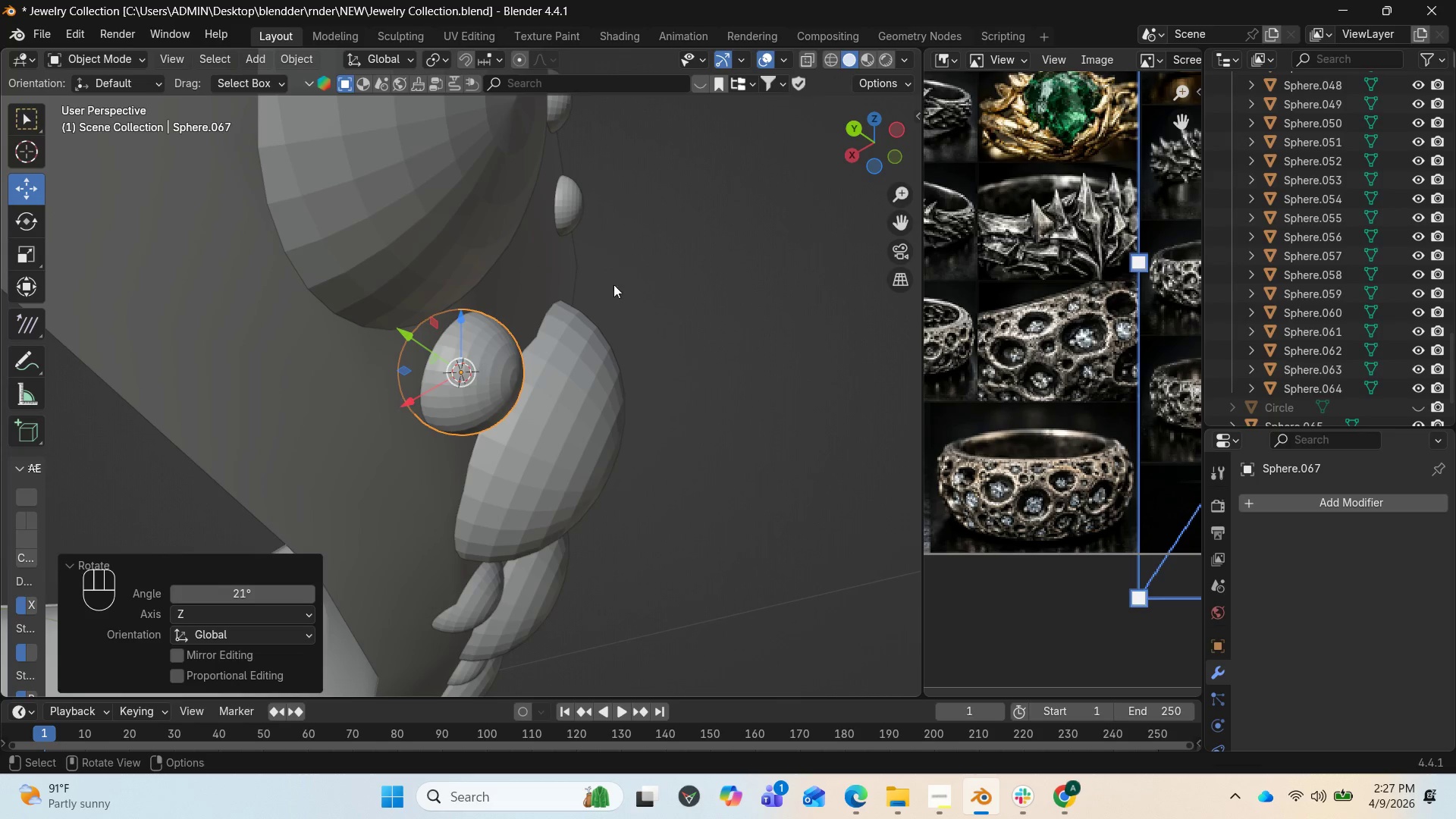 
left_click_drag(start_coordinate=[859, 146], to_coordinate=[609, 313])
 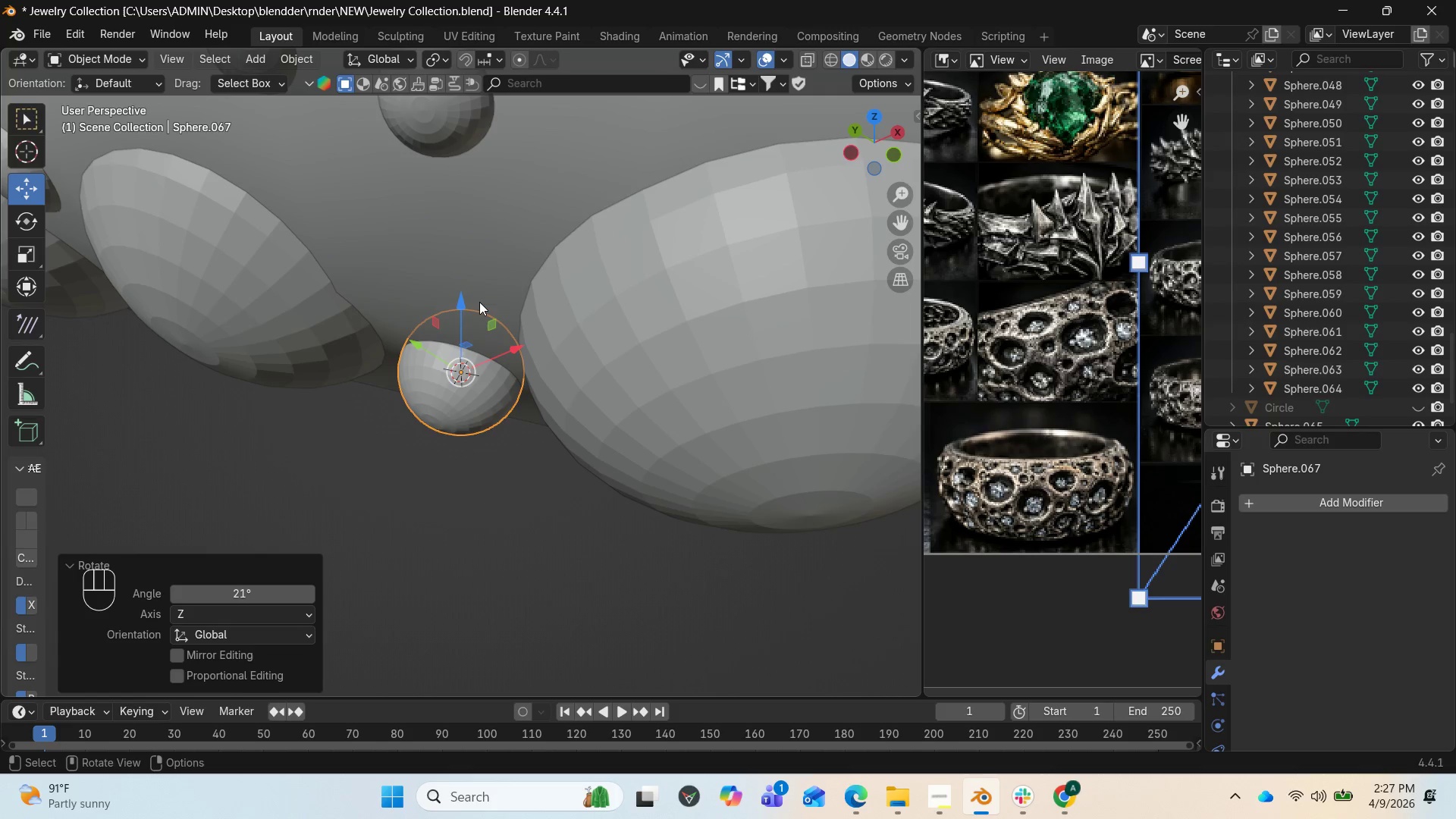 
left_click_drag(start_coordinate=[462, 298], to_coordinate=[469, 267])
 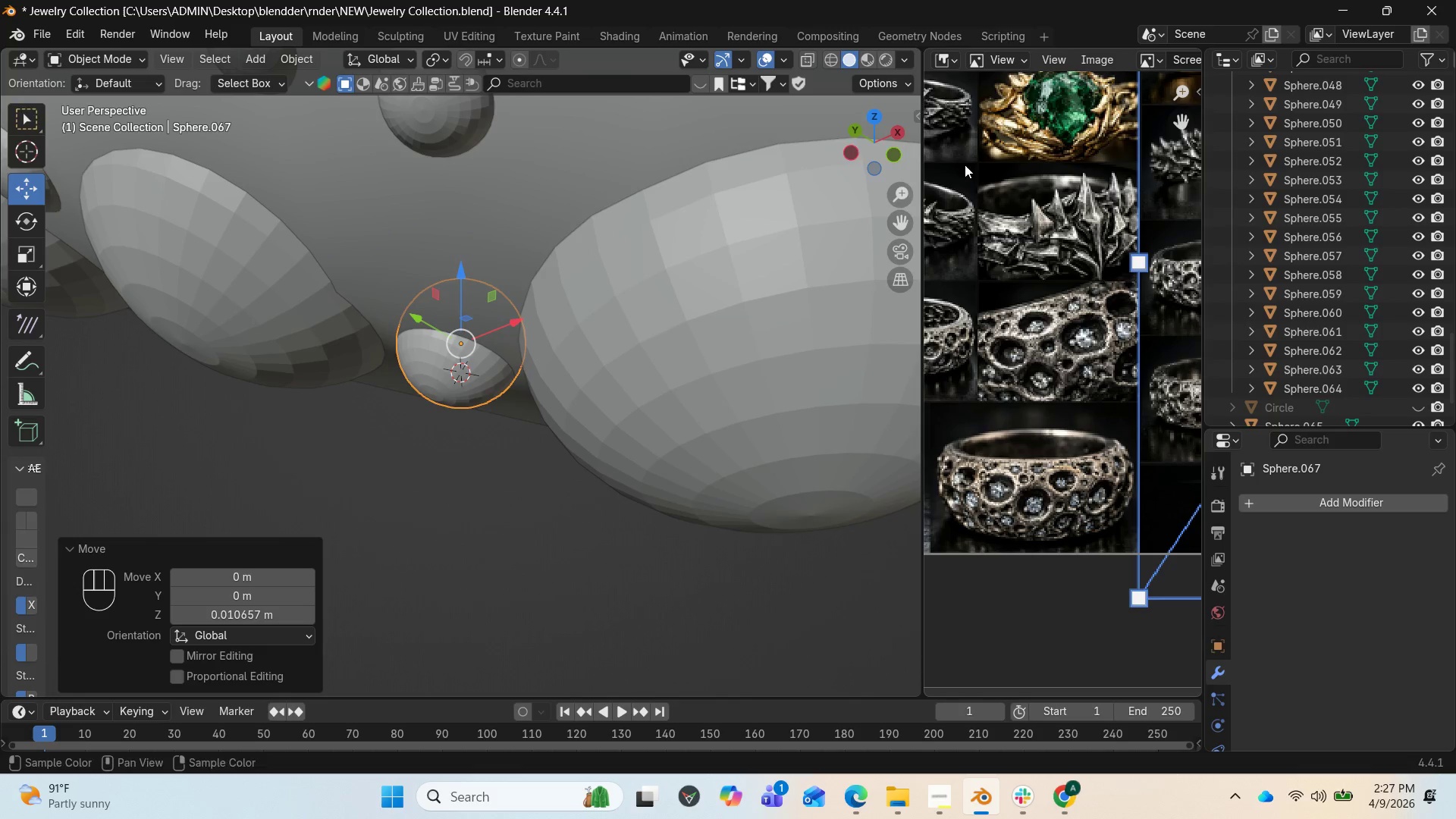 
left_click_drag(start_coordinate=[880, 145], to_coordinate=[15, 573])
 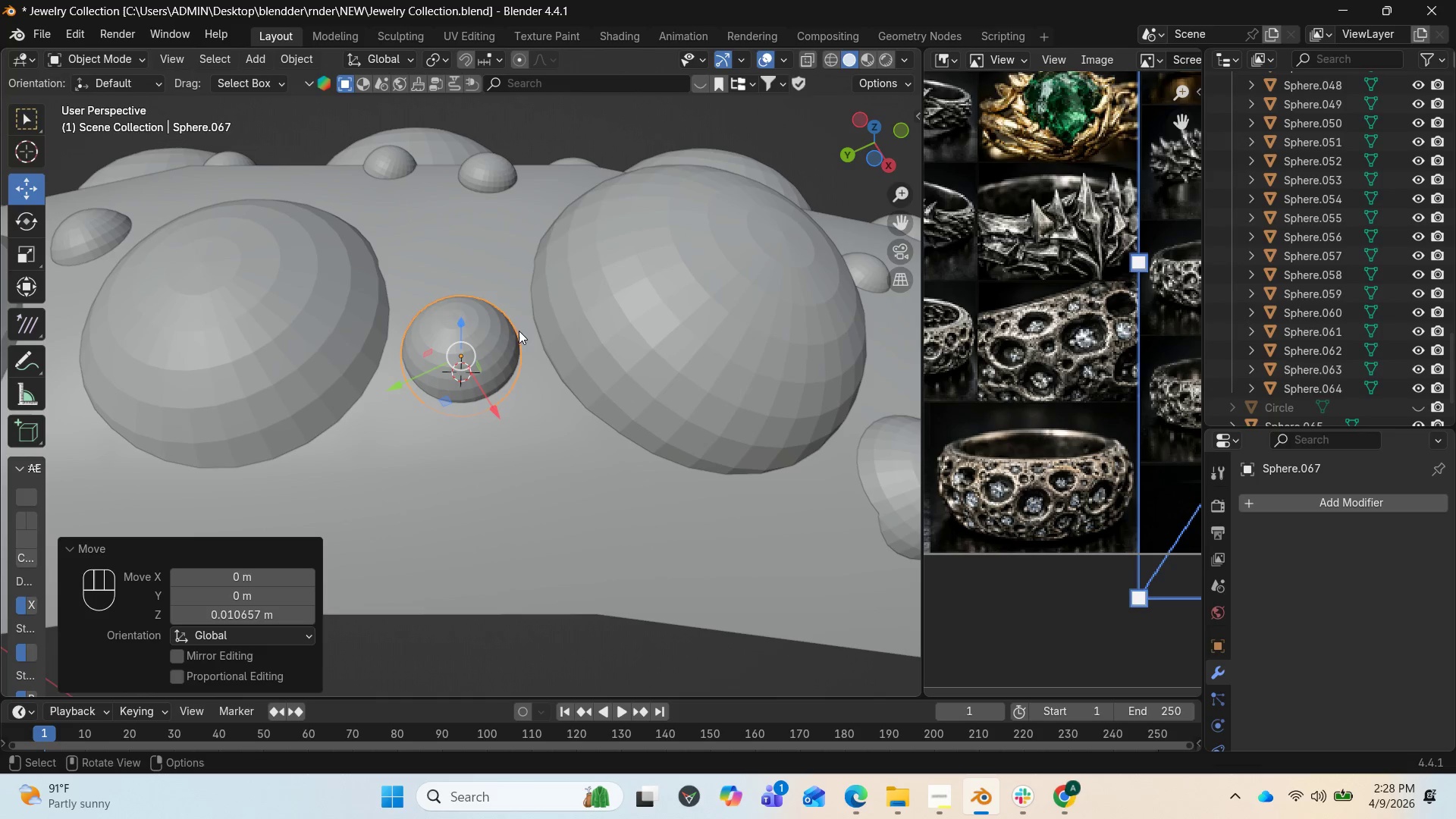 
left_click_drag(start_coordinate=[456, 318], to_coordinate=[454, 338])
 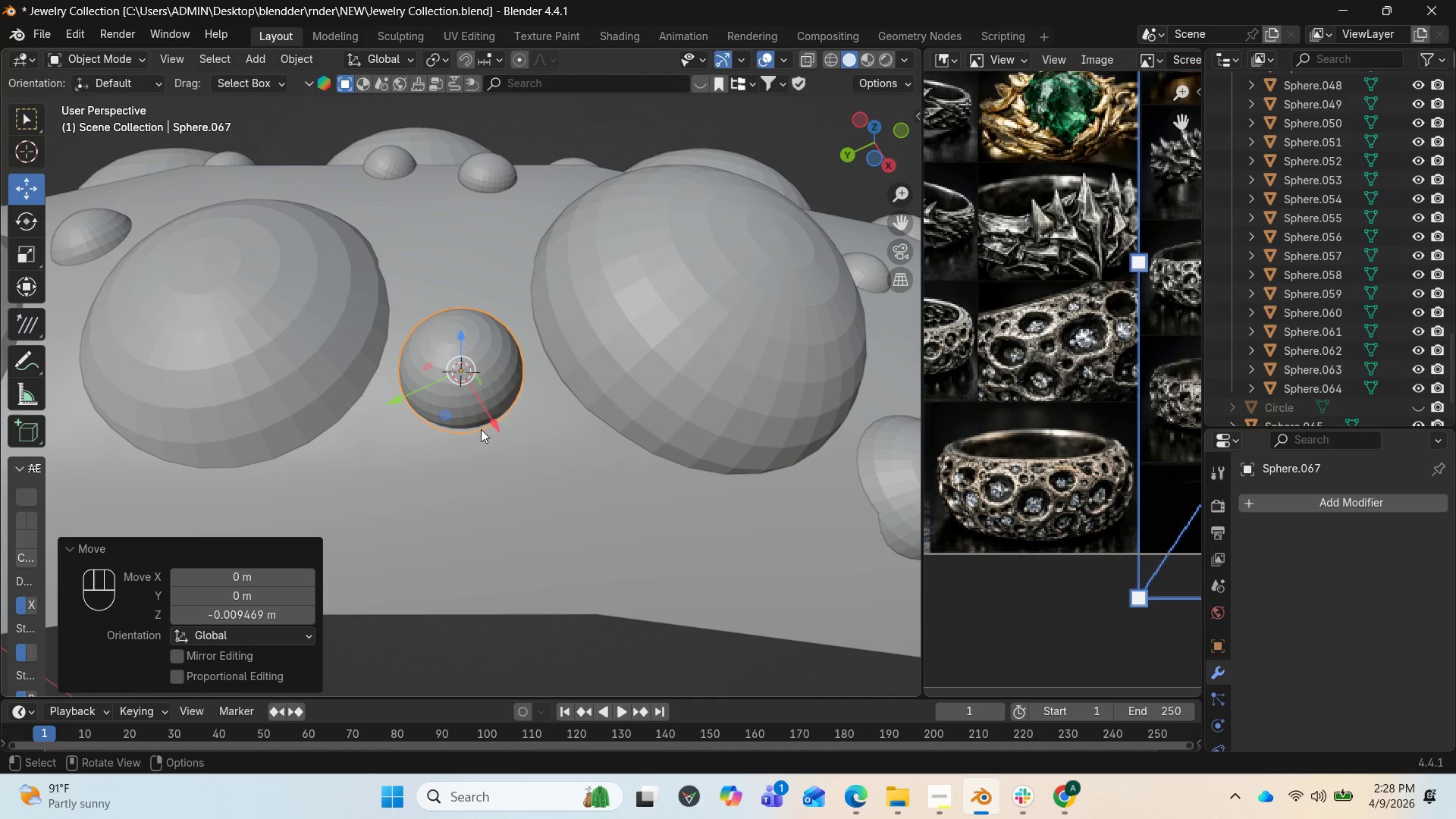 
left_click_drag(start_coordinate=[484, 428], to_coordinate=[501, 450])
 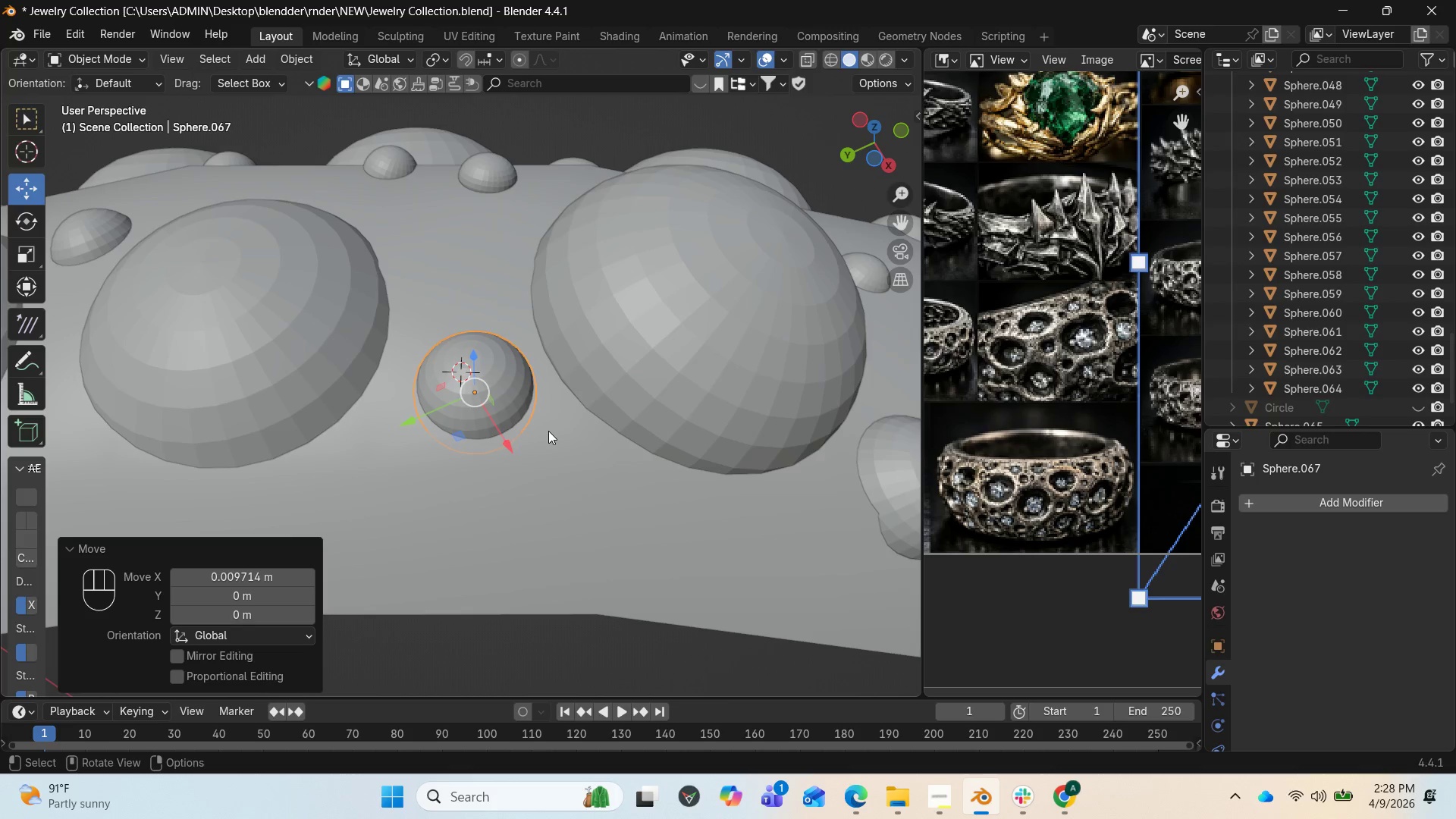 
type(RZ)
 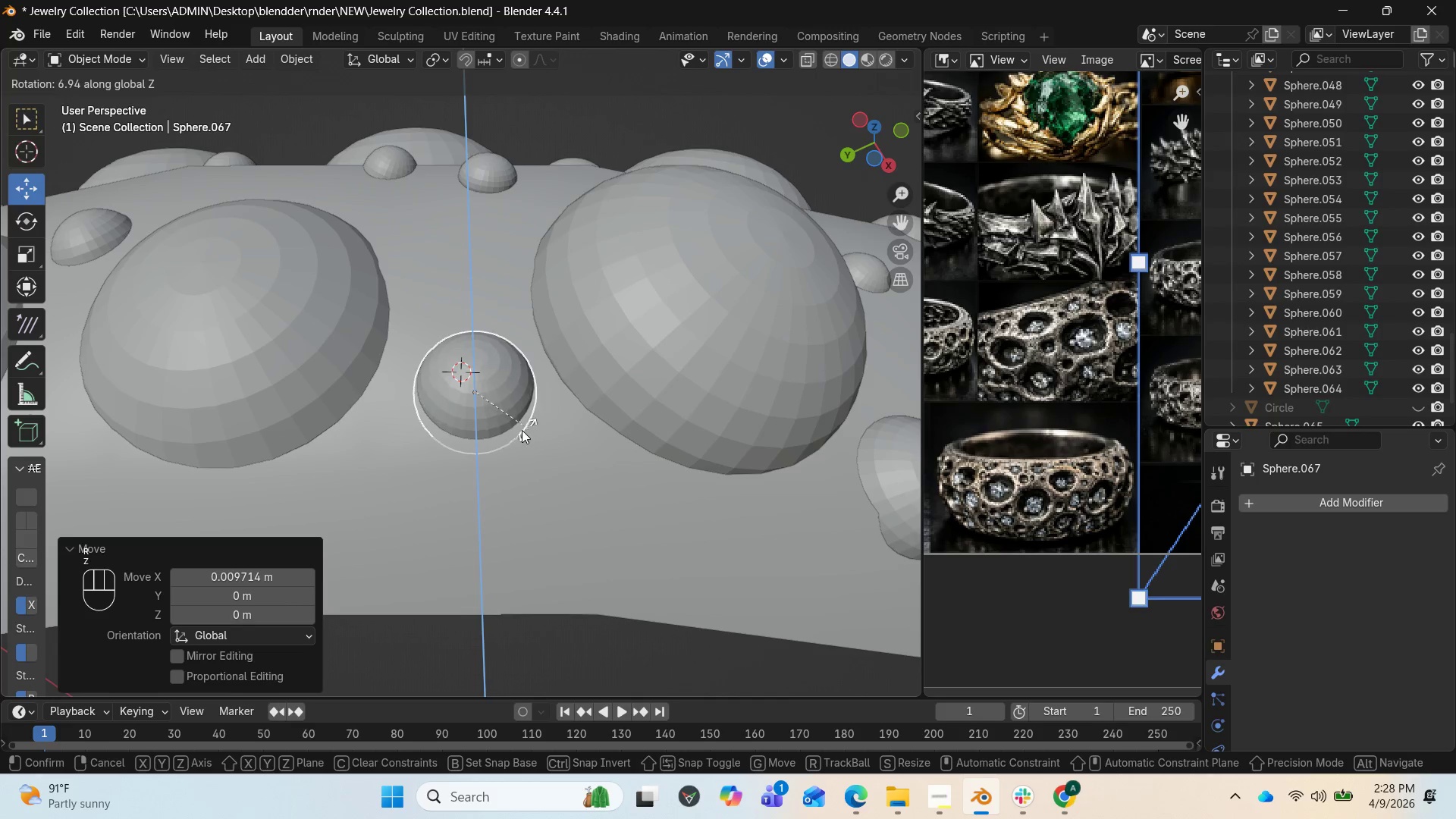 
left_click([507, 431])
 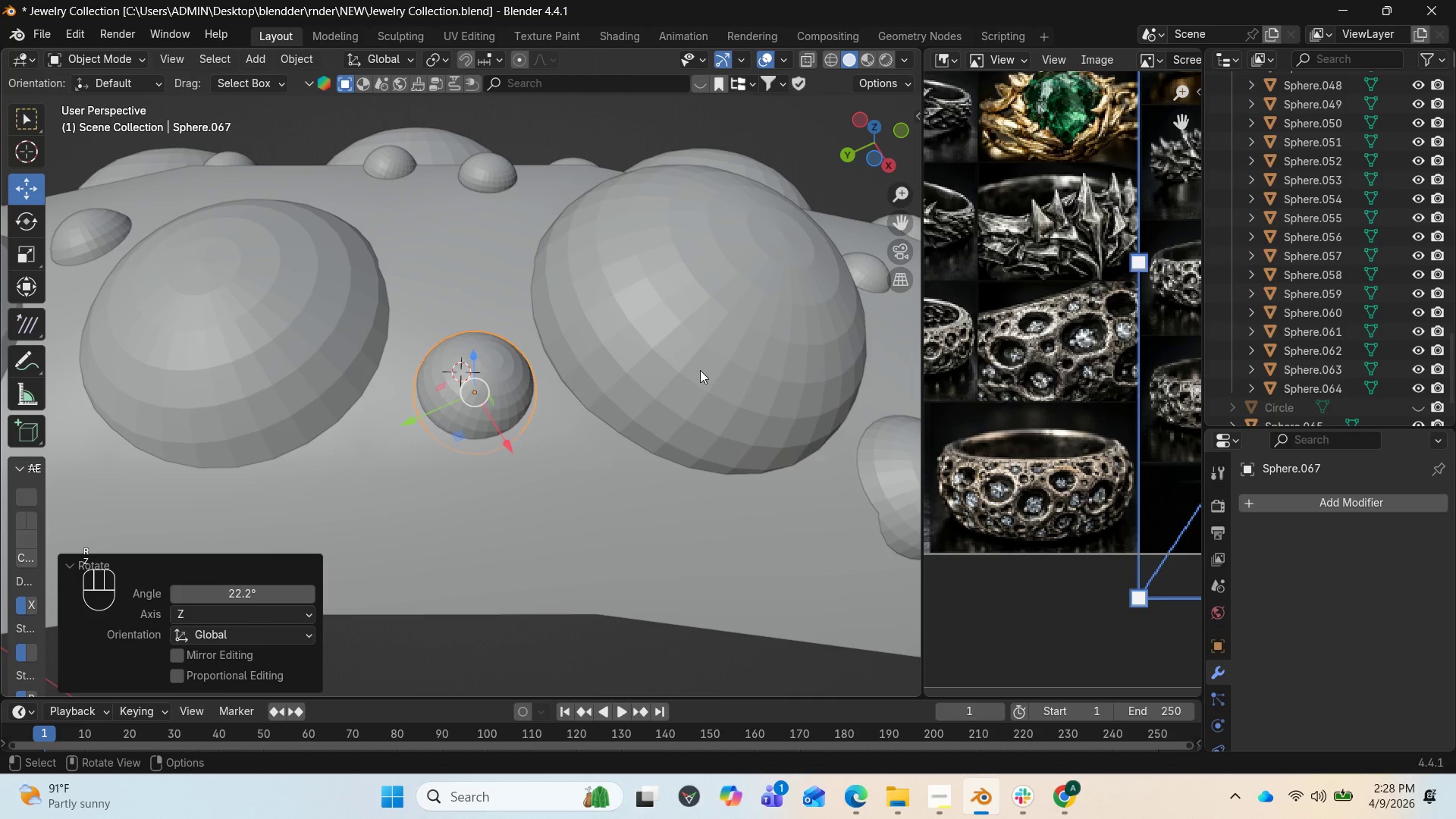 
scroll: coordinate [629, 379], scroll_direction: down, amount: 5.0
 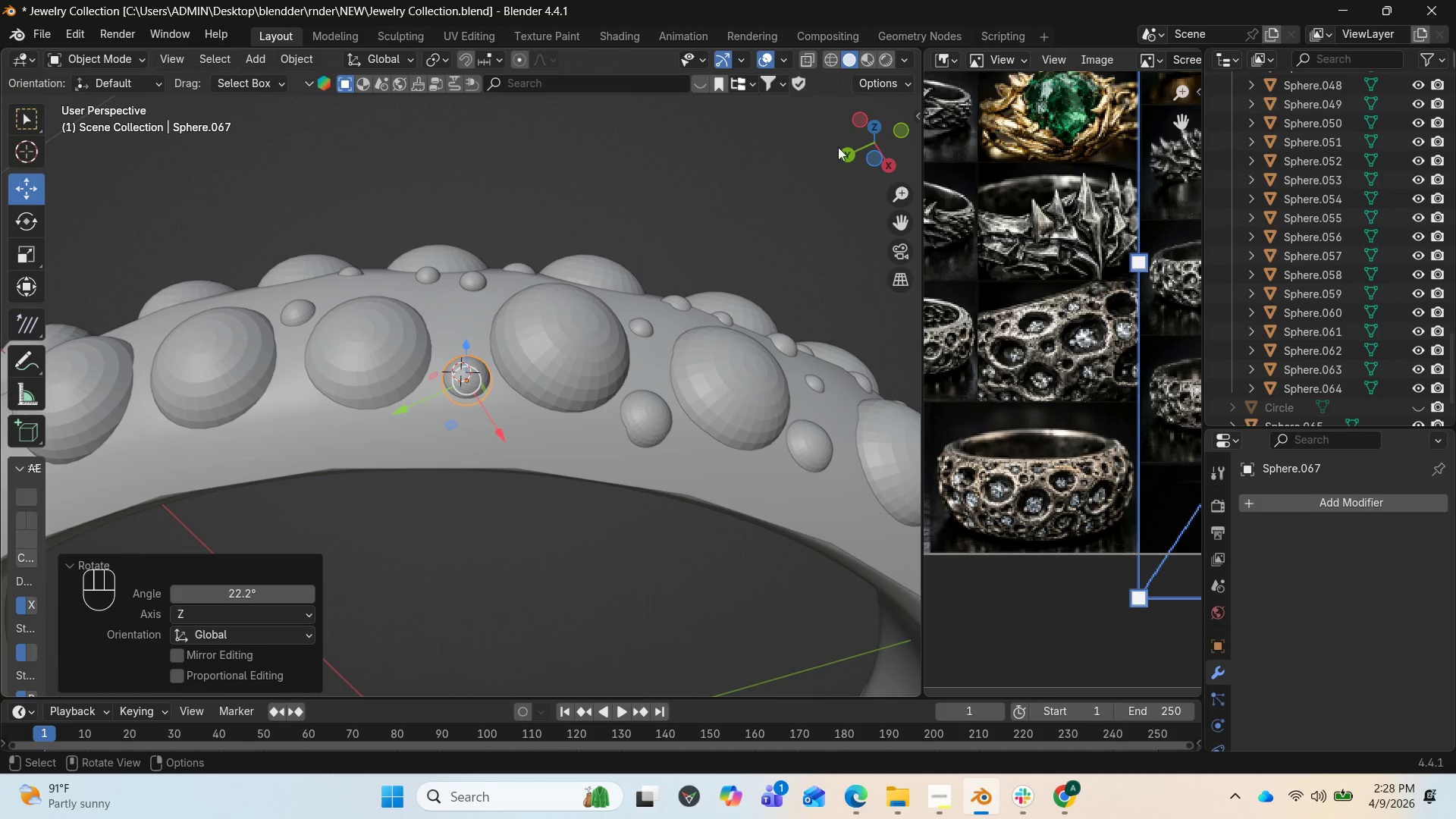 
left_click_drag(start_coordinate=[858, 141], to_coordinate=[866, 320])
 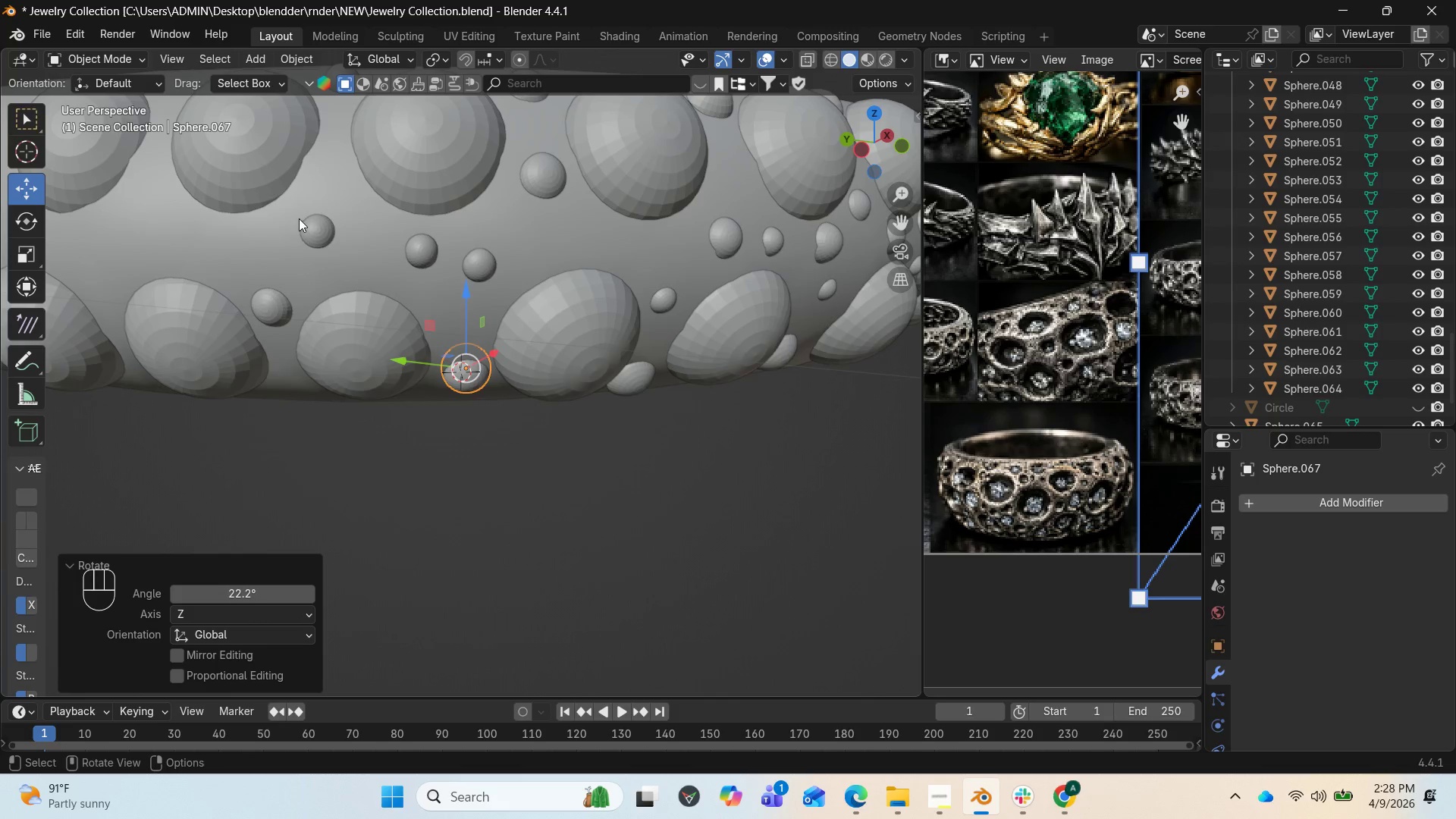 
scroll: coordinate [354, 309], scroll_direction: down, amount: 6.0
 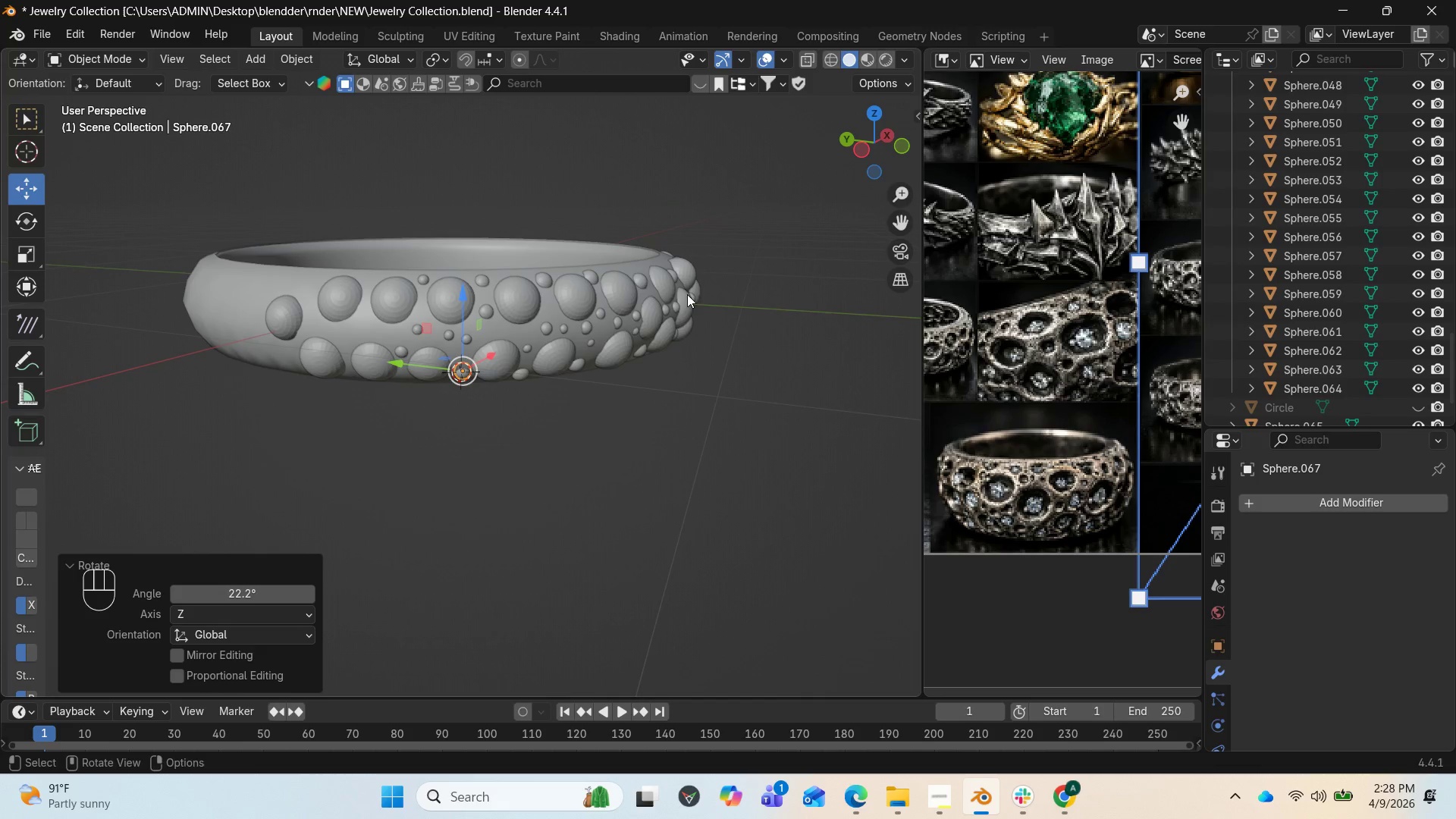 
left_click_drag(start_coordinate=[868, 143], to_coordinate=[911, 95])
 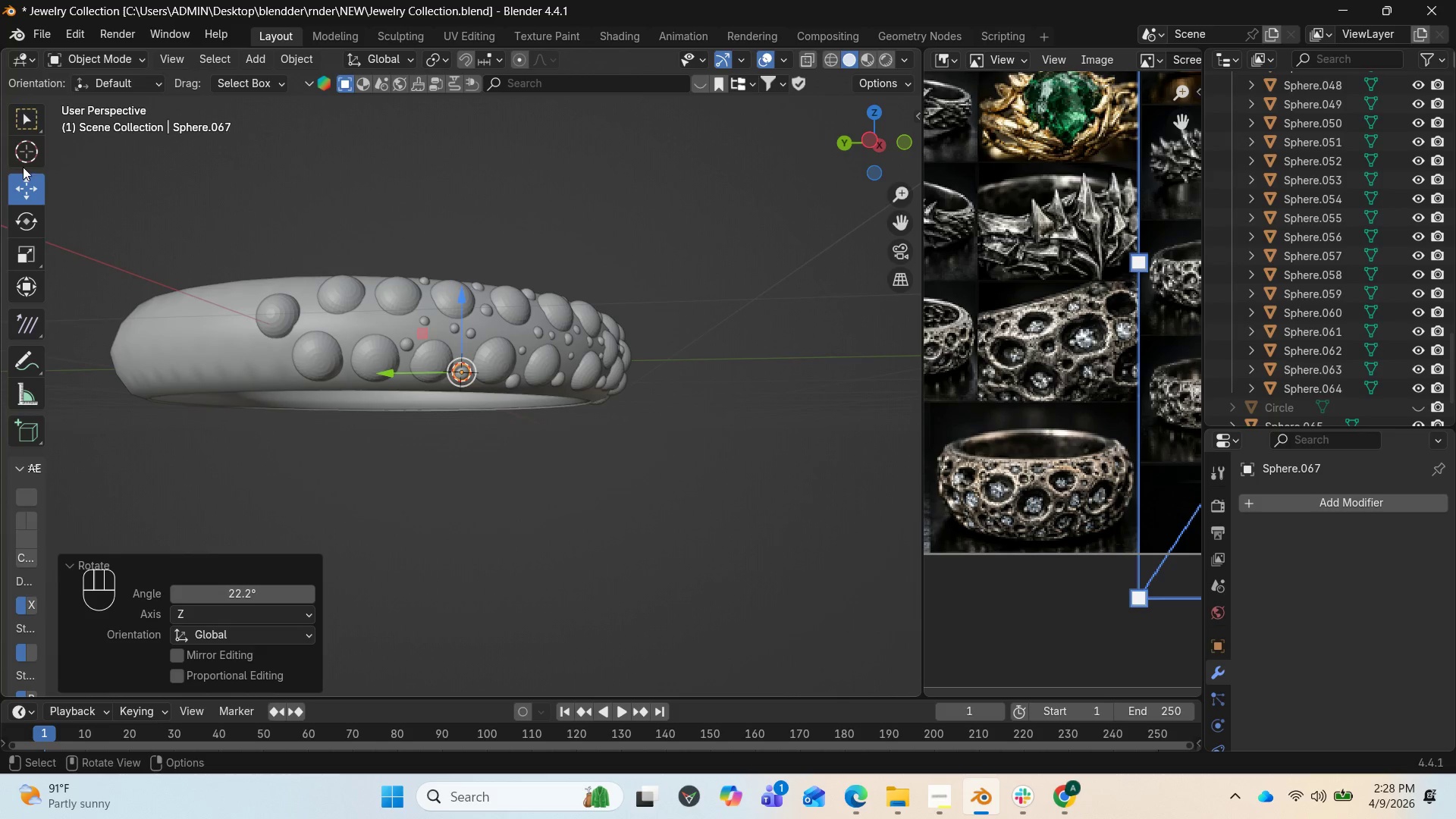 
left_click([31, 154])
 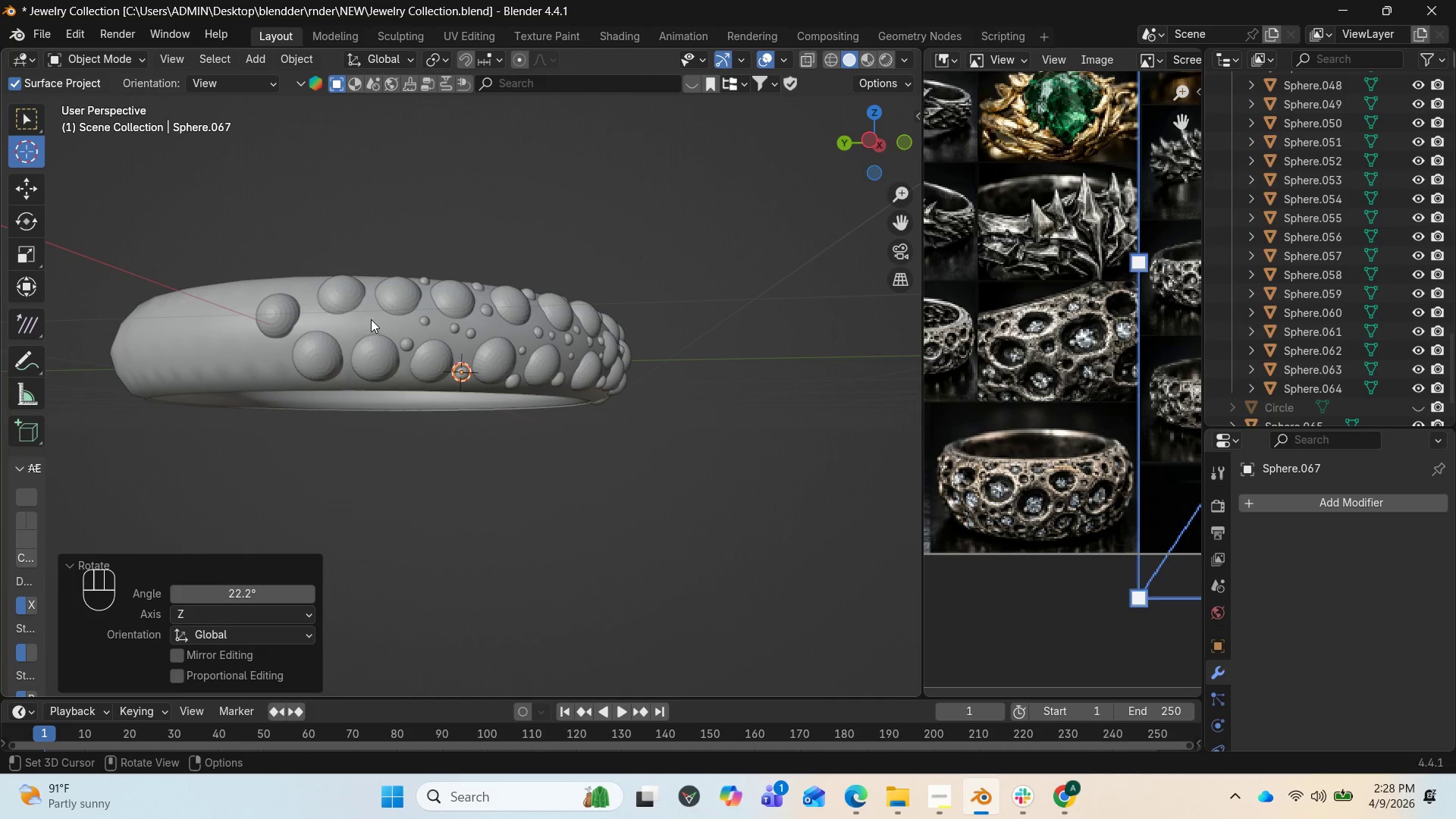 
left_click([371, 319])
 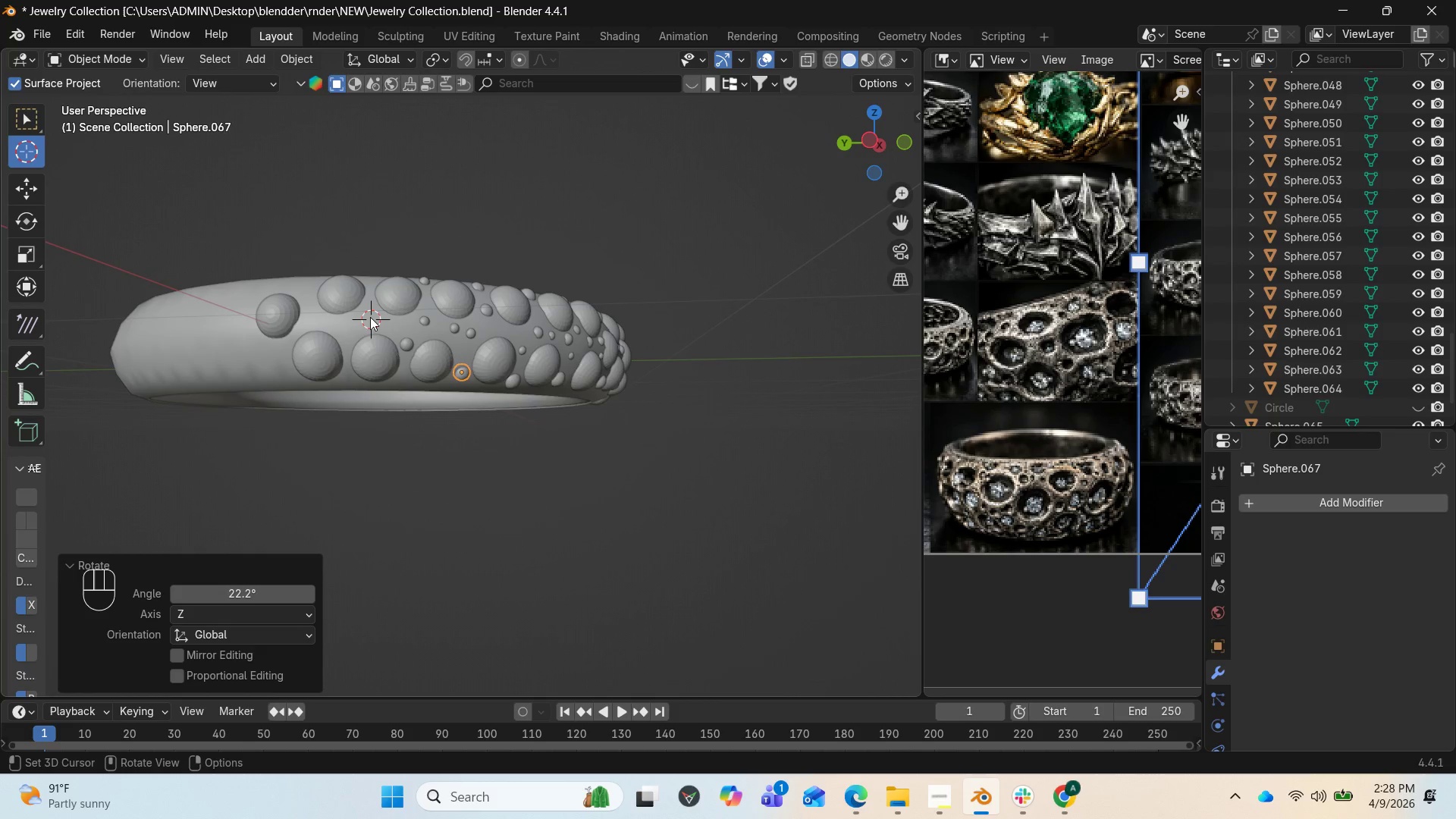 
left_click([370, 315])
 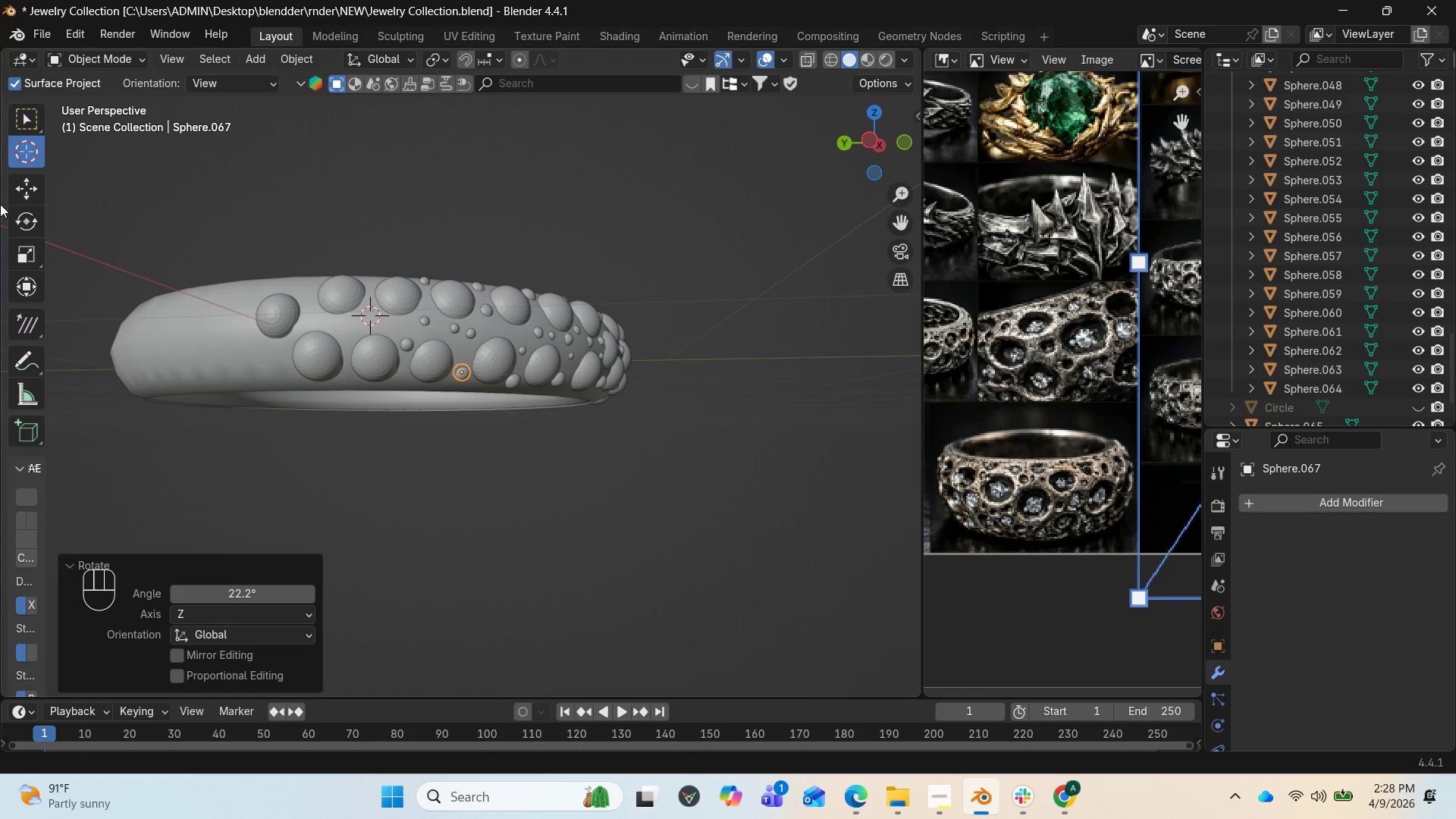 
left_click([27, 189])
 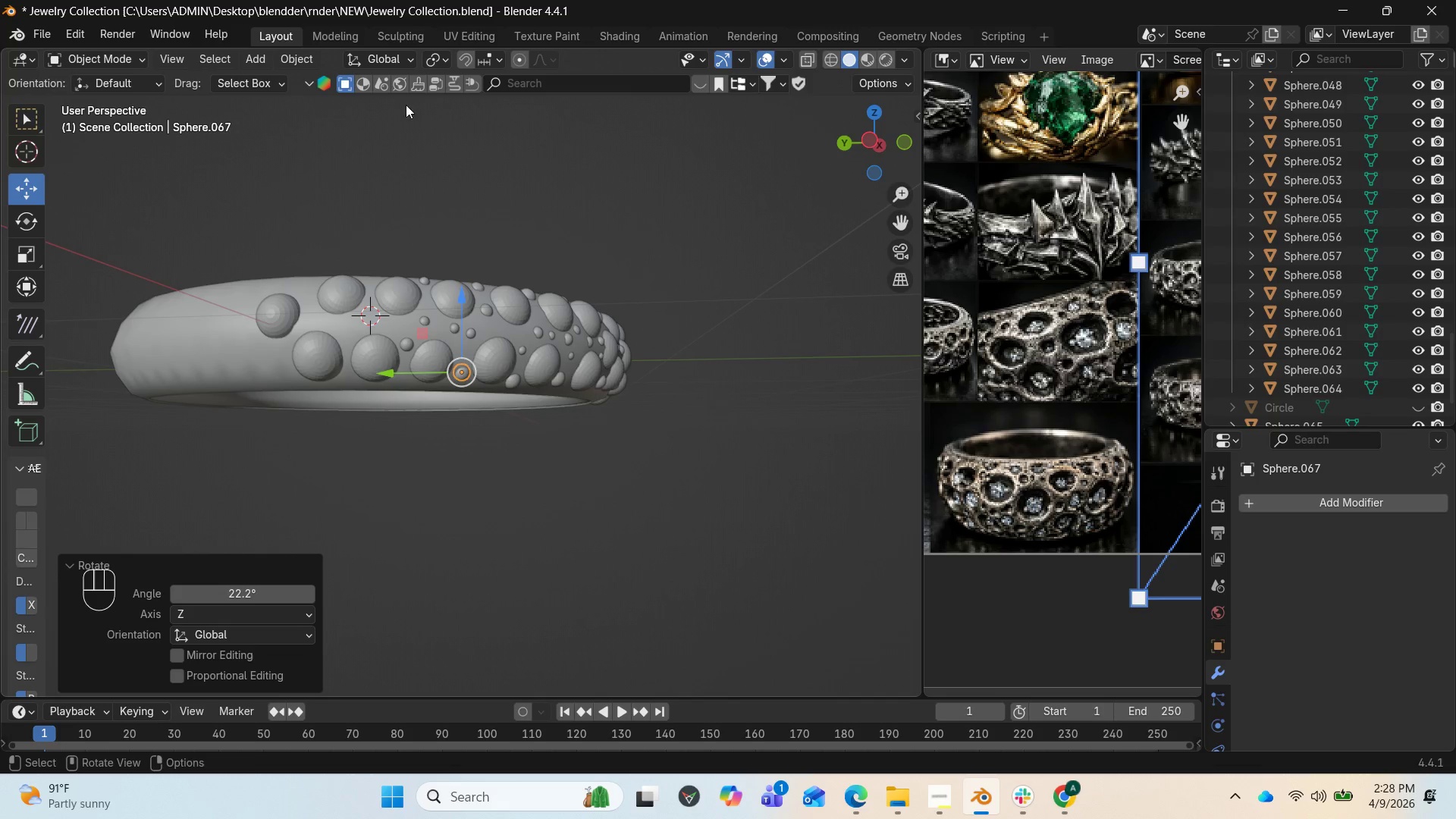 
scroll: coordinate [1351, 362], scroll_direction: down, amount: 5.0
 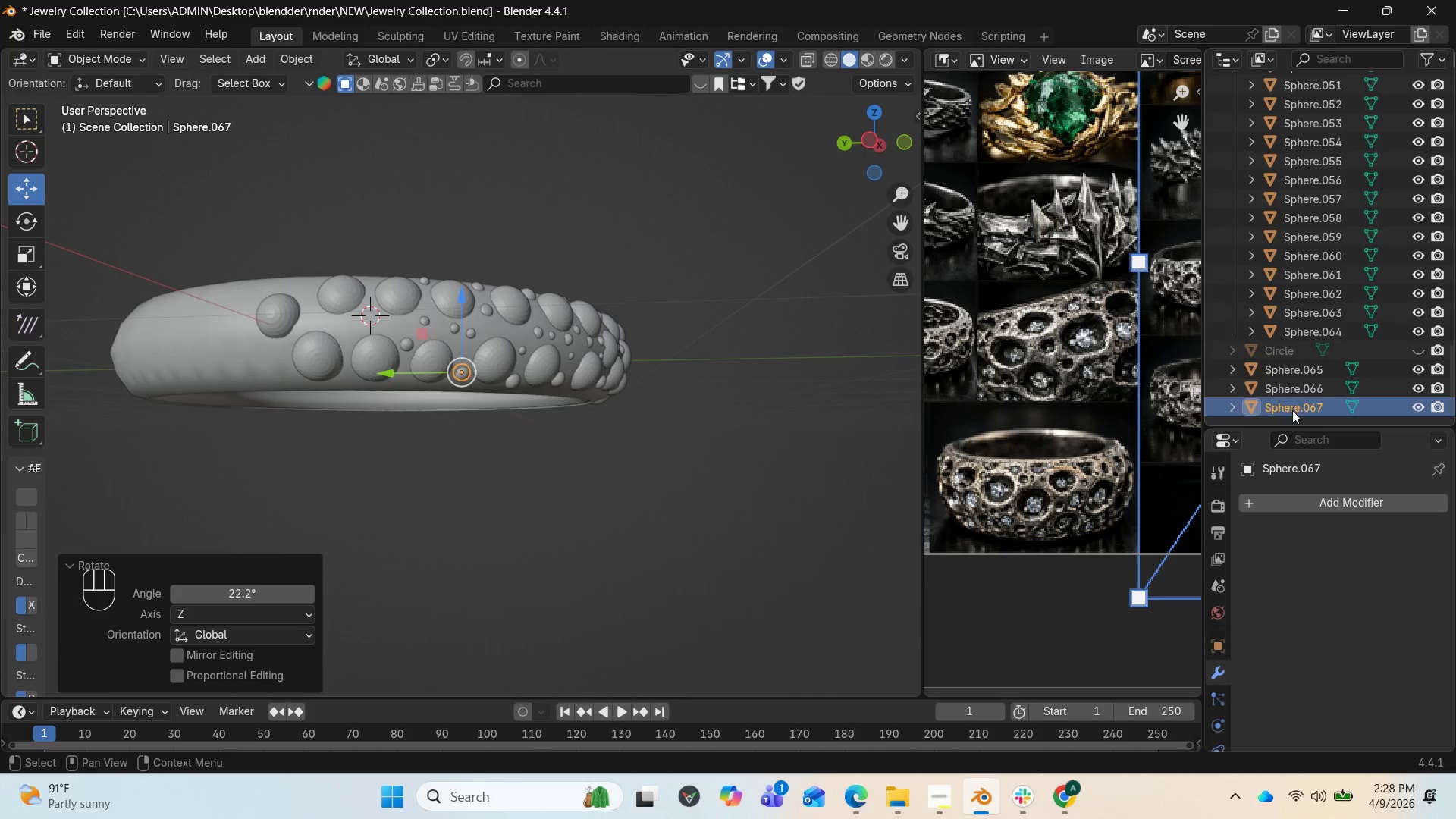 
left_click([1292, 412])
 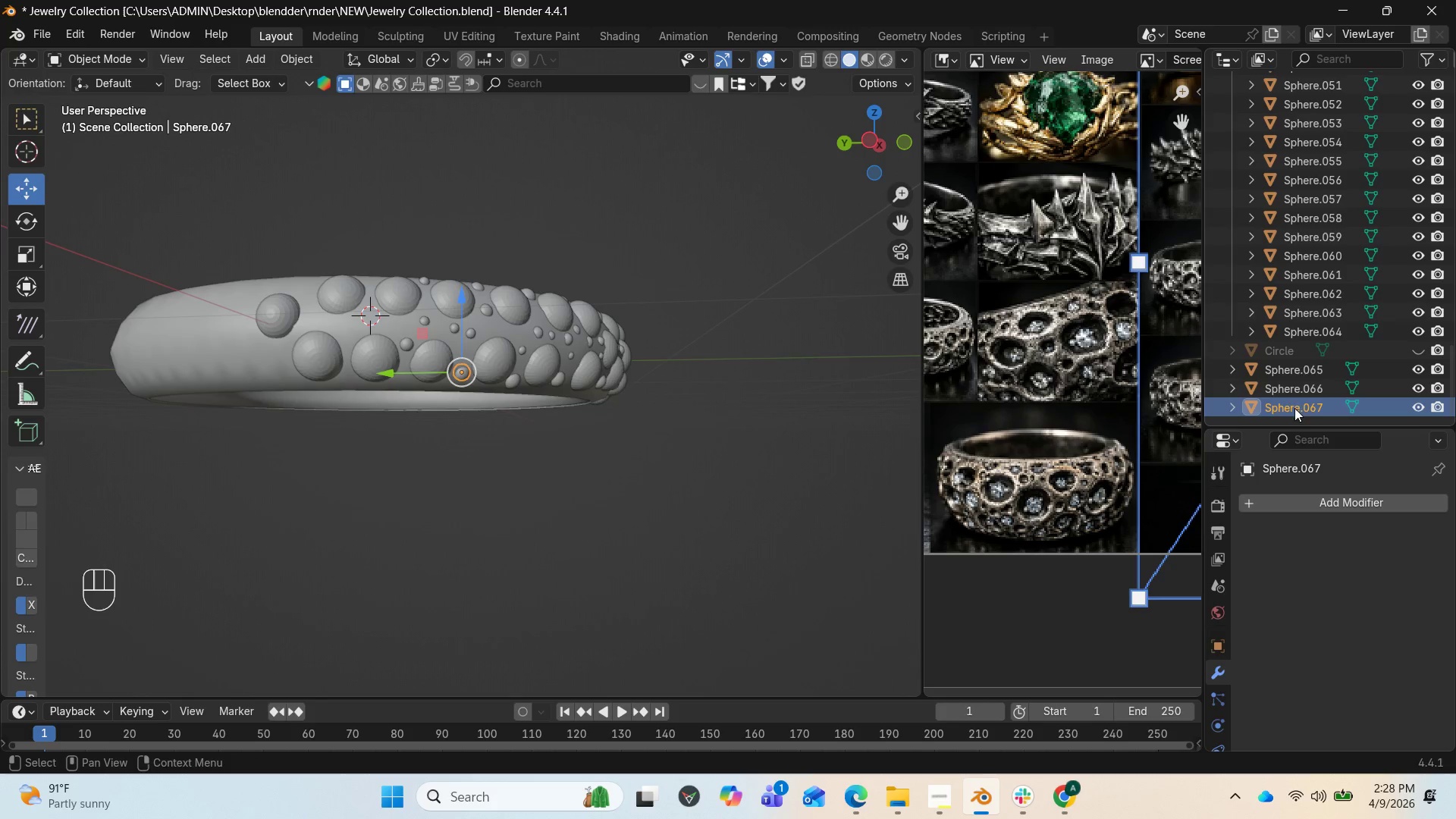 
hold_key(key=ShiftLeft, duration=1.84)
left_click([1294, 381])
 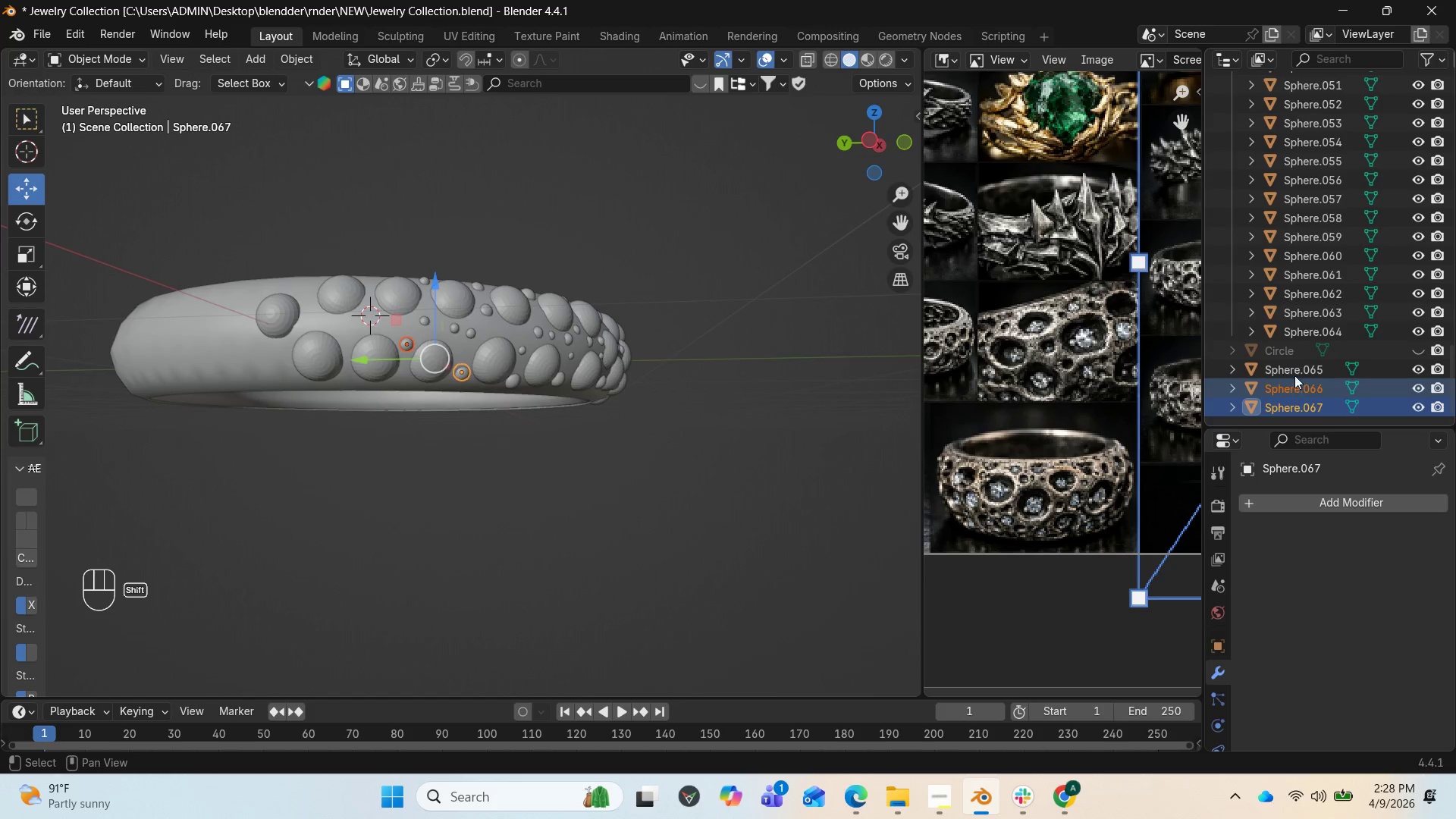 
left_click([1294, 372])
 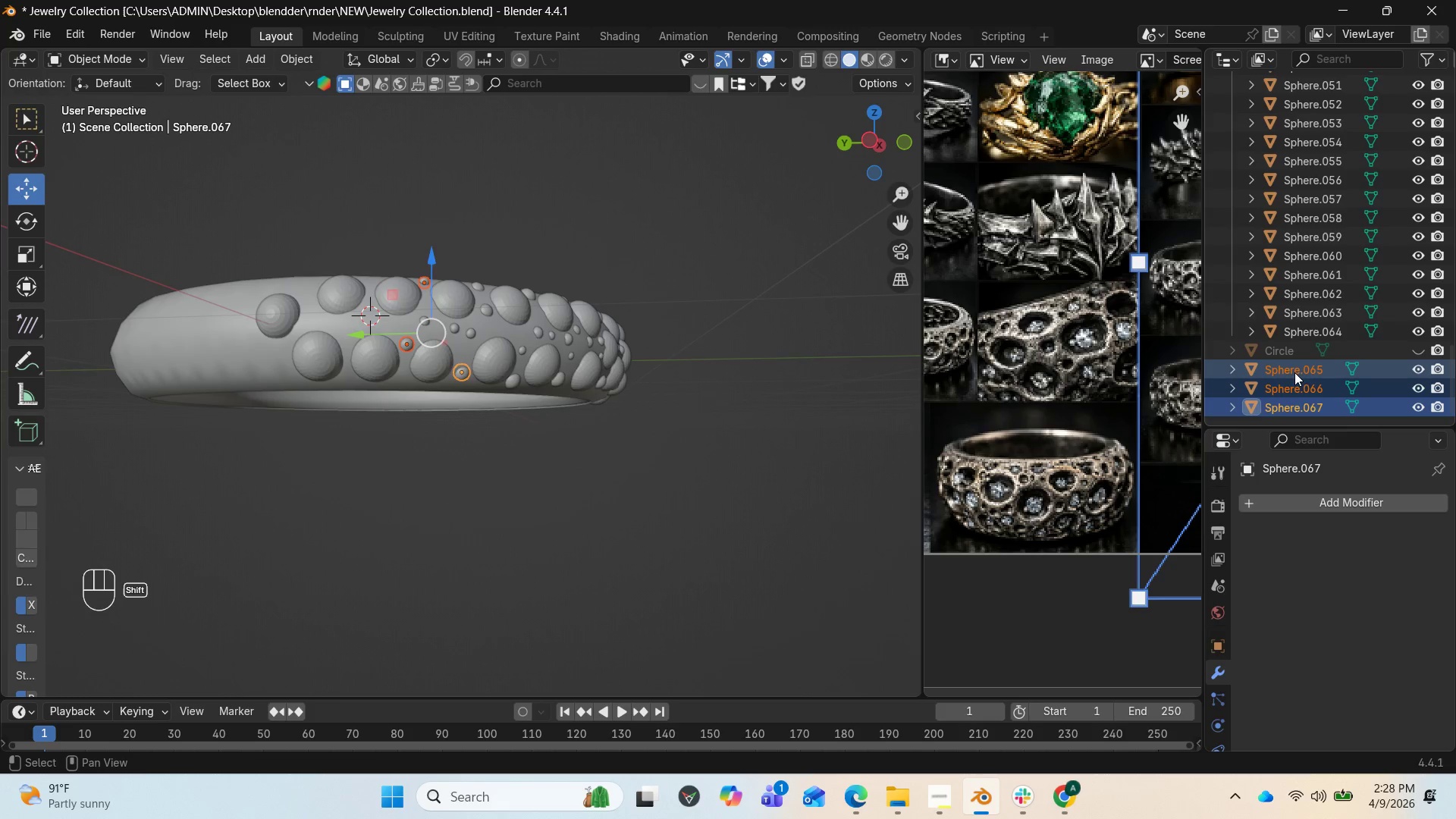 
left_click_drag(start_coordinate=[1294, 372], to_coordinate=[1288, 337])
 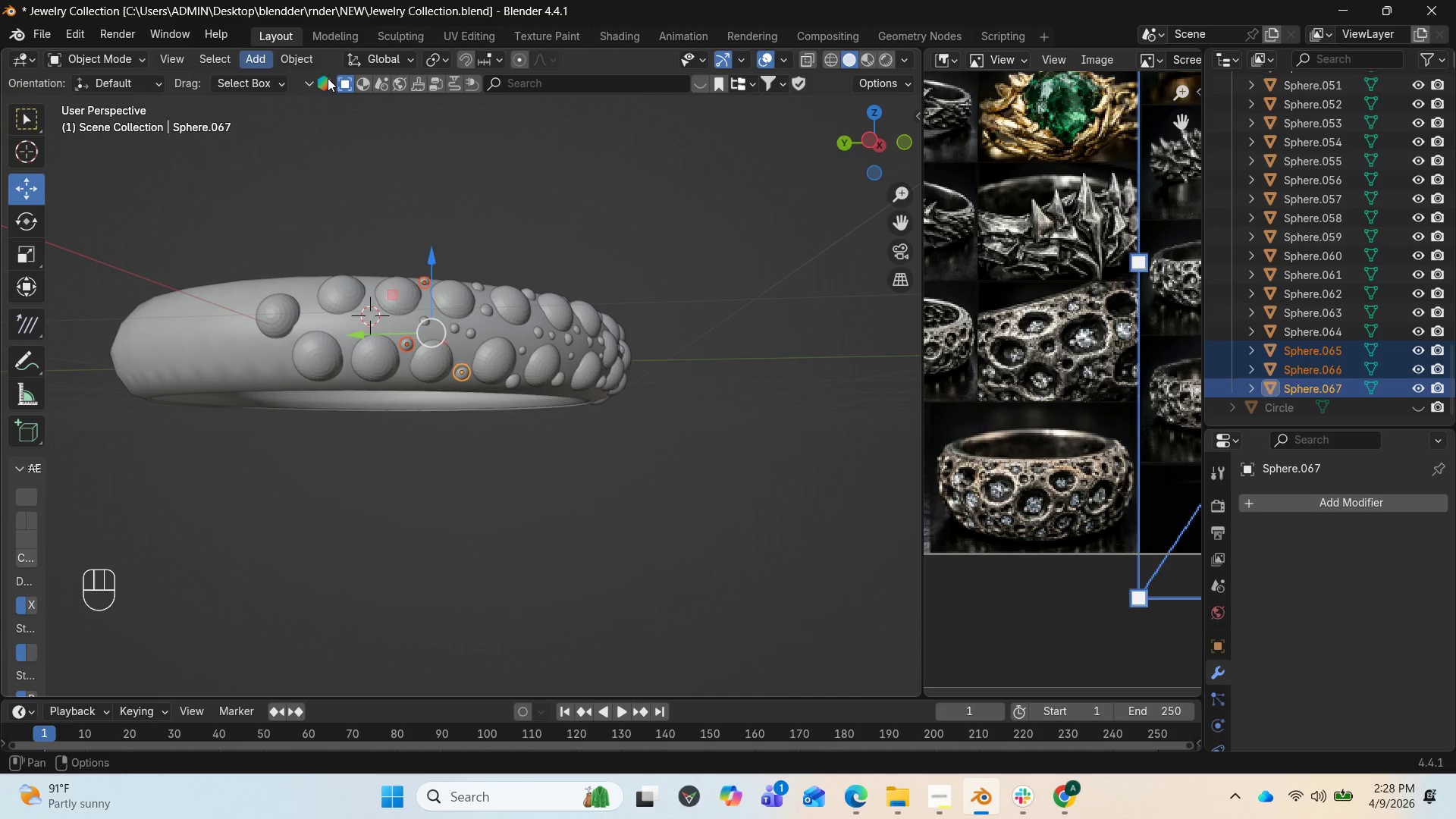 
left_click([1242, 231])
 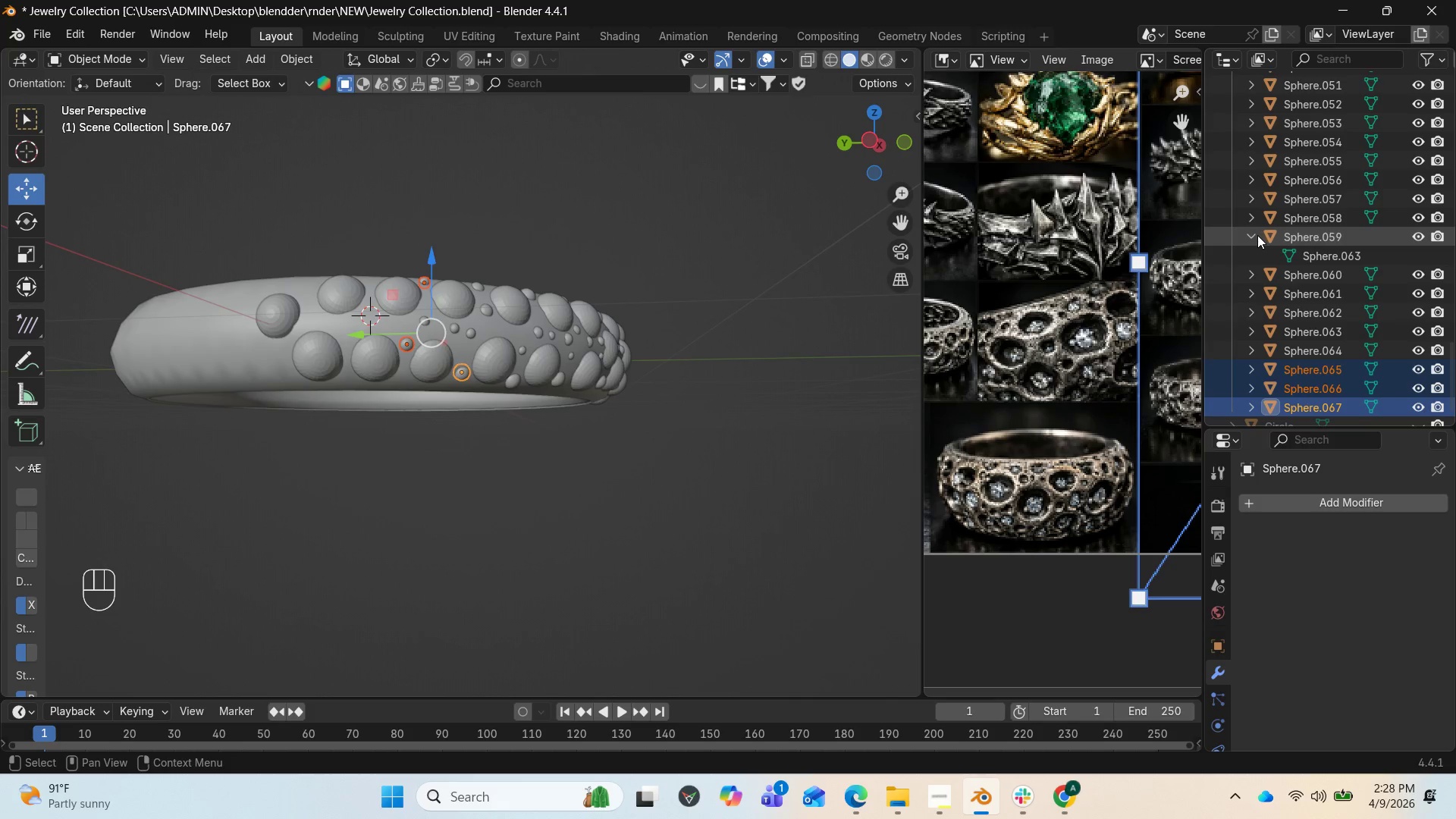 
scroll: coordinate [1292, 261], scroll_direction: up, amount: 32.0
 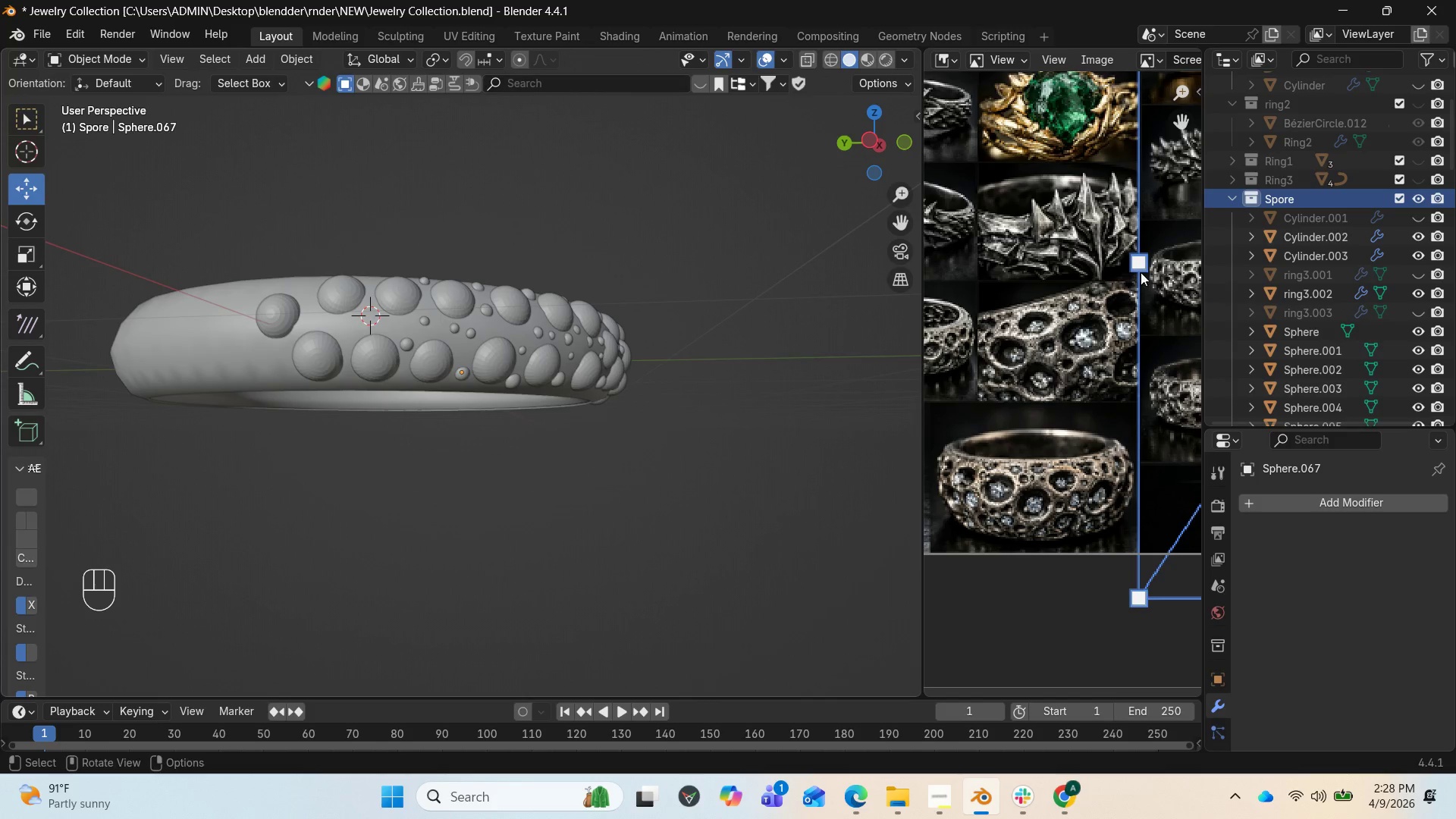 
left_click([262, 60])
 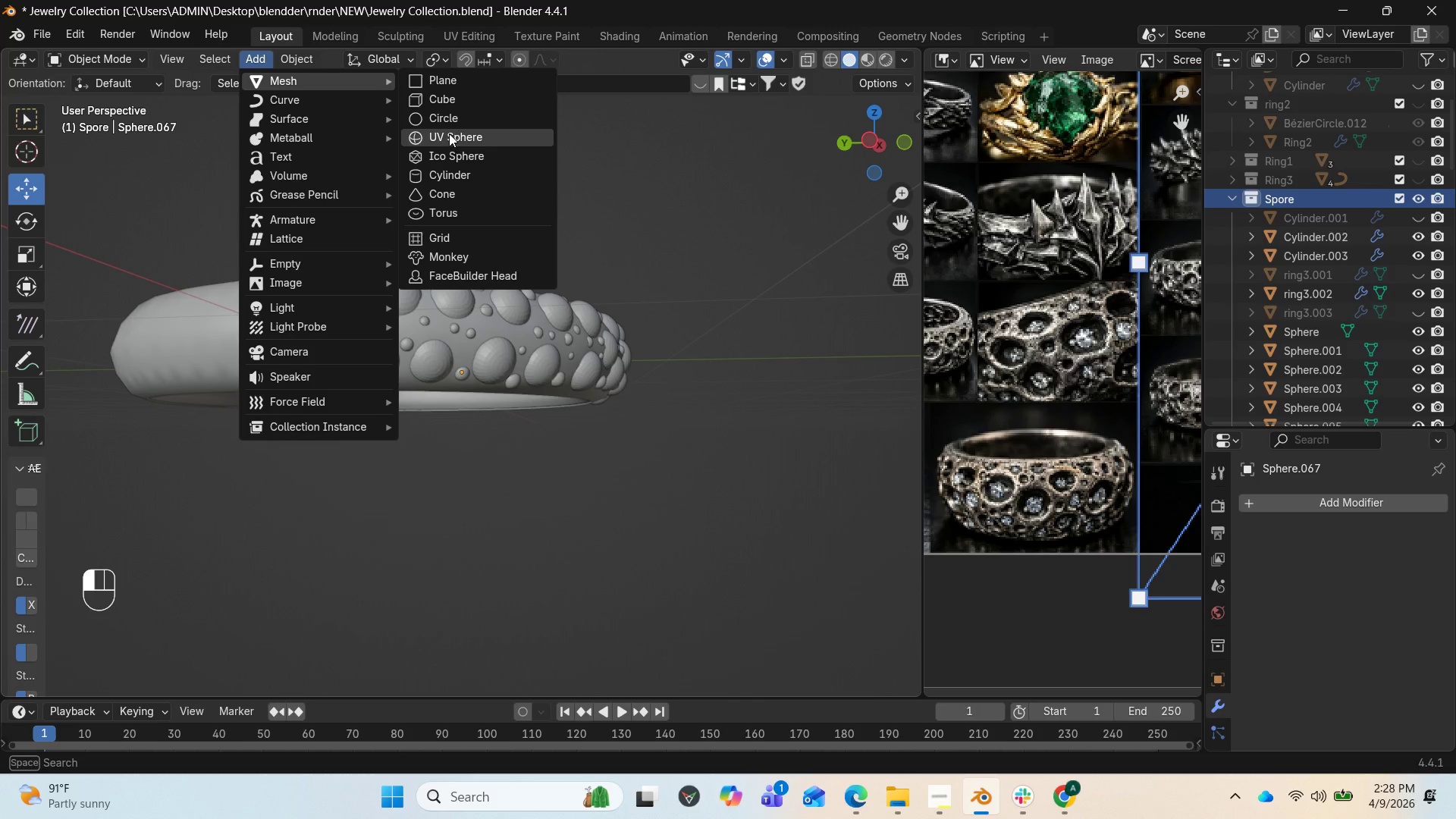 
left_click([443, 135])
 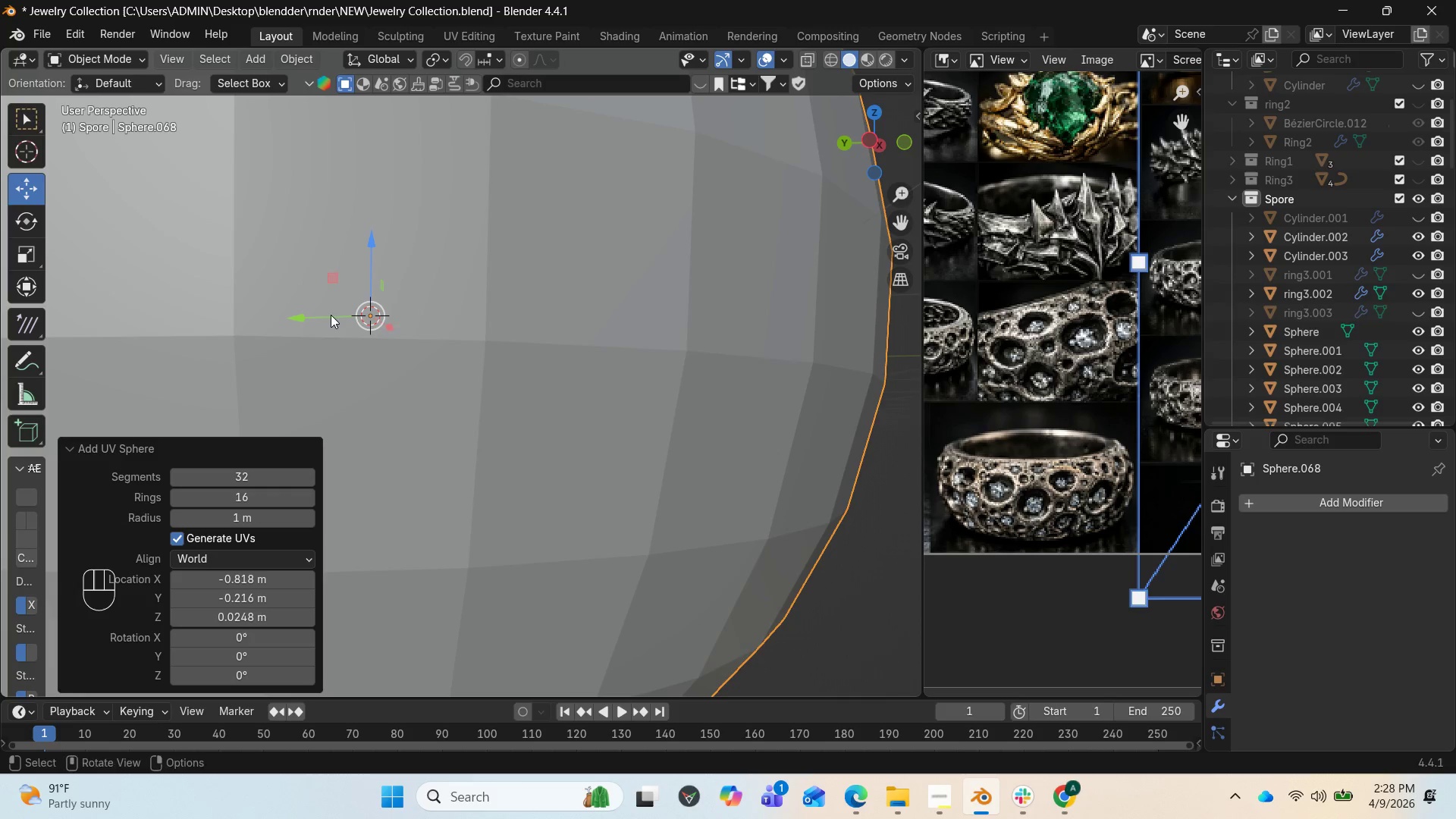 
scroll: coordinate [435, 341], scroll_direction: down, amount: 46.0
 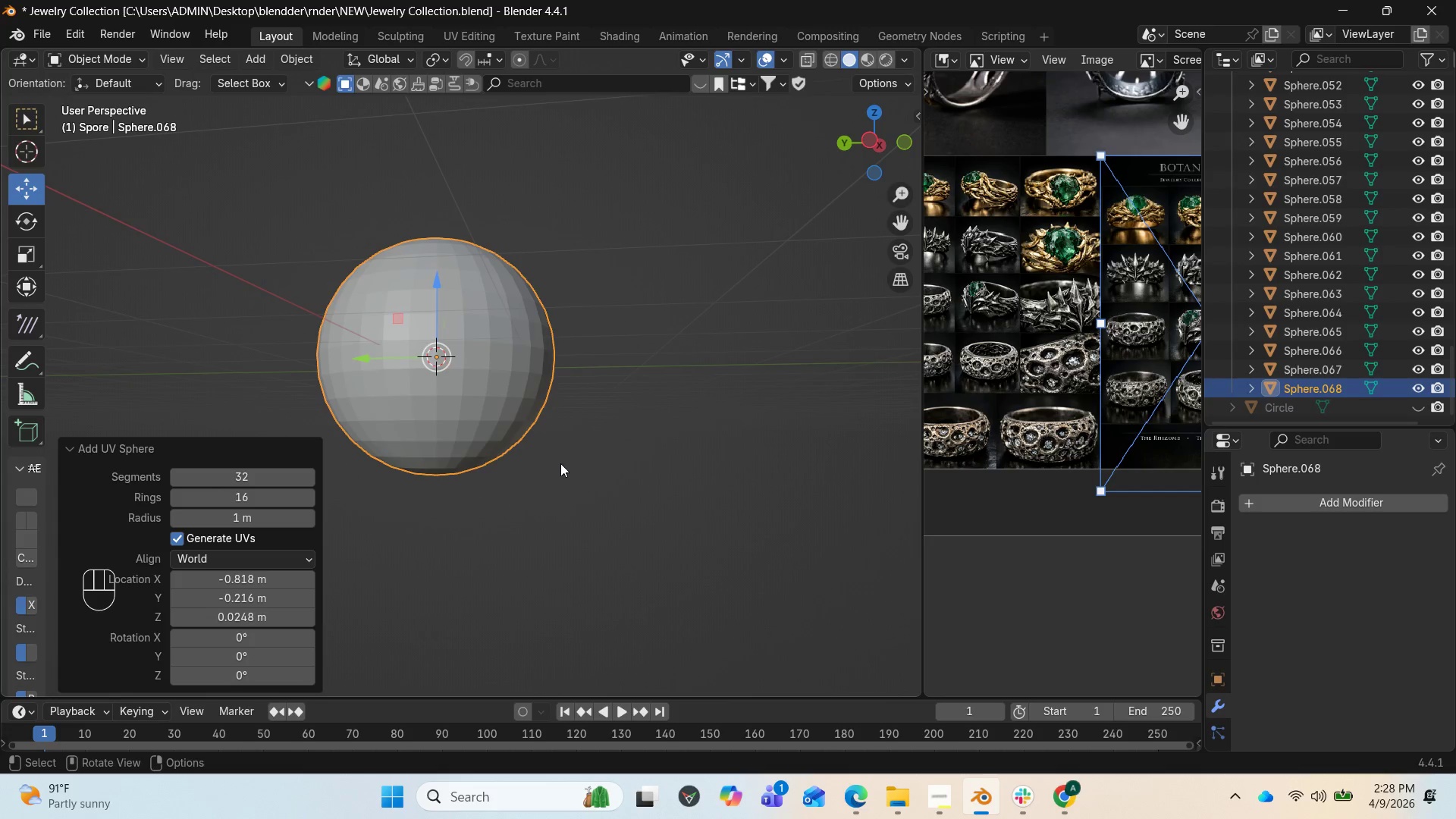 
key(S)
 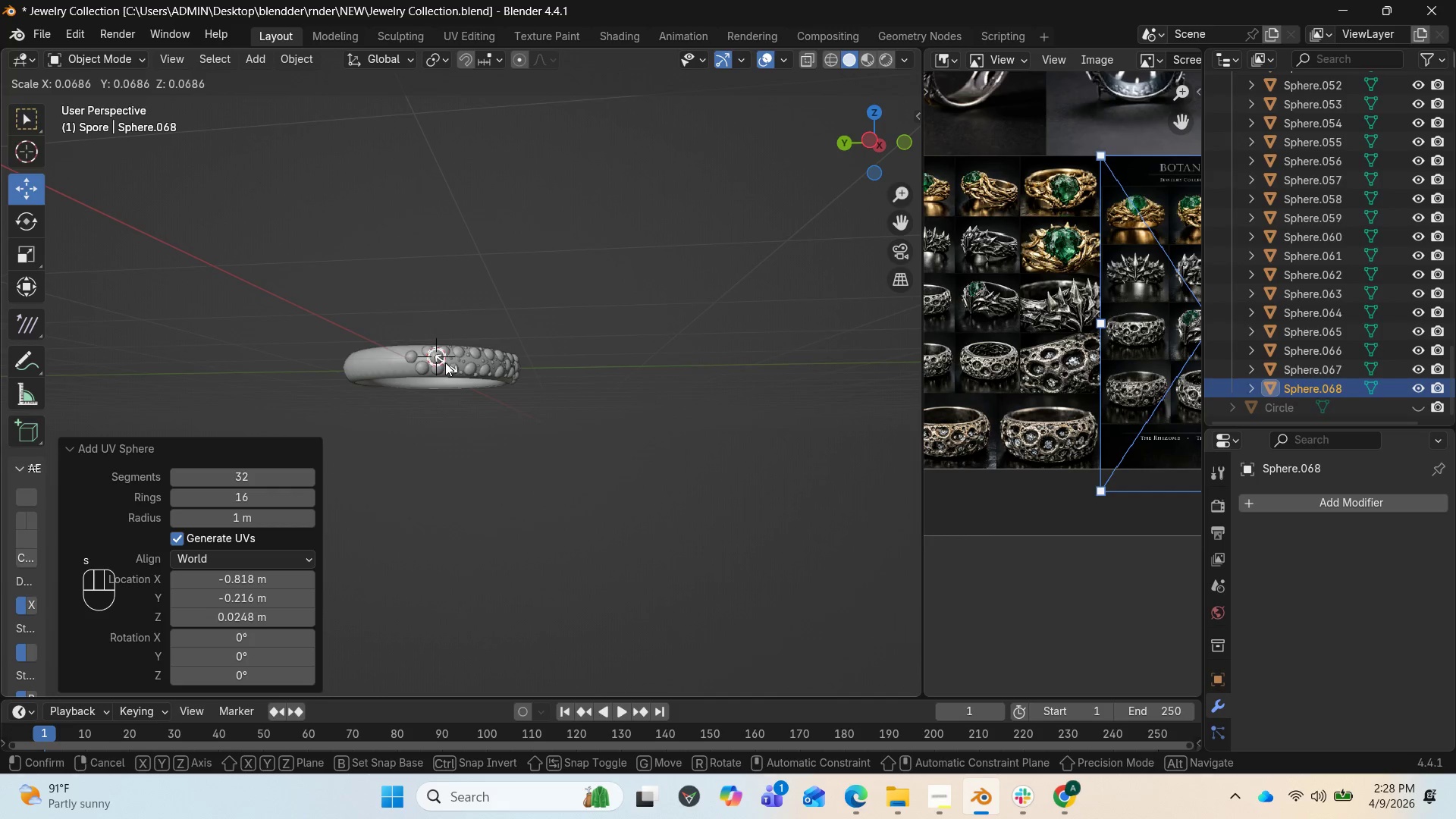 
left_click([443, 362])
 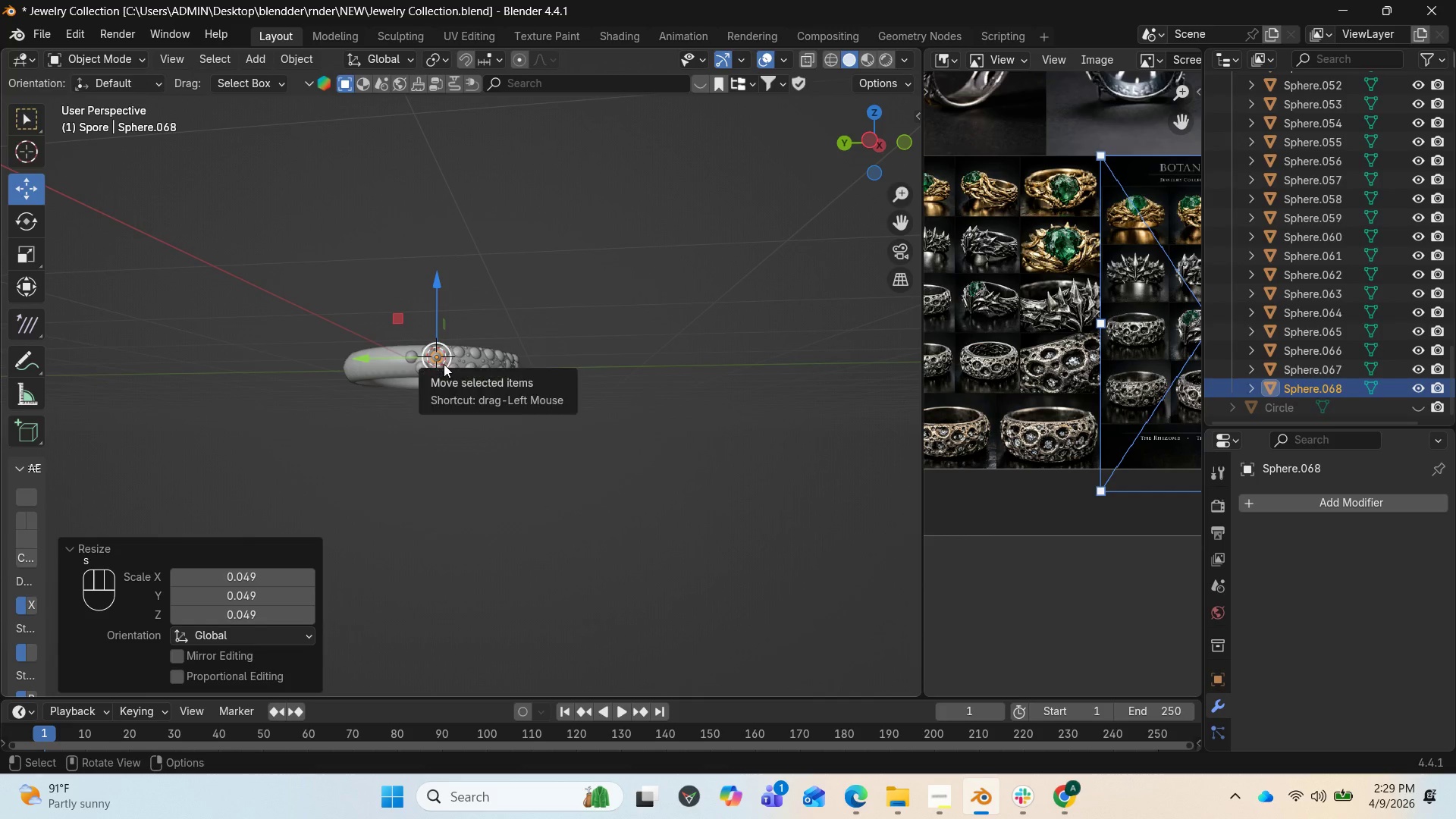 
key(NumpadDecimal)
 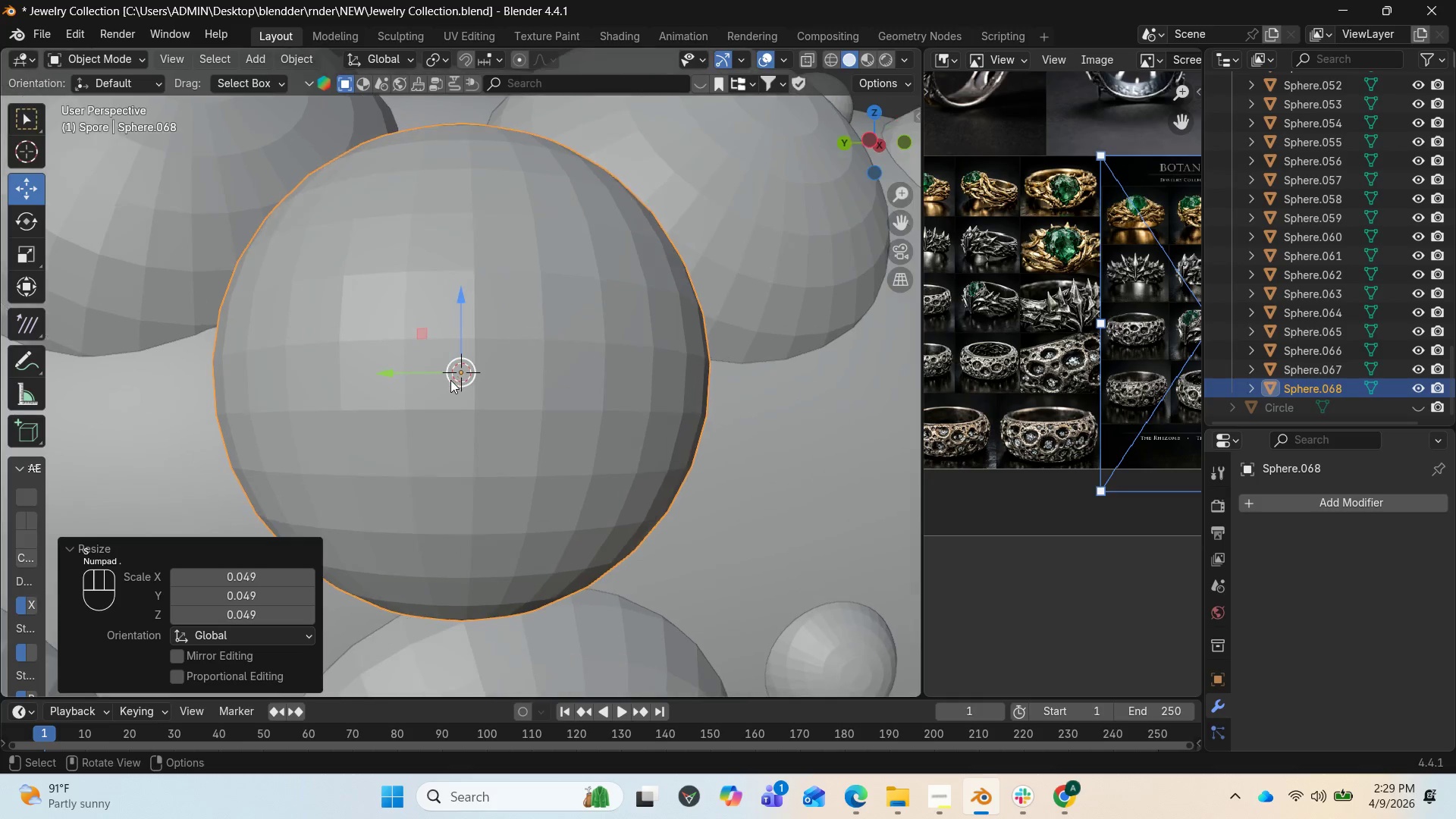 
scroll: coordinate [450, 384], scroll_direction: down, amount: 6.0
 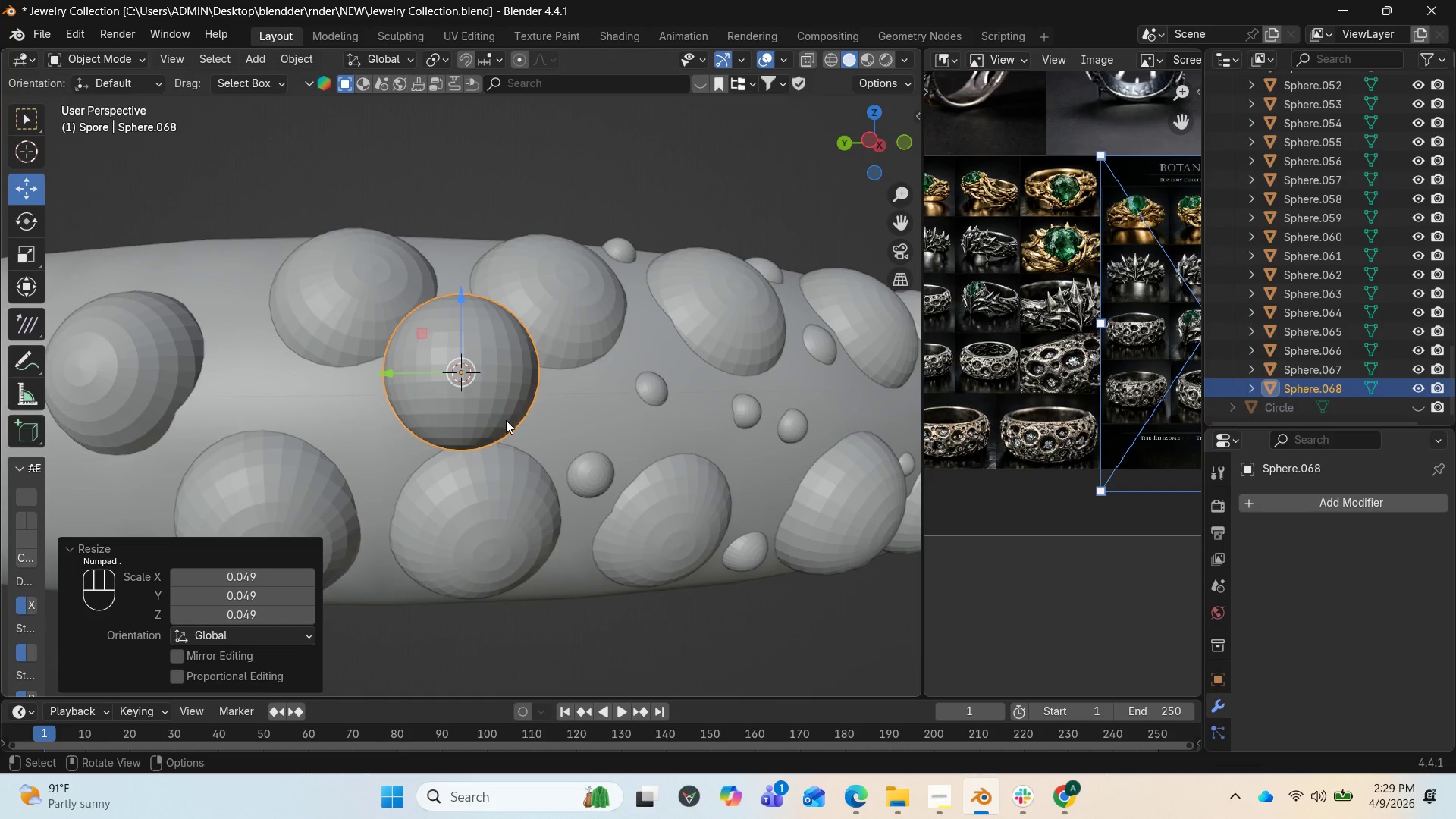 
key(S)
 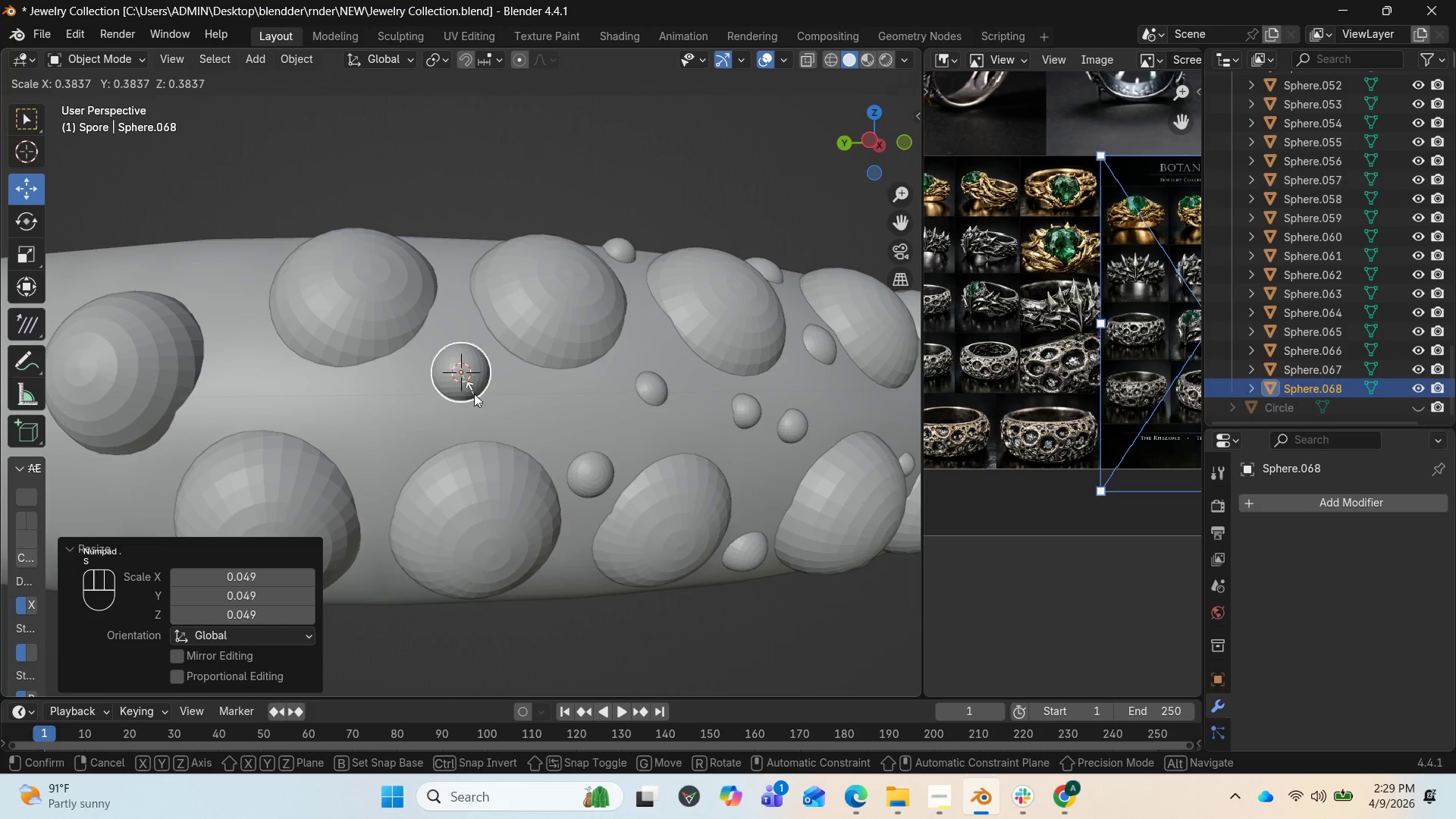 
left_click([472, 391])
 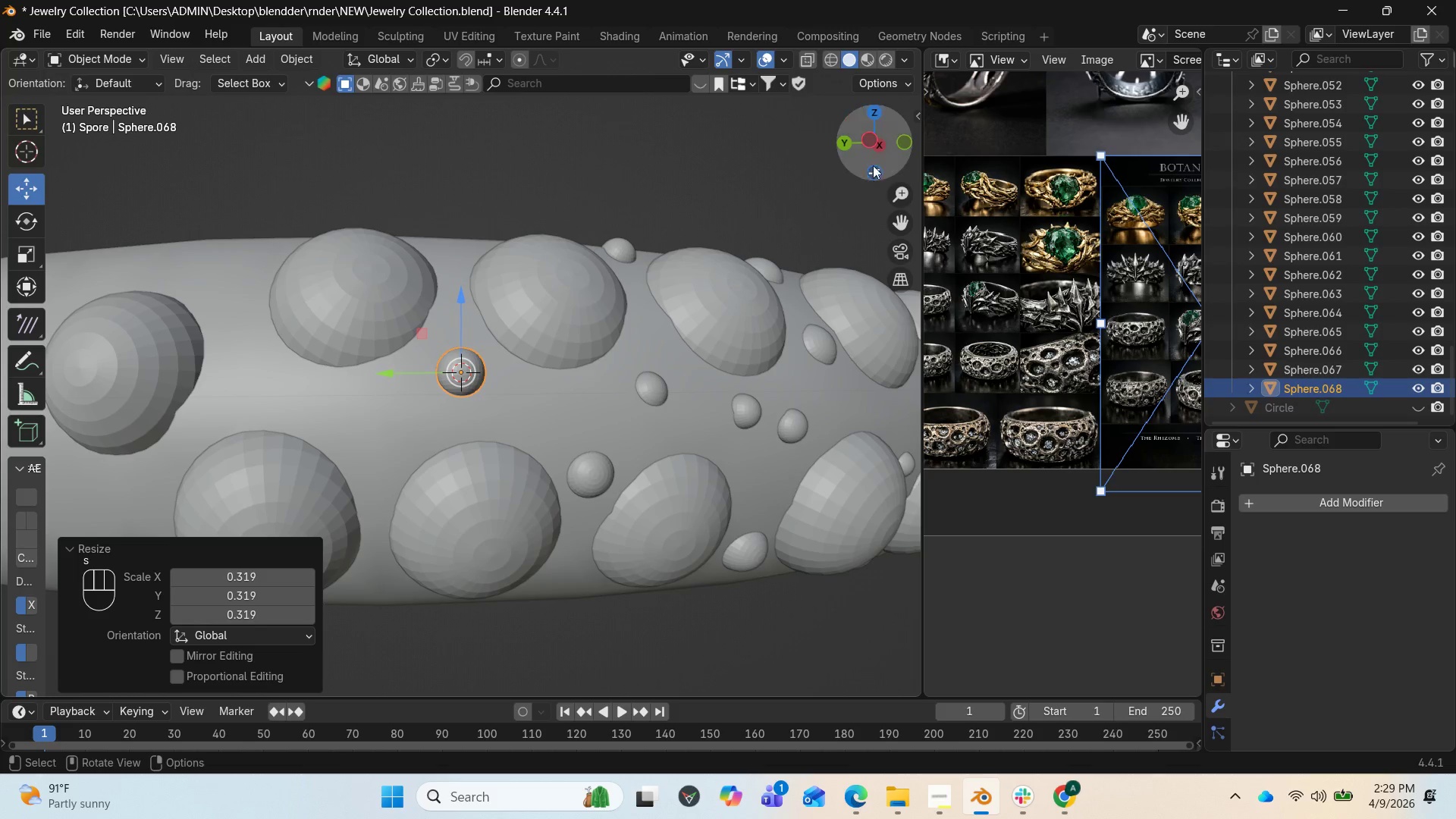 
left_click_drag(start_coordinate=[878, 146], to_coordinate=[810, 219])
 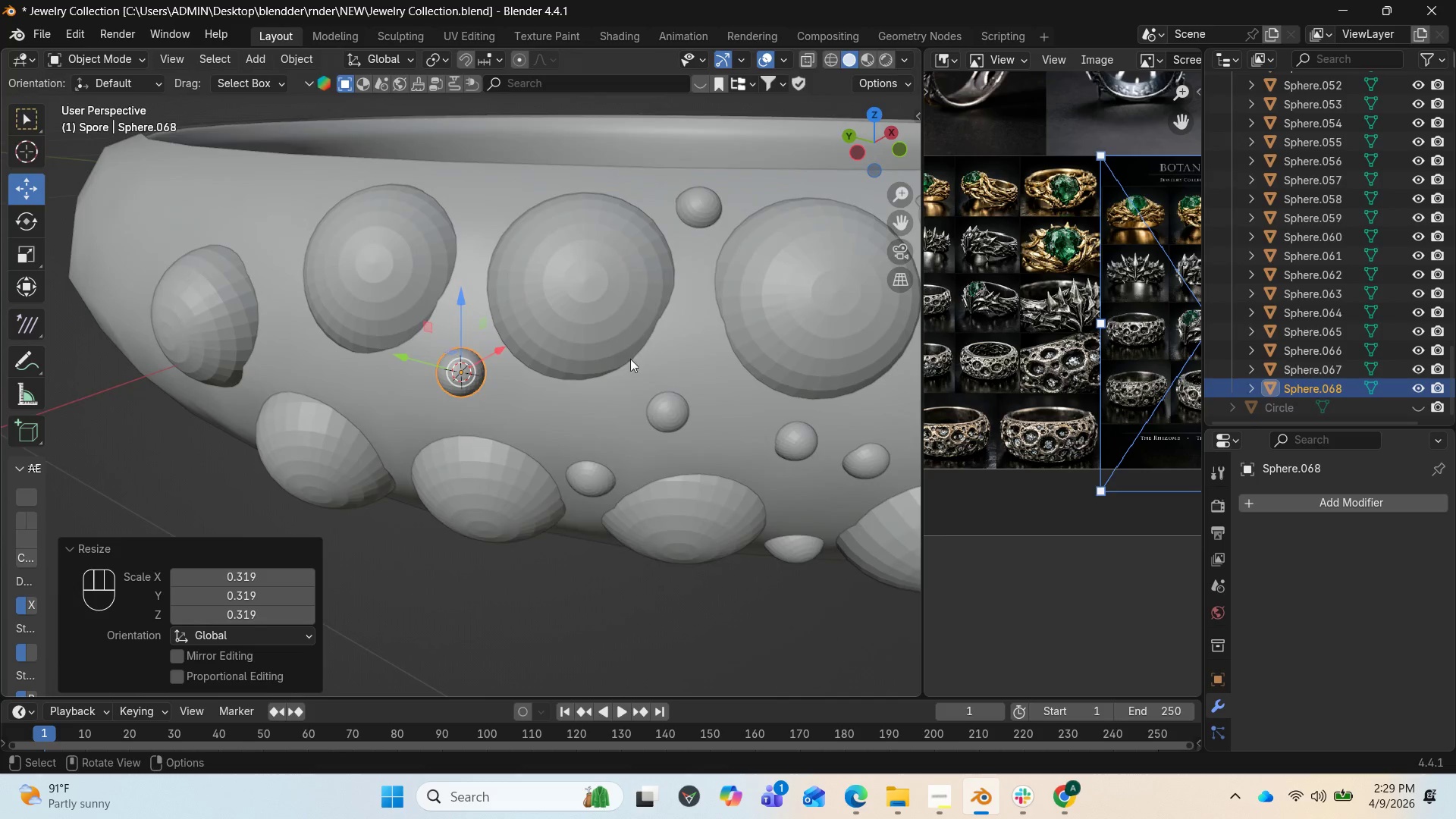 
scroll: coordinate [592, 370], scroll_direction: up, amount: 6.0
 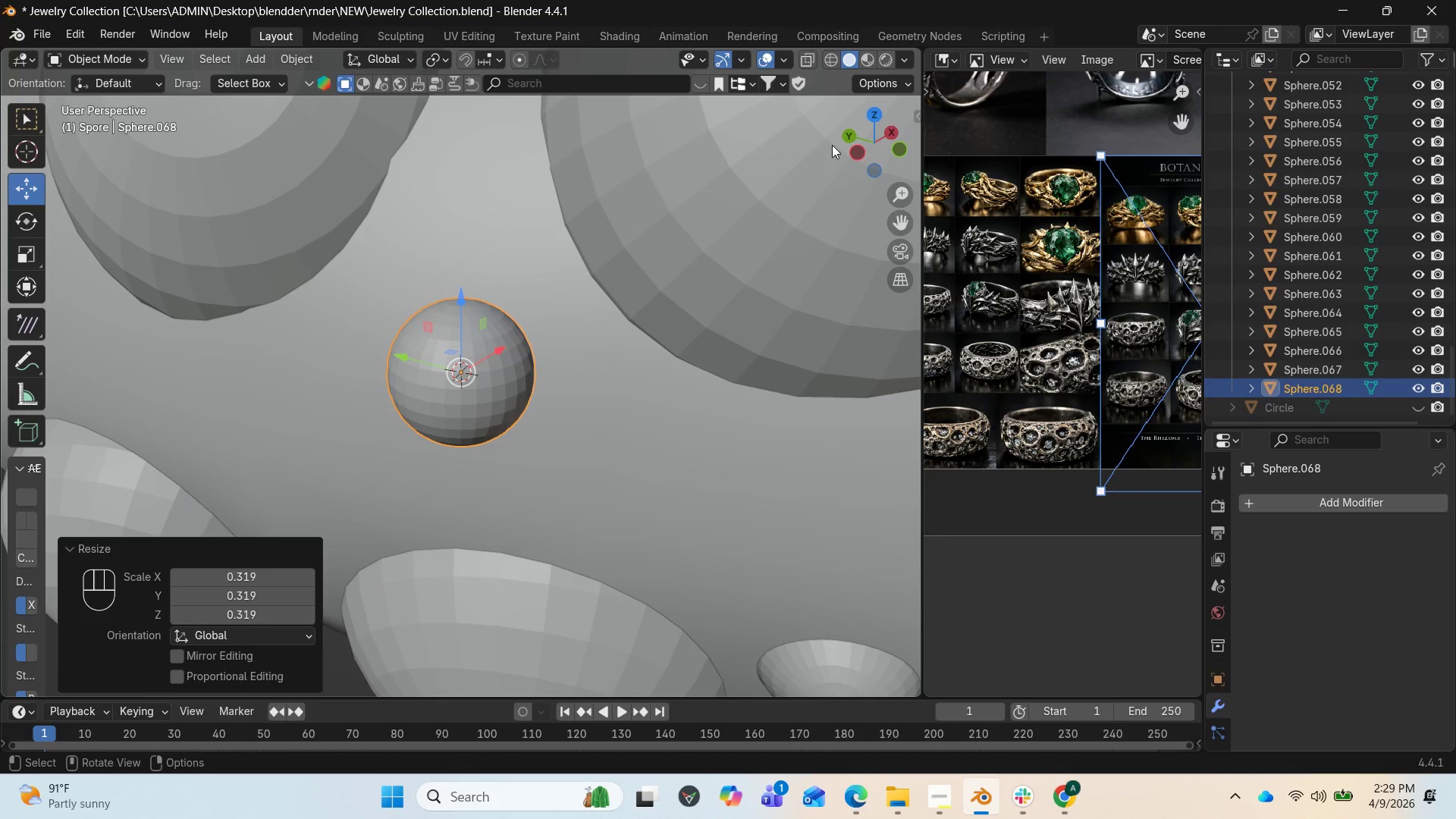 
left_click_drag(start_coordinate=[891, 148], to_coordinate=[779, 199])
 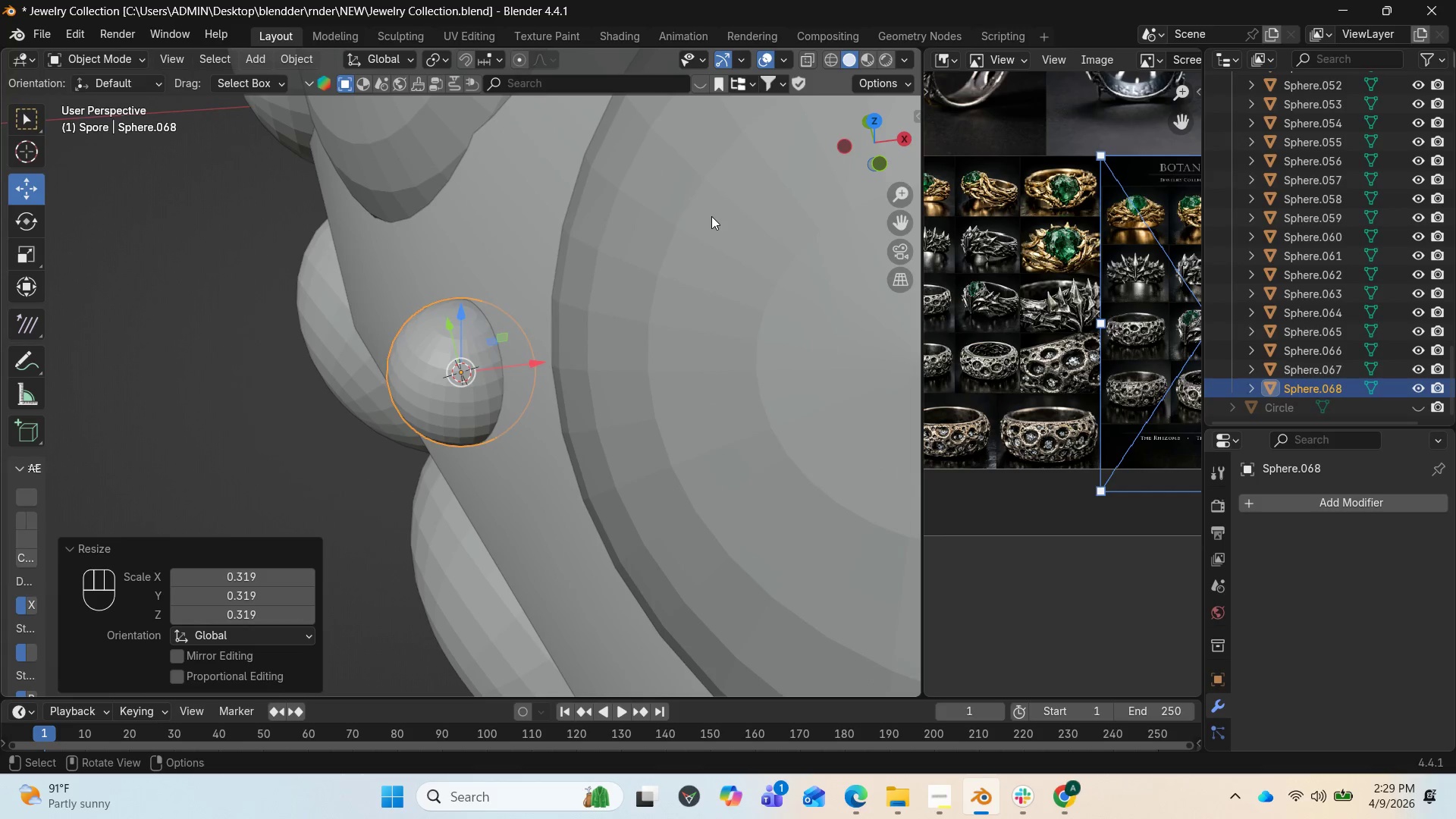 
type(RXY)
 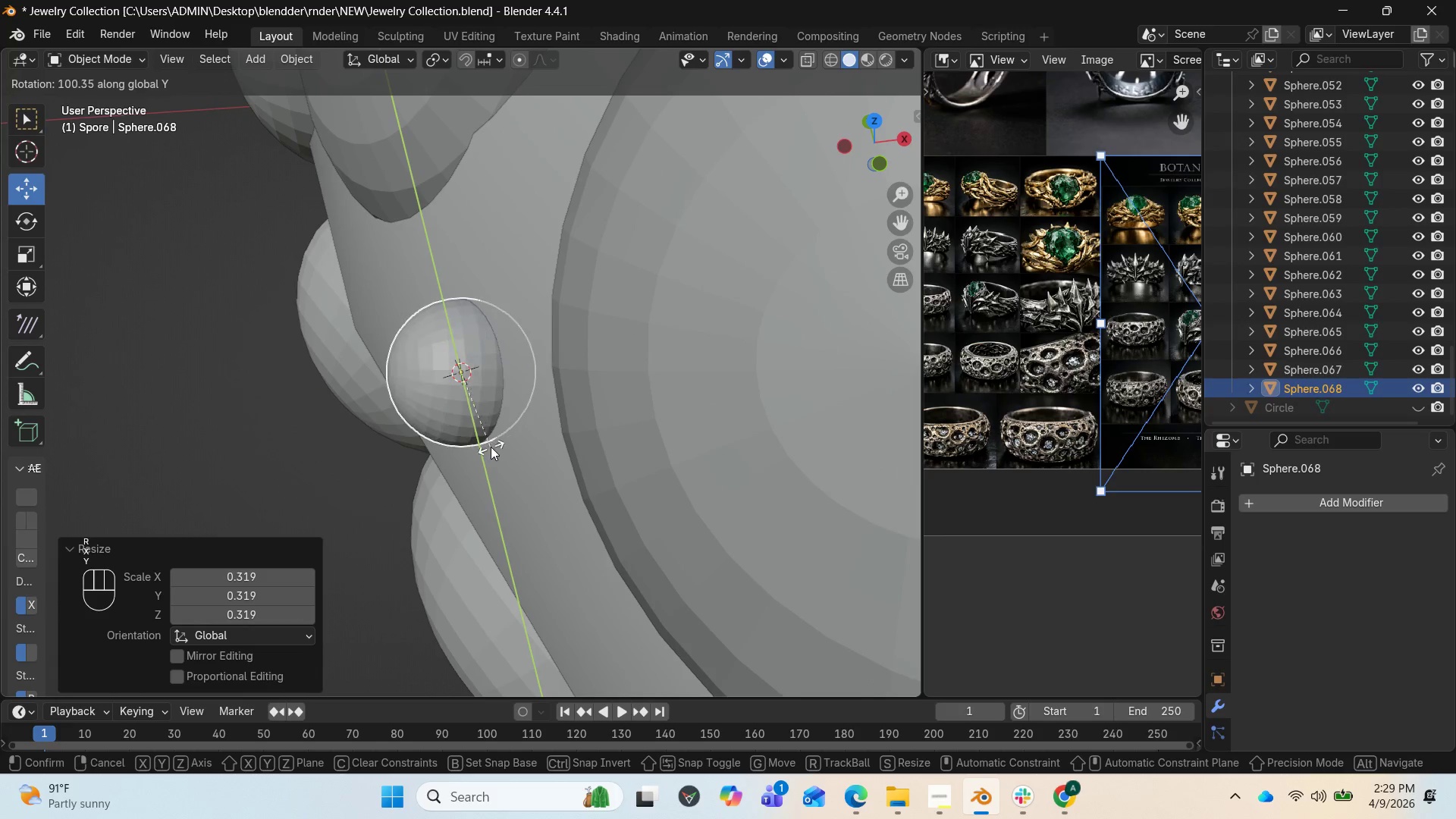 
left_click_drag(start_coordinate=[487, 448], to_coordinate=[491, 447])
 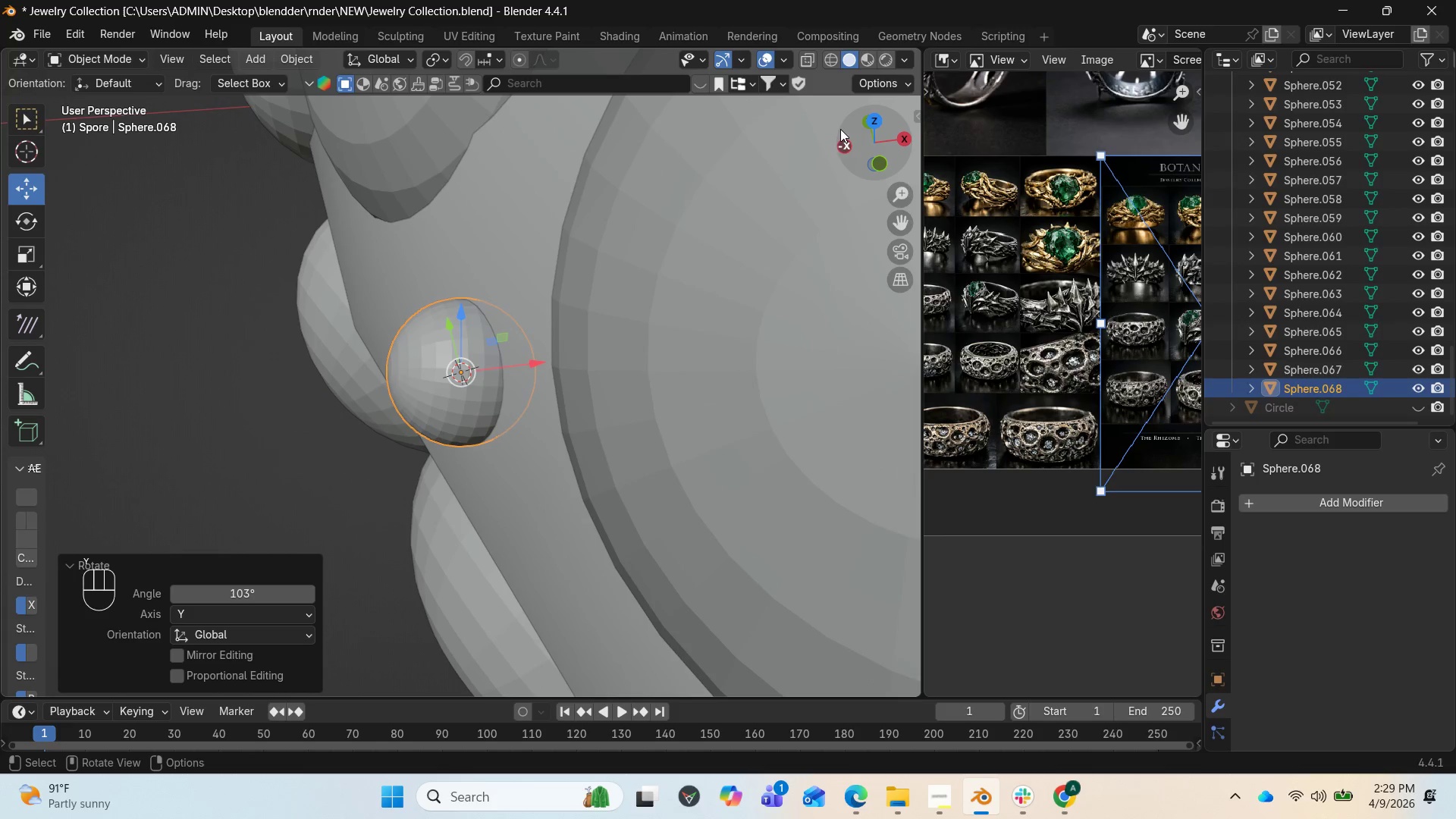 
left_click_drag(start_coordinate=[840, 135], to_coordinate=[107, 63])
 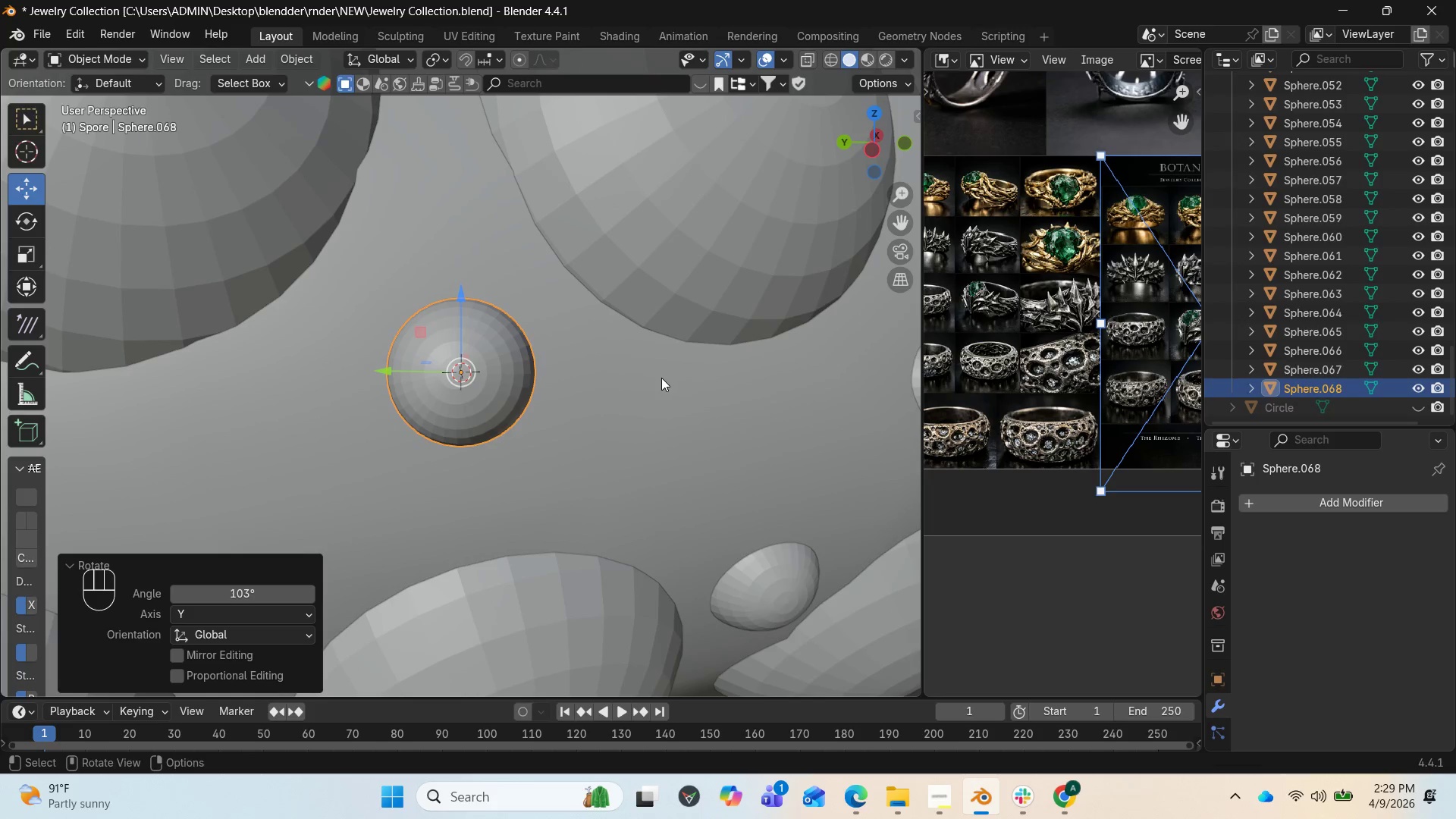 
type(RZ)
 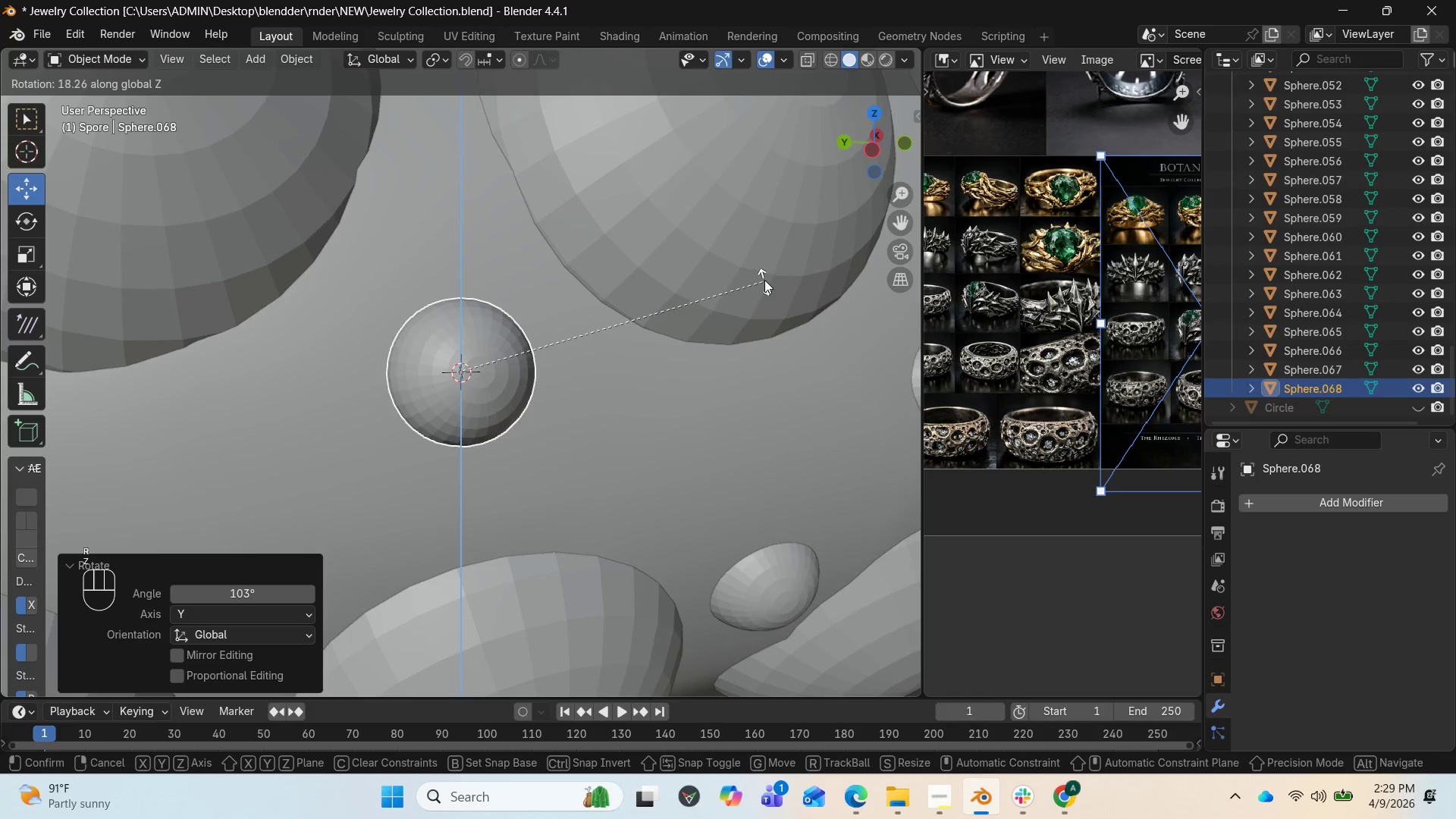 
left_click([776, 265])
 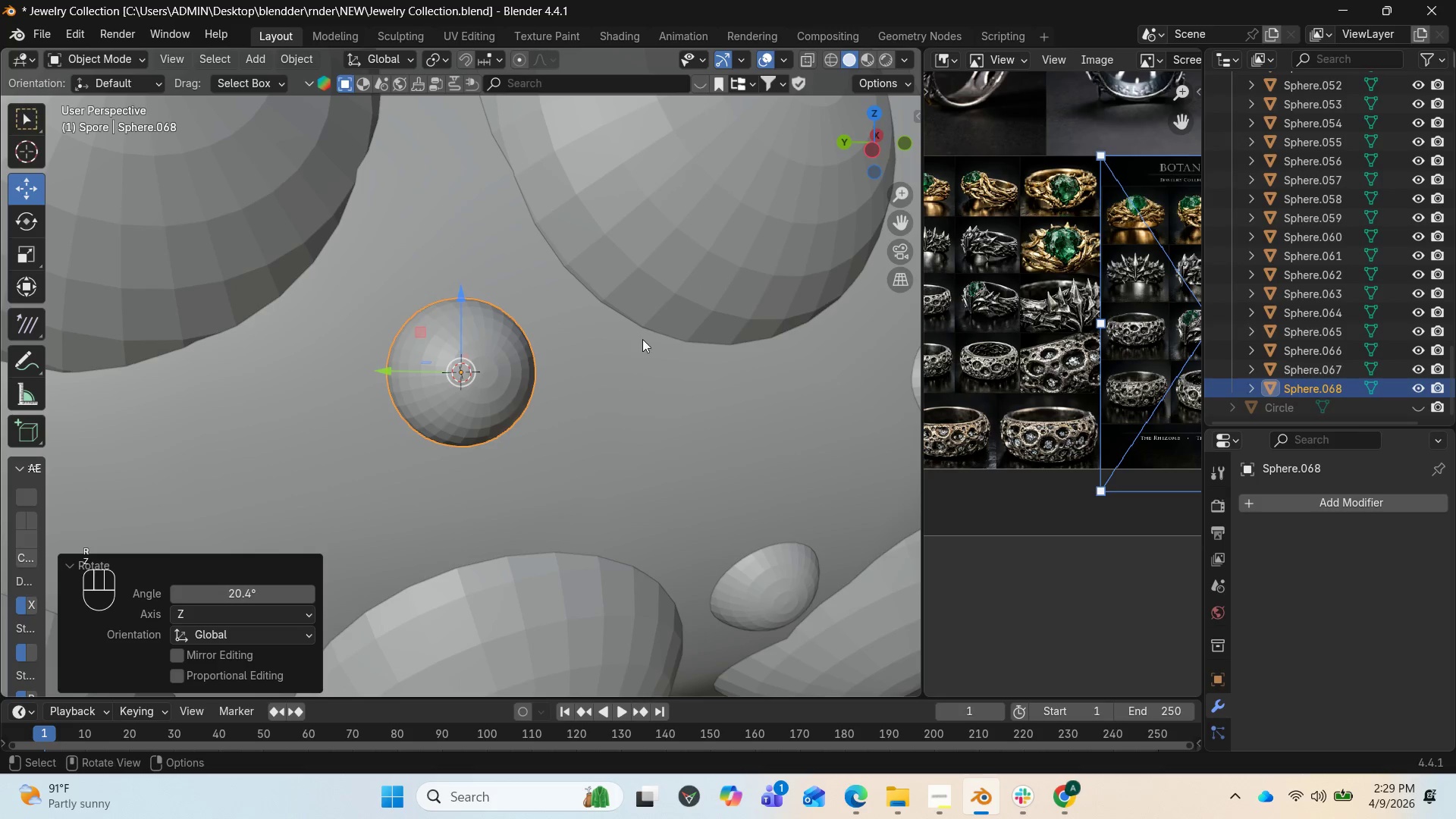 
scroll: coordinate [651, 324], scroll_direction: down, amount: 7.0
 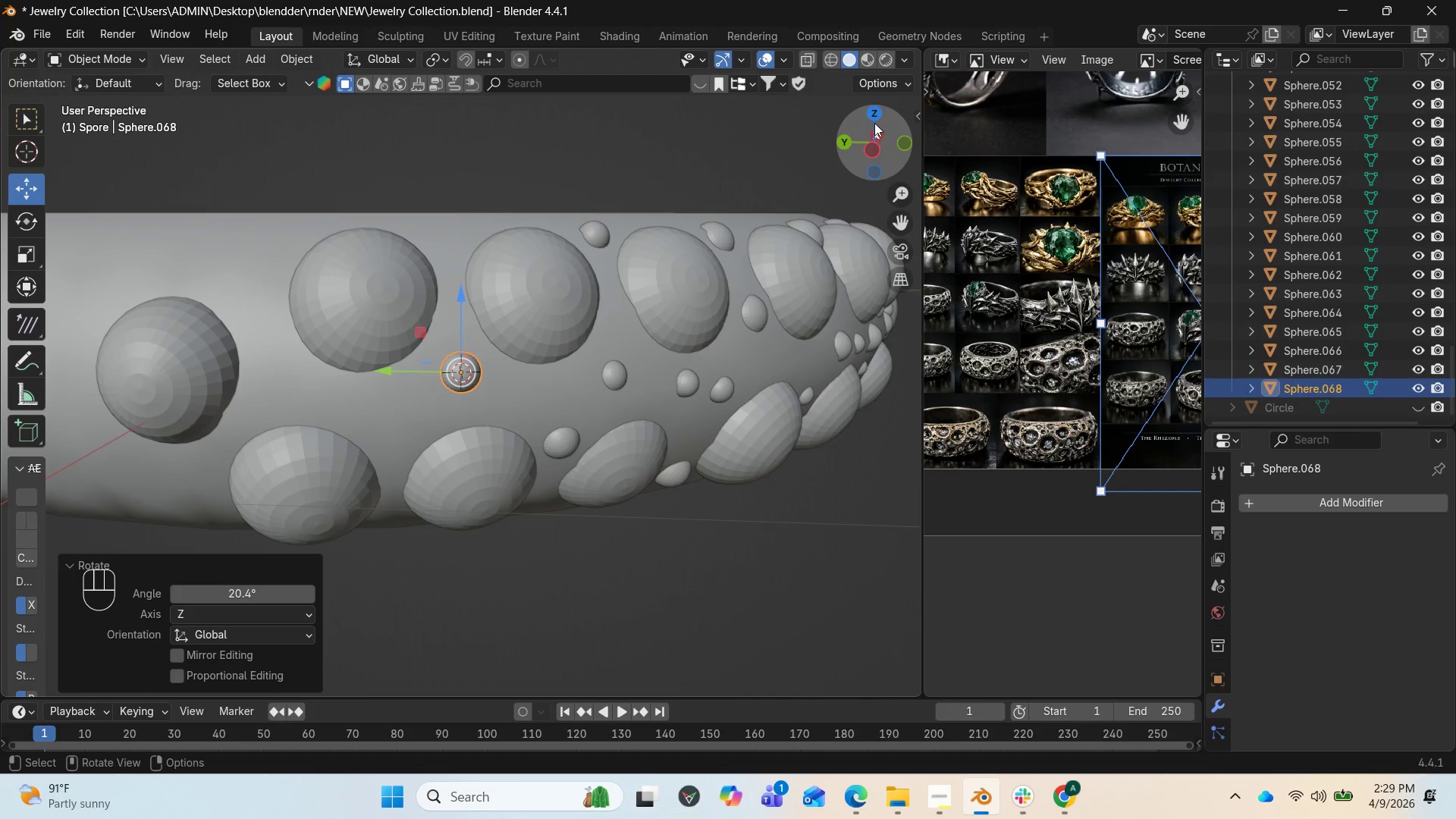 
left_click_drag(start_coordinate=[869, 126], to_coordinate=[666, 101])
 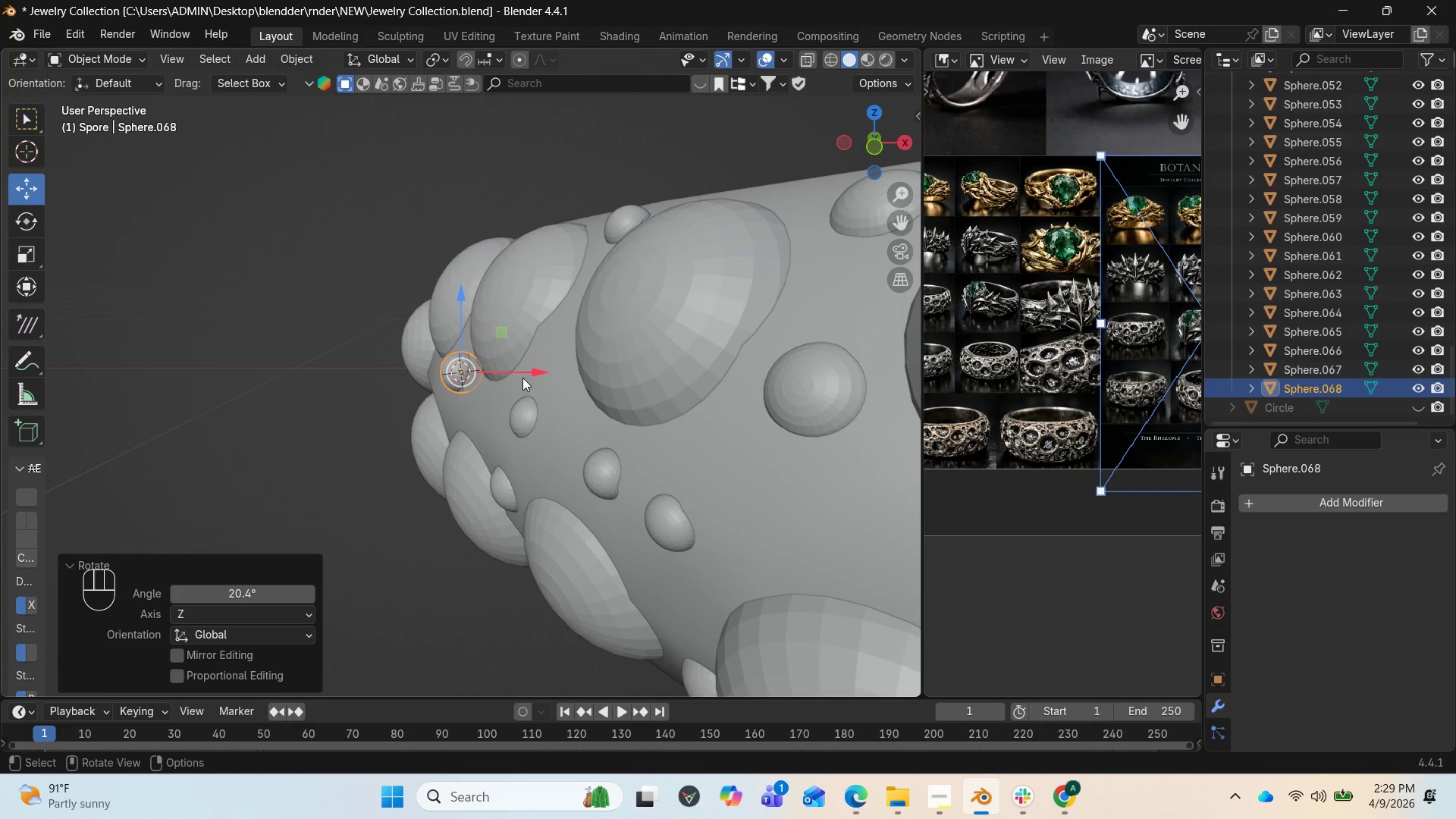 
left_click_drag(start_coordinate=[532, 372], to_coordinate=[546, 370])
 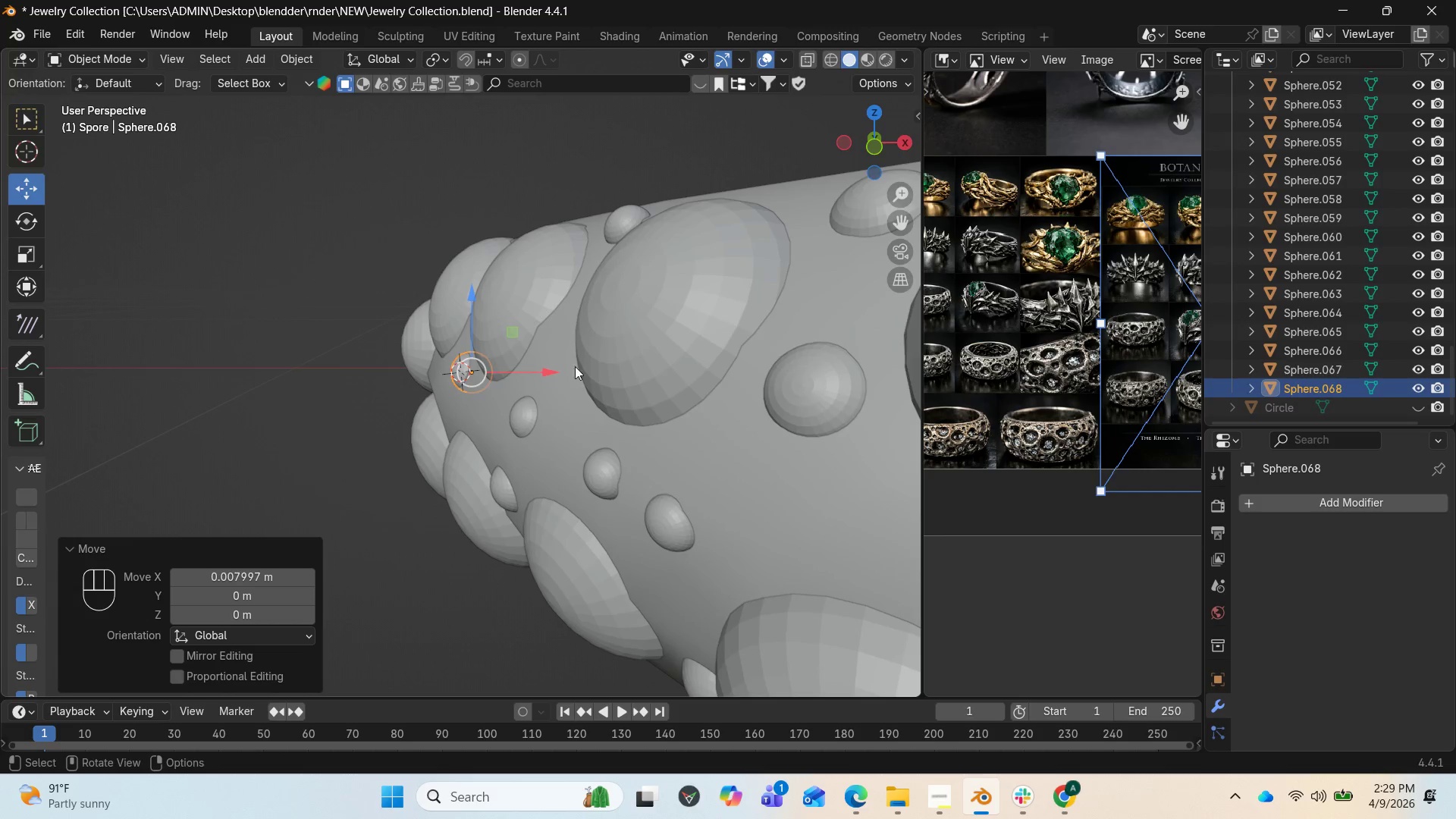 
scroll: coordinate [674, 372], scroll_direction: up, amount: 7.0
 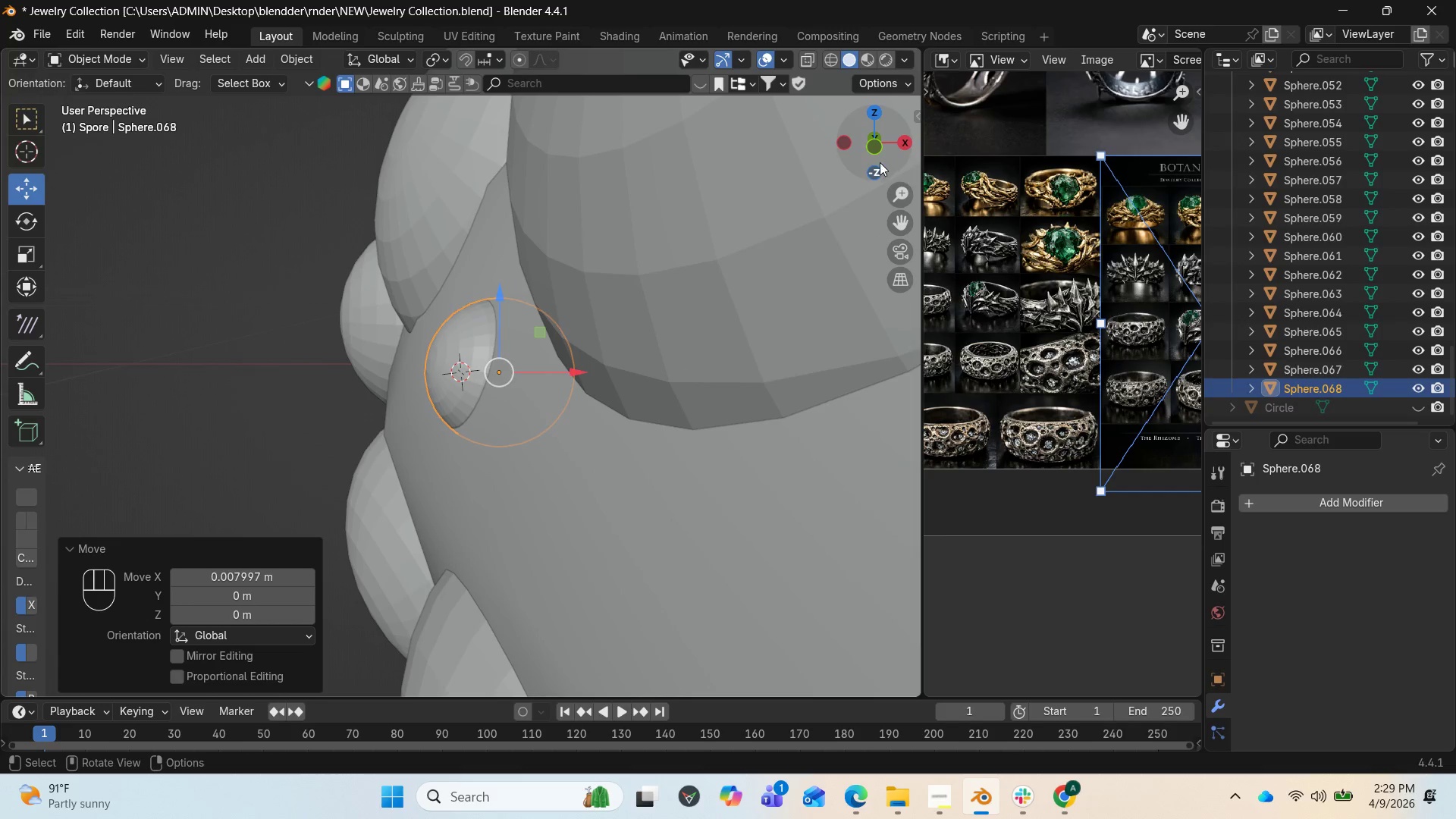 
left_click_drag(start_coordinate=[873, 146], to_coordinate=[107, 105])
 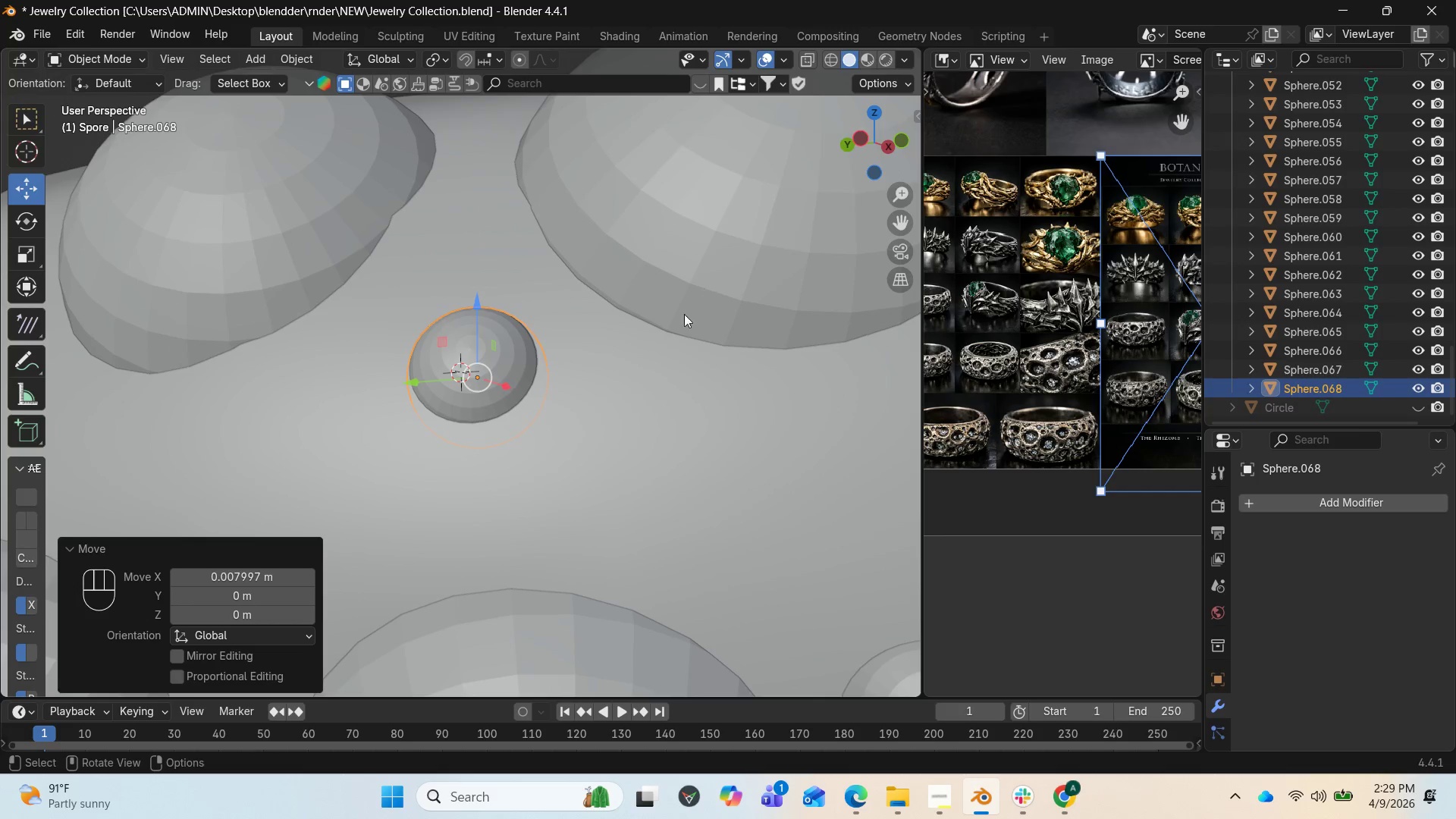 
scroll: coordinate [625, 353], scroll_direction: down, amount: 9.0
 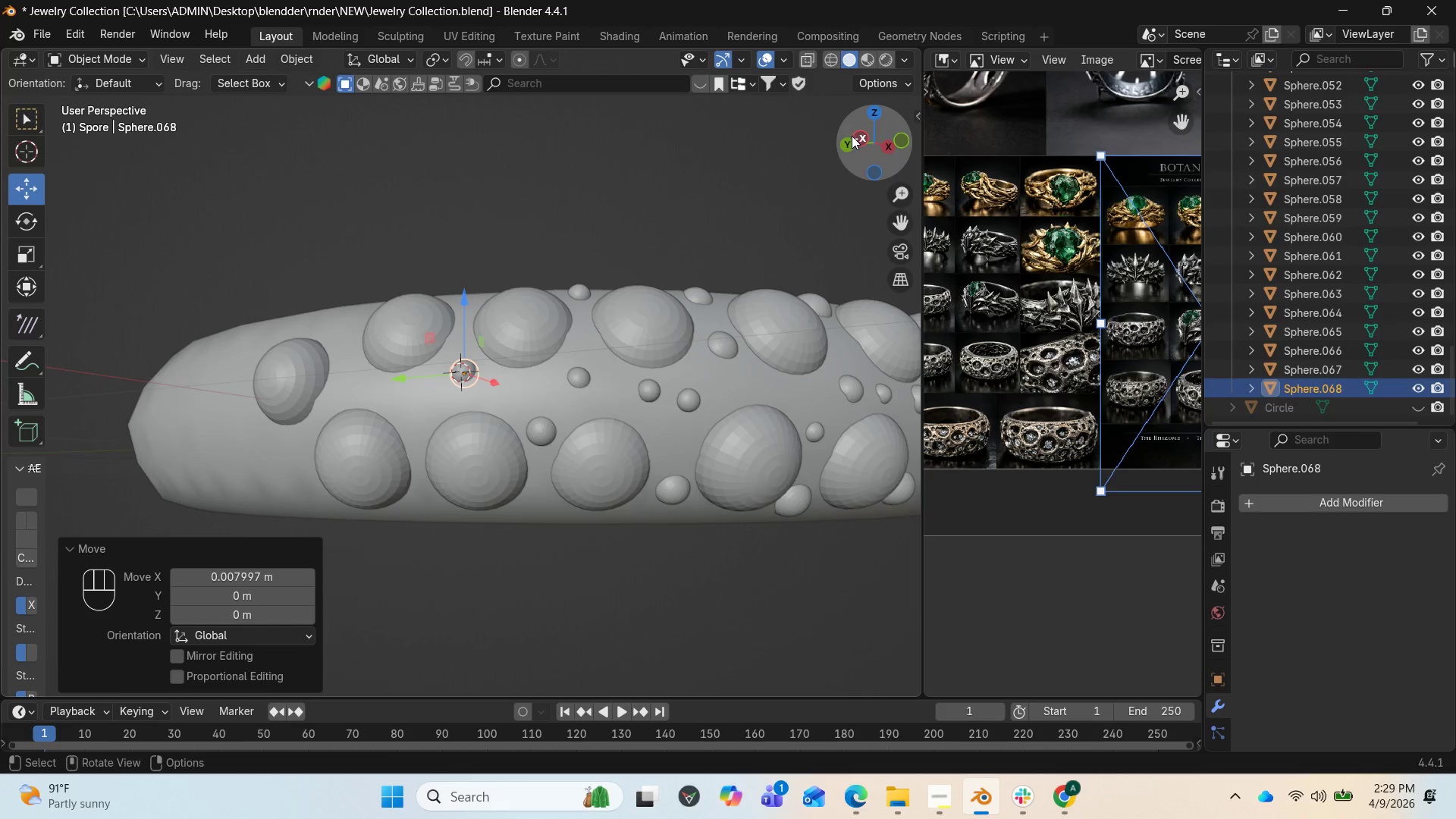 
left_click_drag(start_coordinate=[862, 140], to_coordinate=[901, 170])
 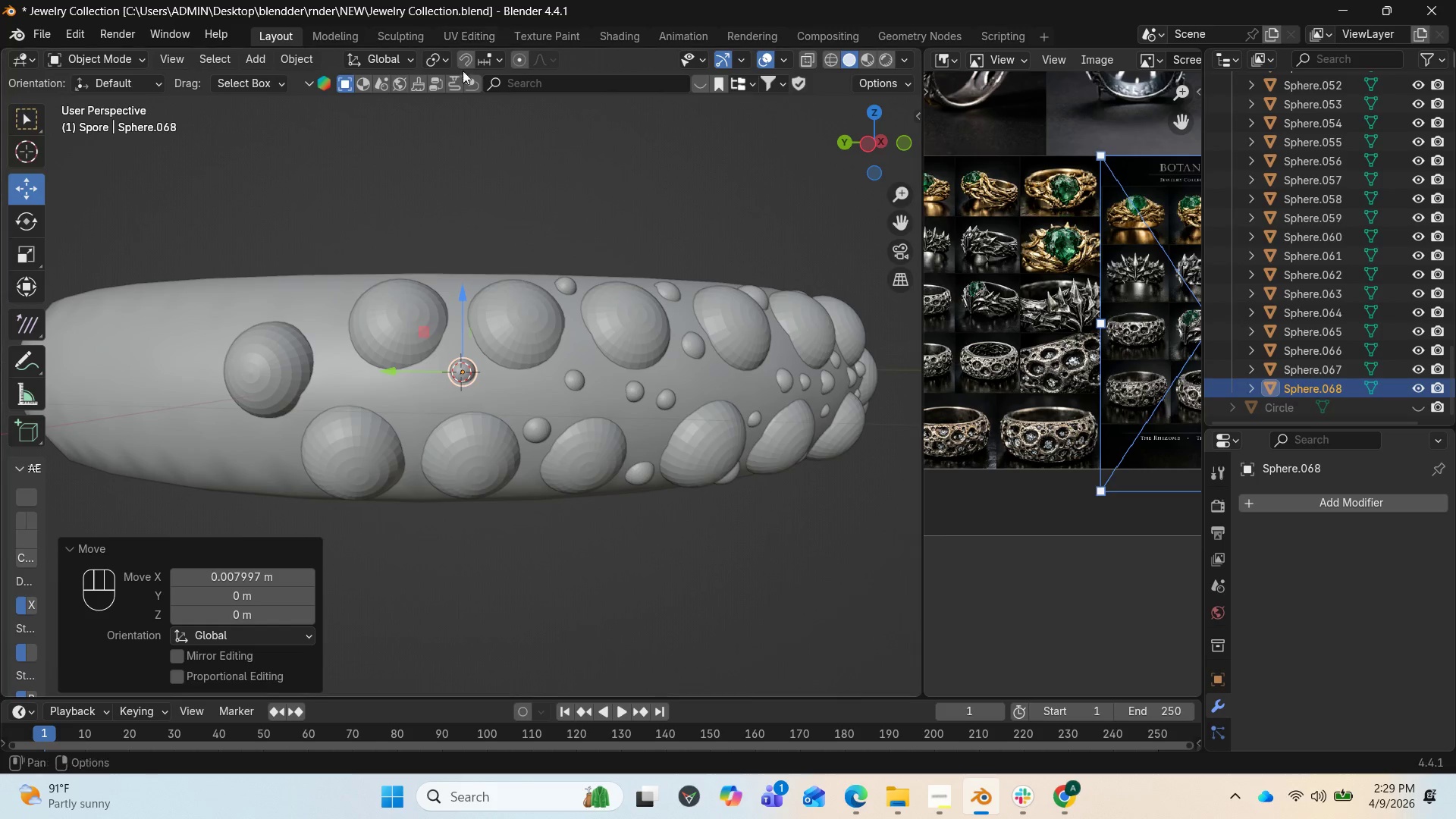 
key(Shift+D)
 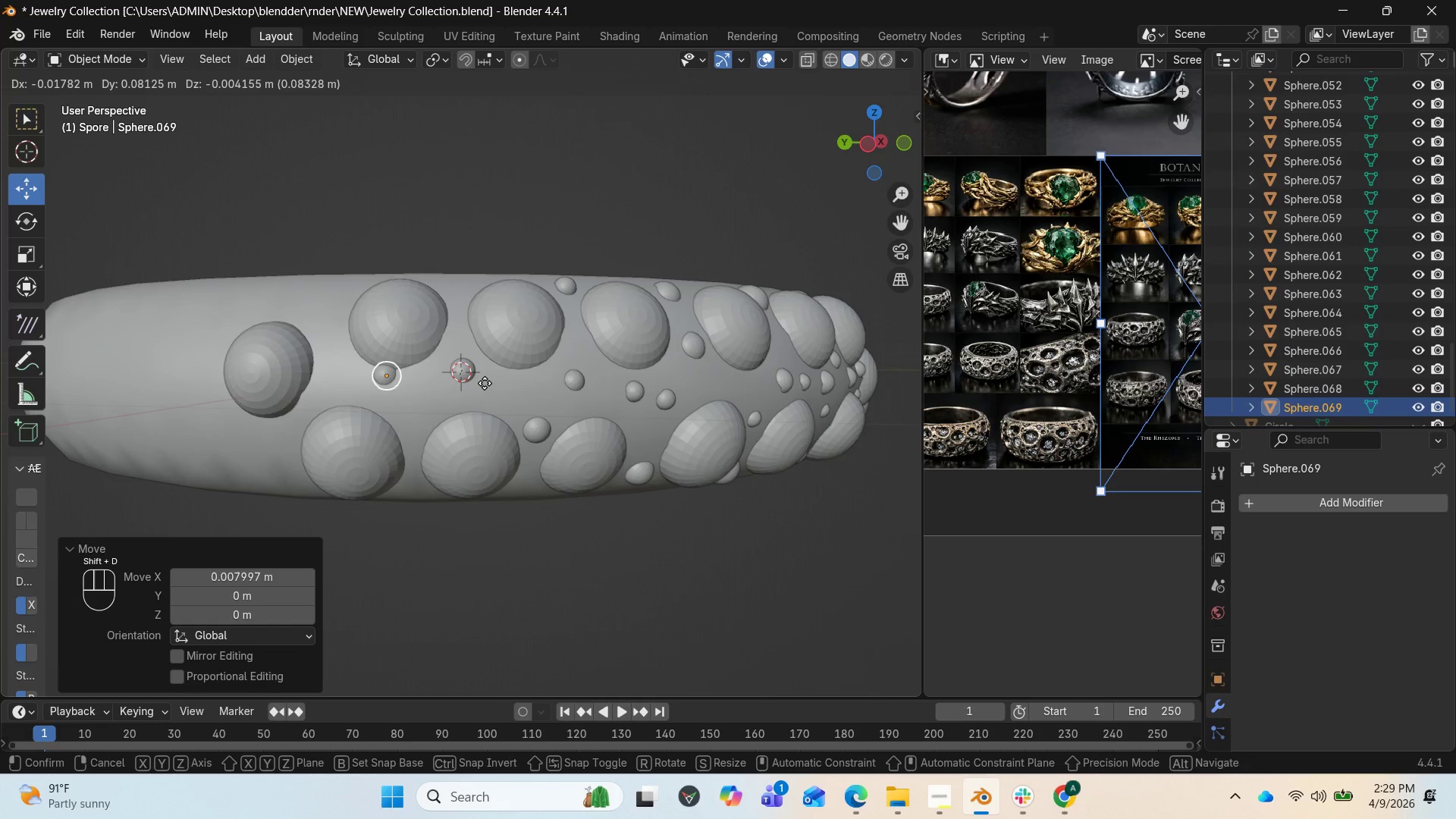 
right_click([485, 383])
 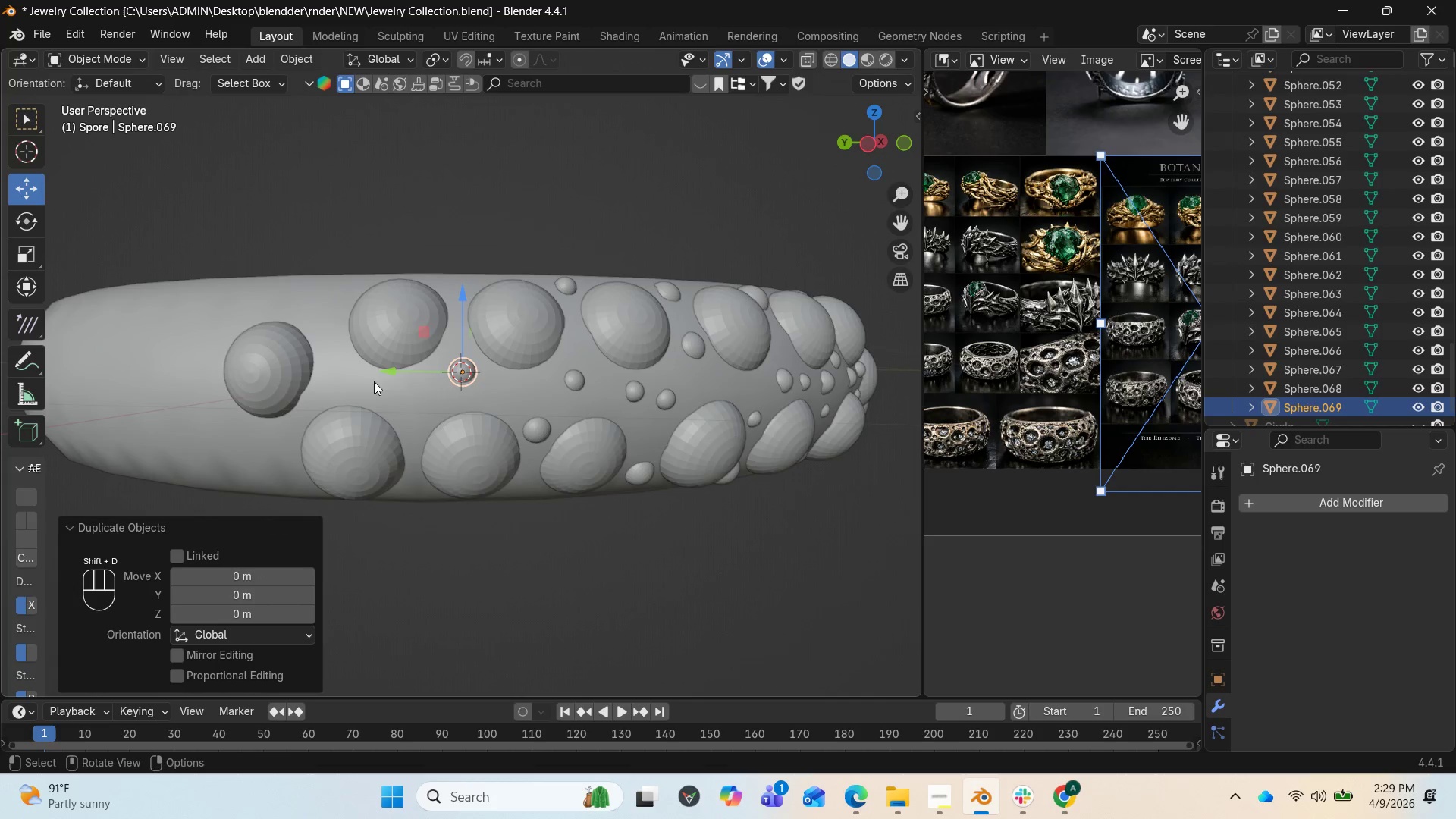 
left_click_drag(start_coordinate=[384, 372], to_coordinate=[447, 375])
 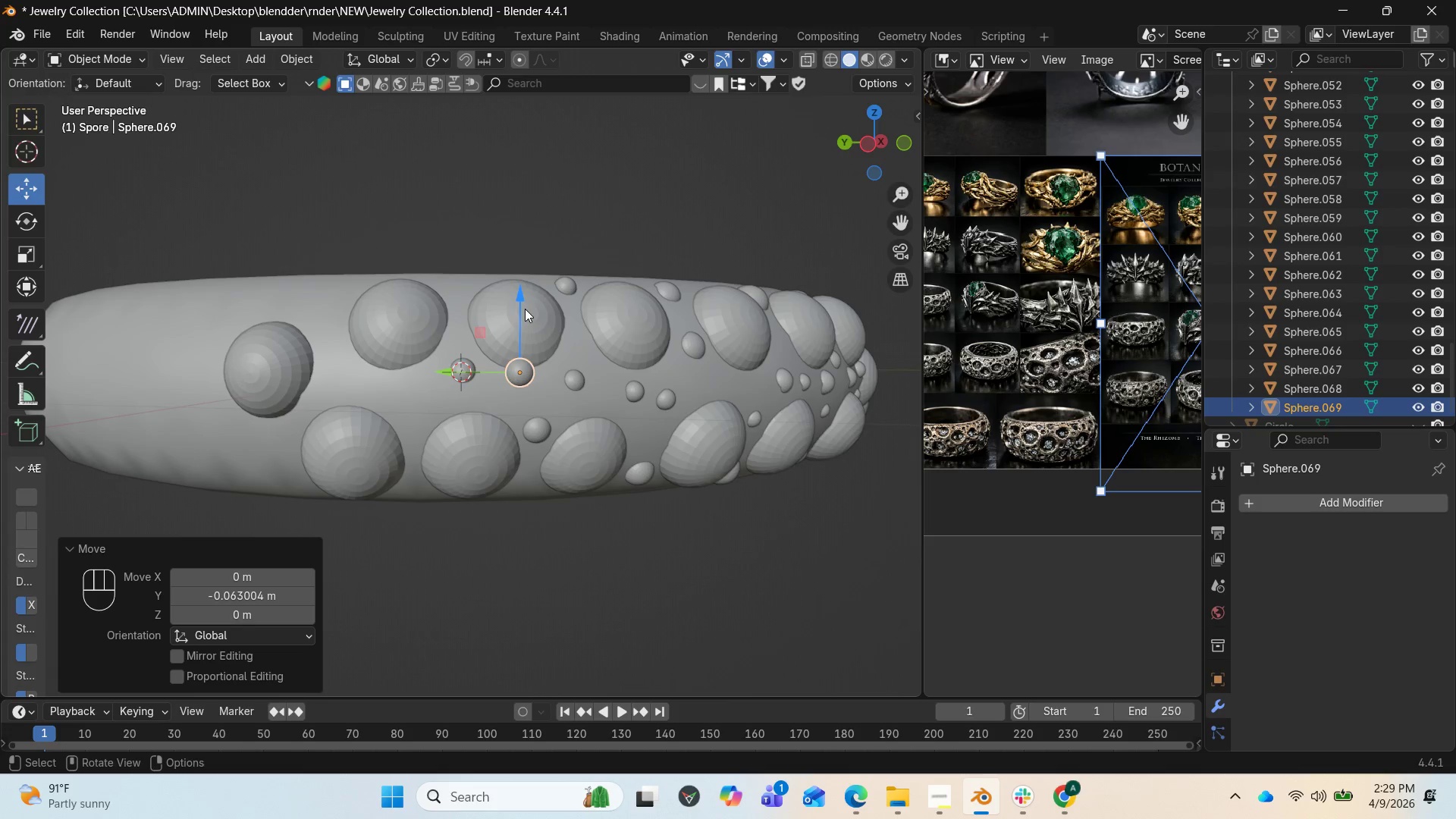 
left_click_drag(start_coordinate=[525, 305], to_coordinate=[521, 331])
 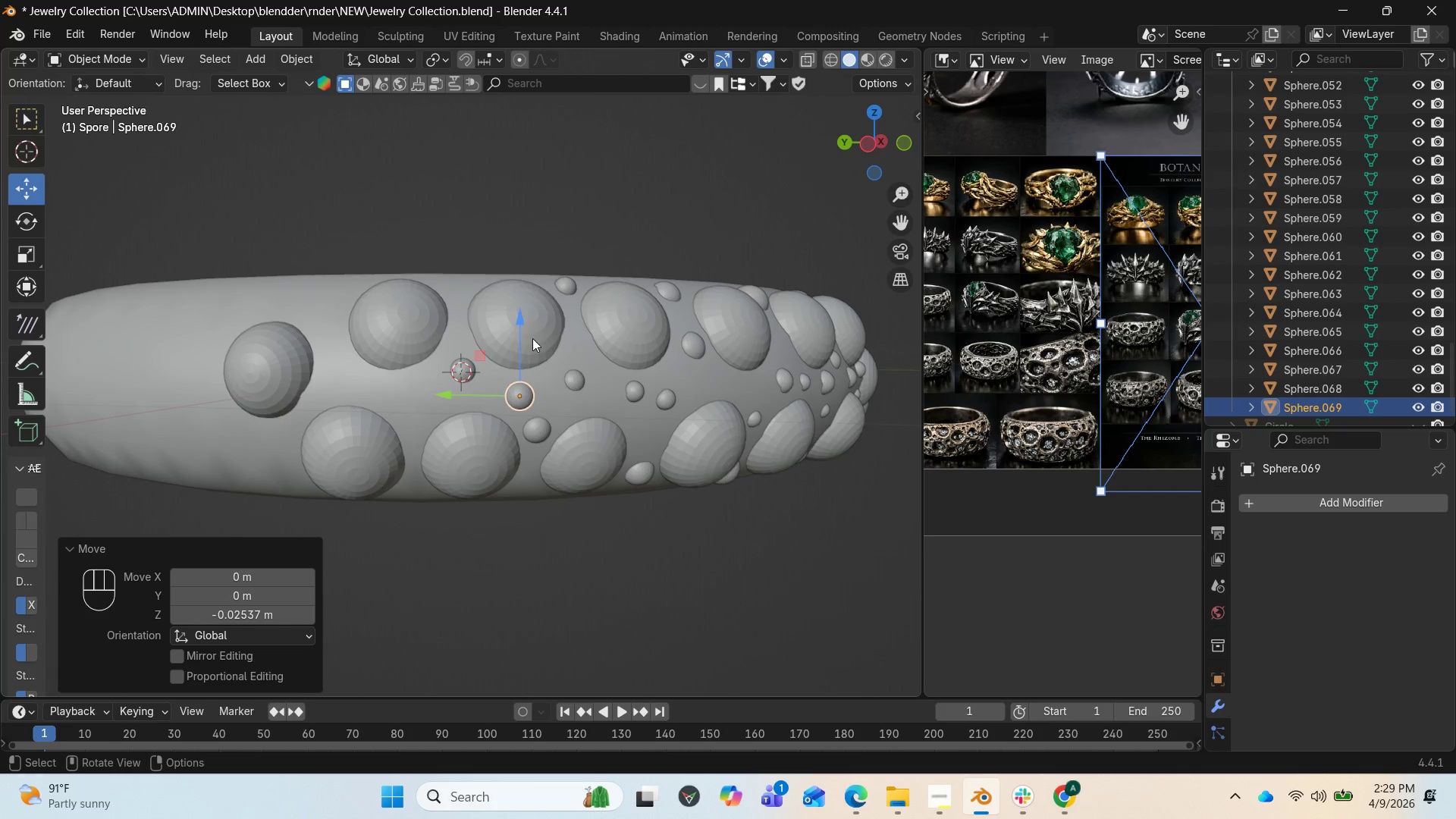 
scroll: coordinate [544, 350], scroll_direction: up, amount: 5.0
 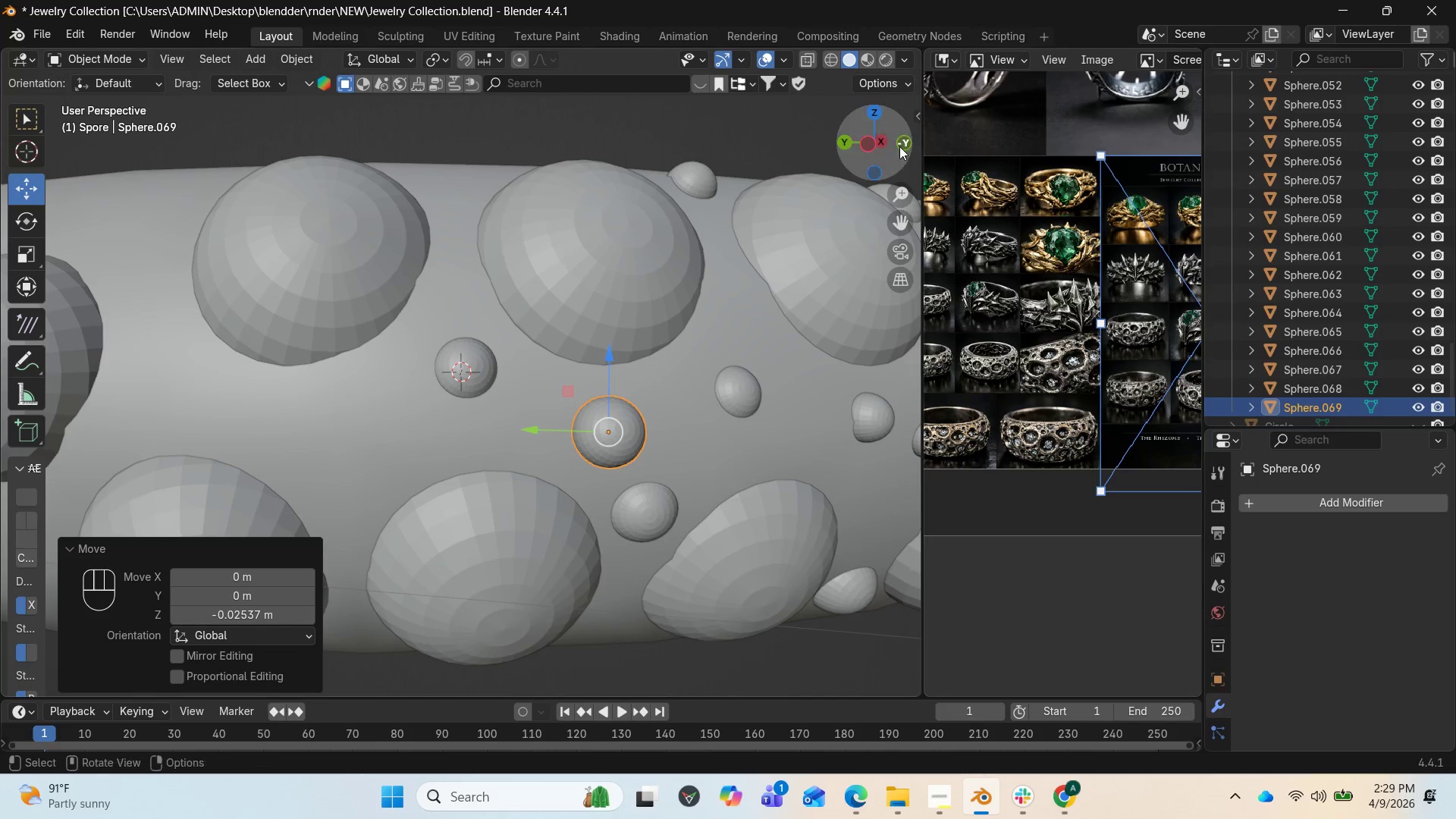 
left_click_drag(start_coordinate=[883, 137], to_coordinate=[72, 154])
 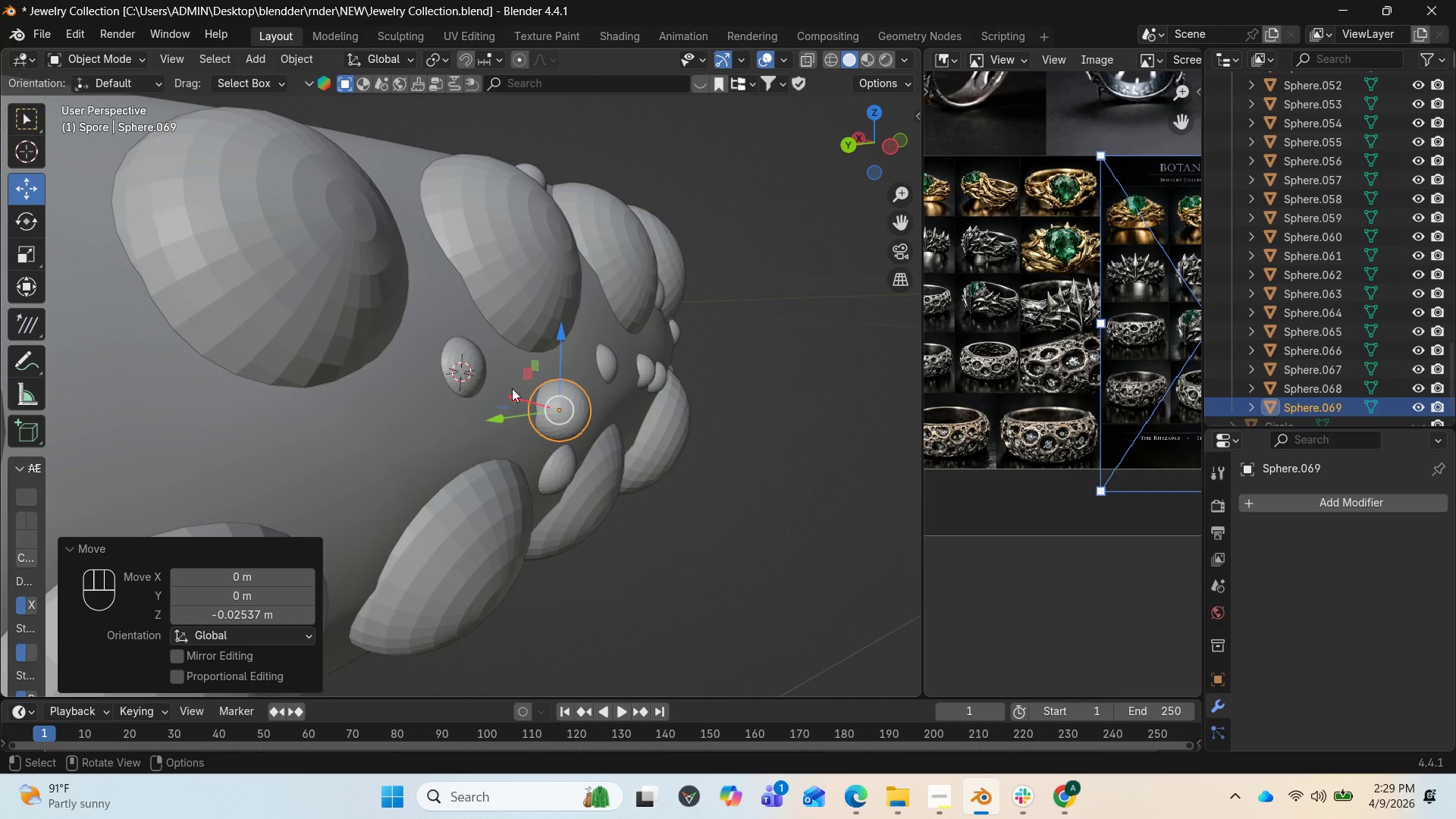 
left_click_drag(start_coordinate=[510, 392], to_coordinate=[490, 388])
 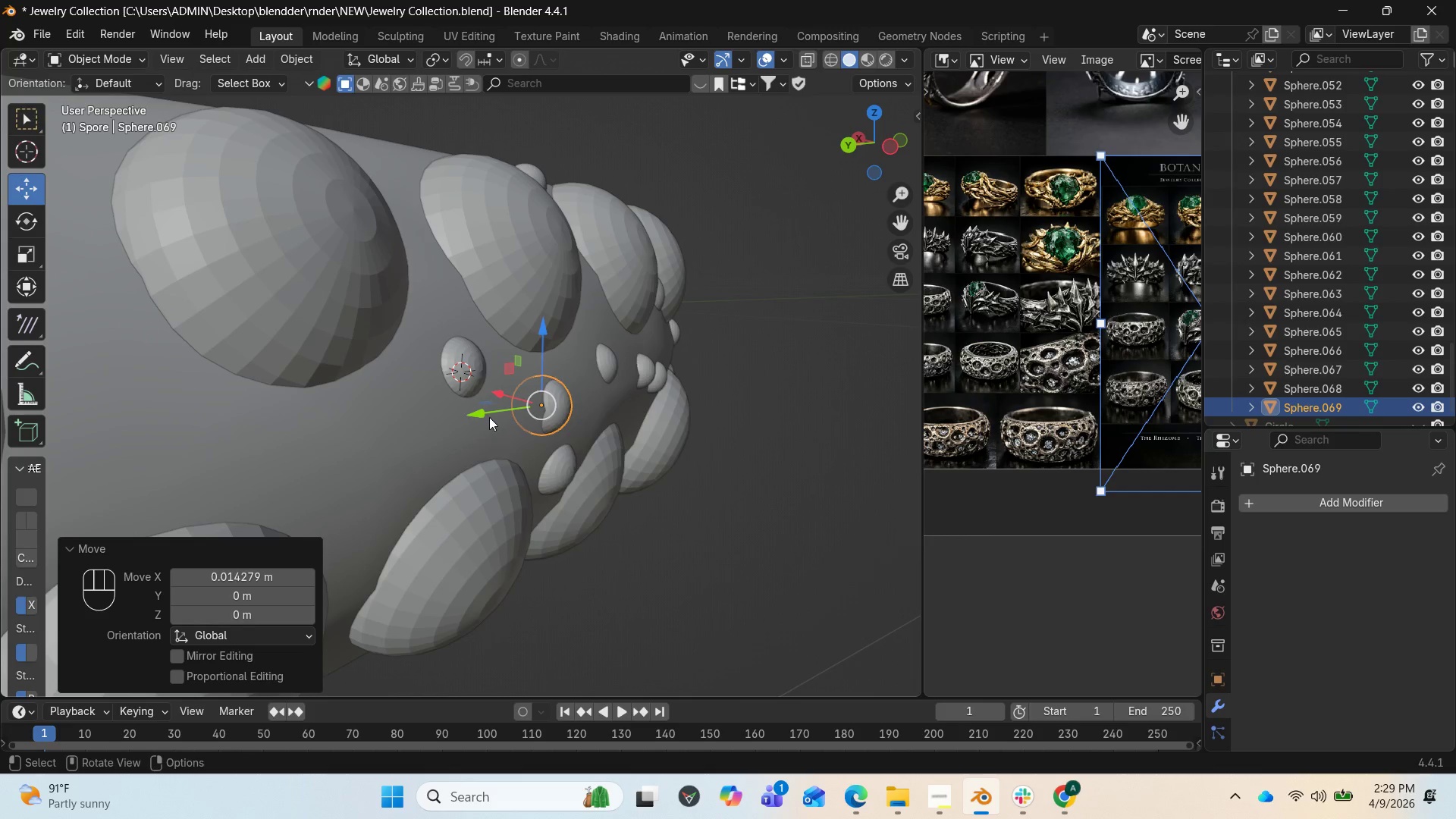 
left_click_drag(start_coordinate=[485, 415], to_coordinate=[470, 420])
 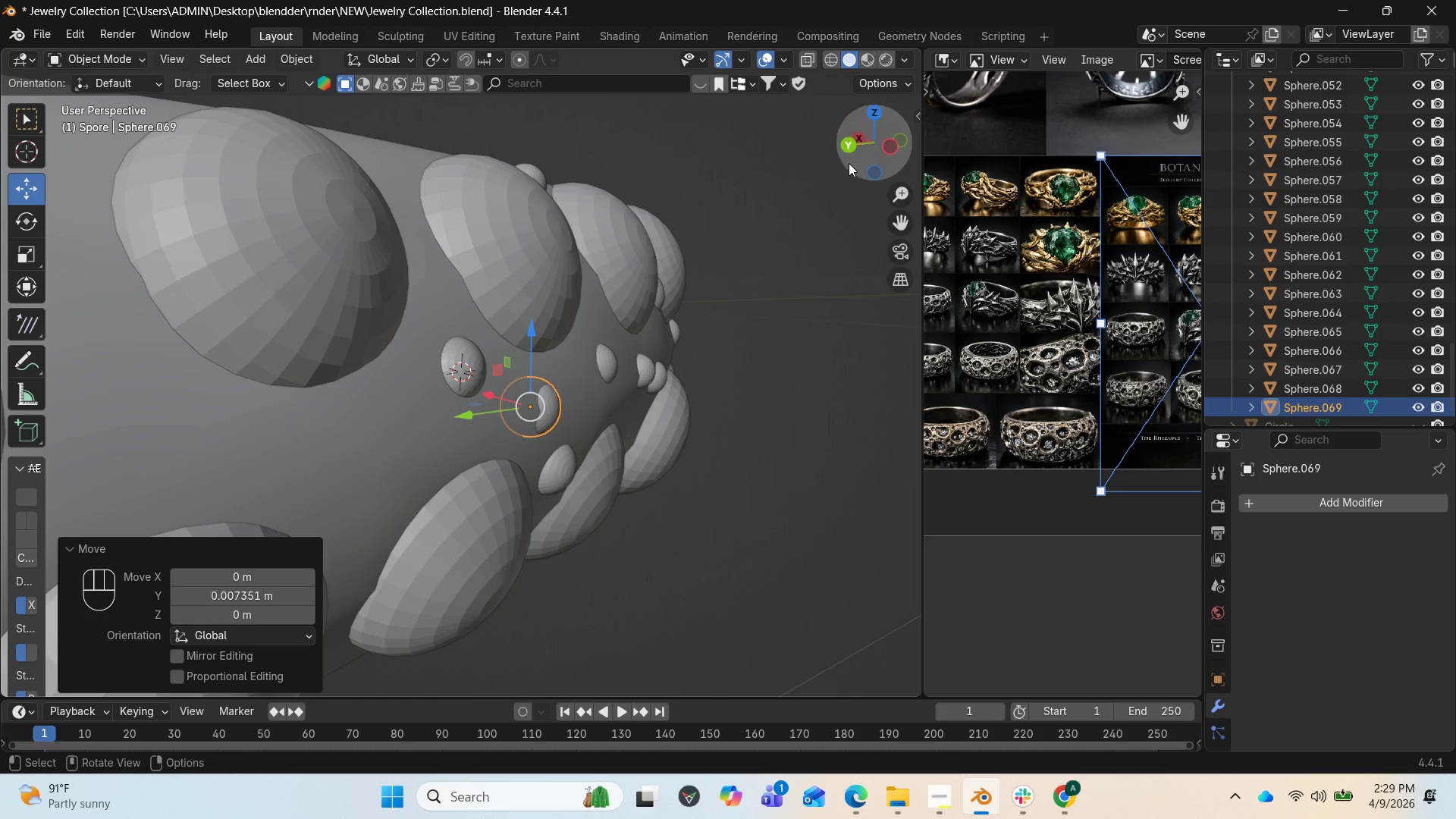 
left_click_drag(start_coordinate=[865, 149], to_coordinate=[669, 146])
 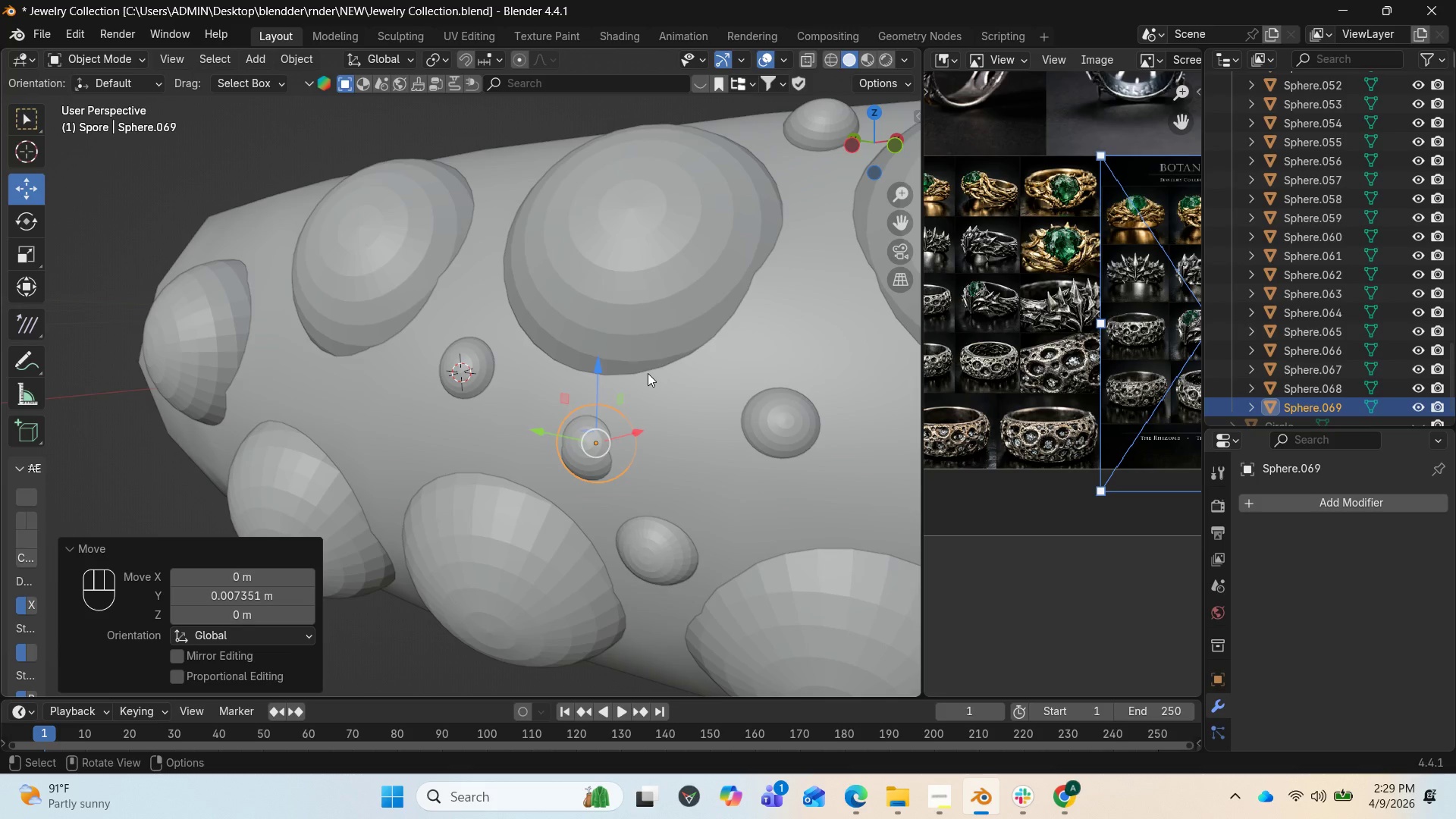 
type(RZ)
 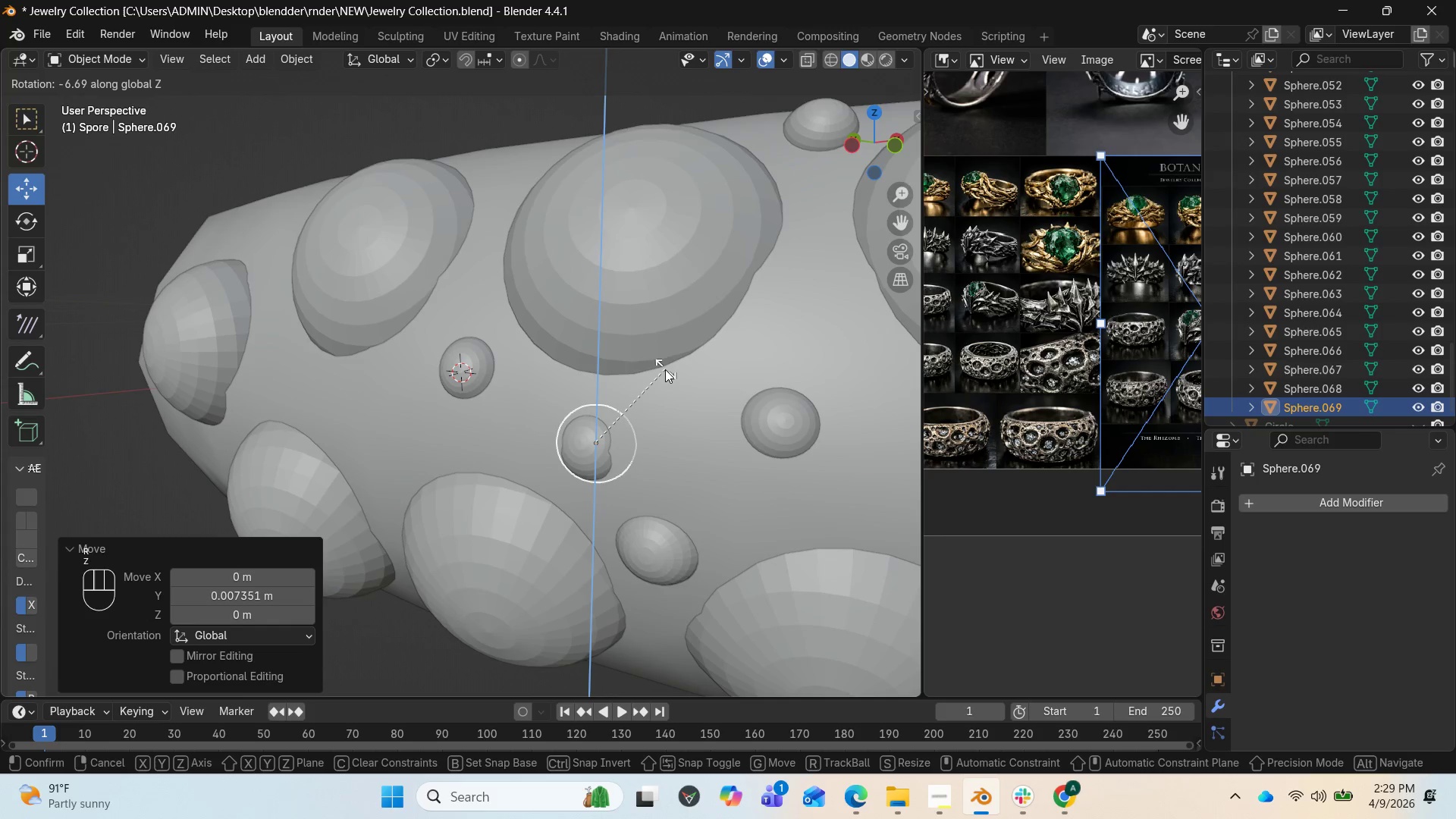 
left_click([665, 369])
 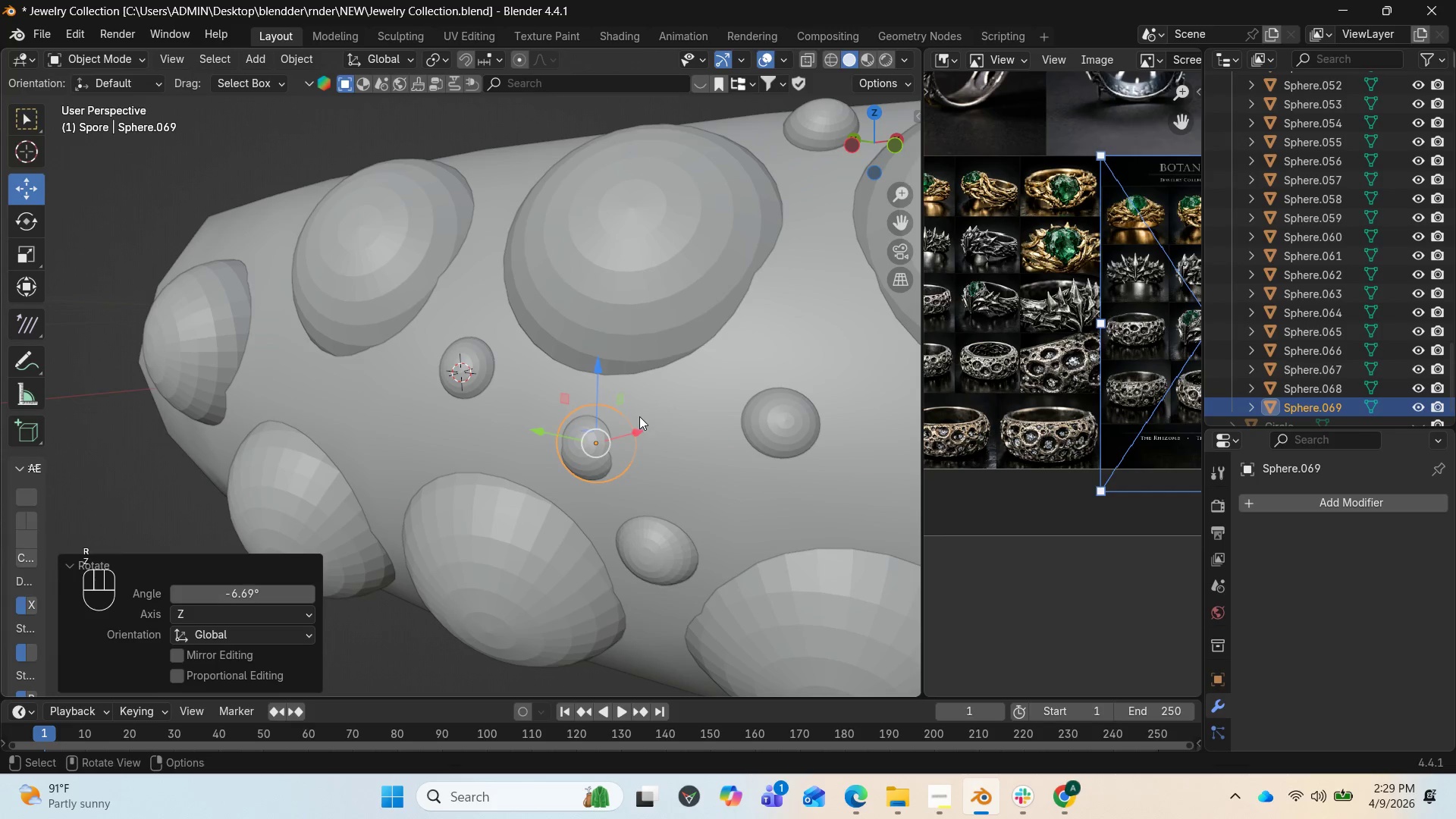 
left_click_drag(start_coordinate=[637, 429], to_coordinate=[630, 438])
 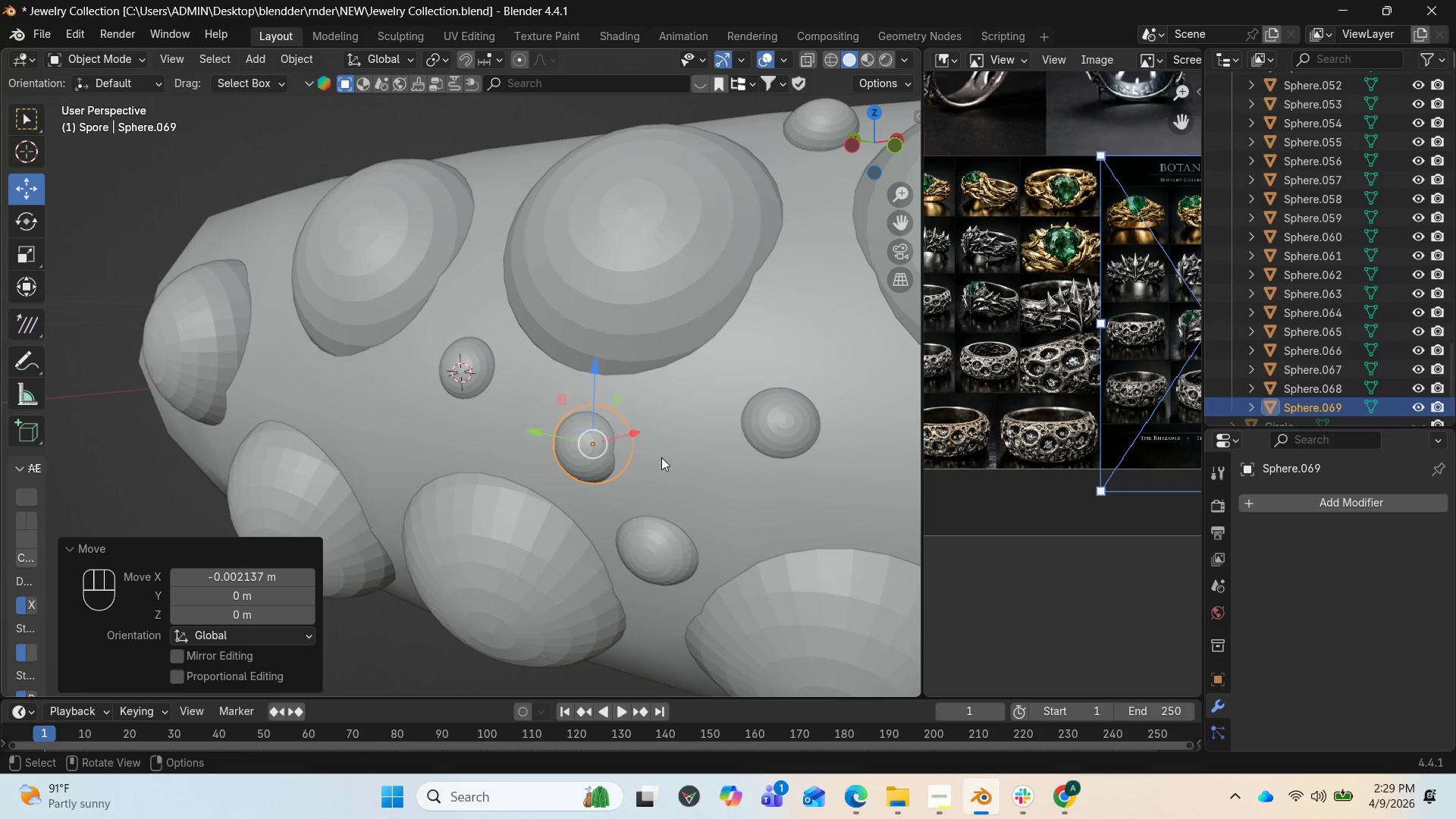 
type(RXY)
 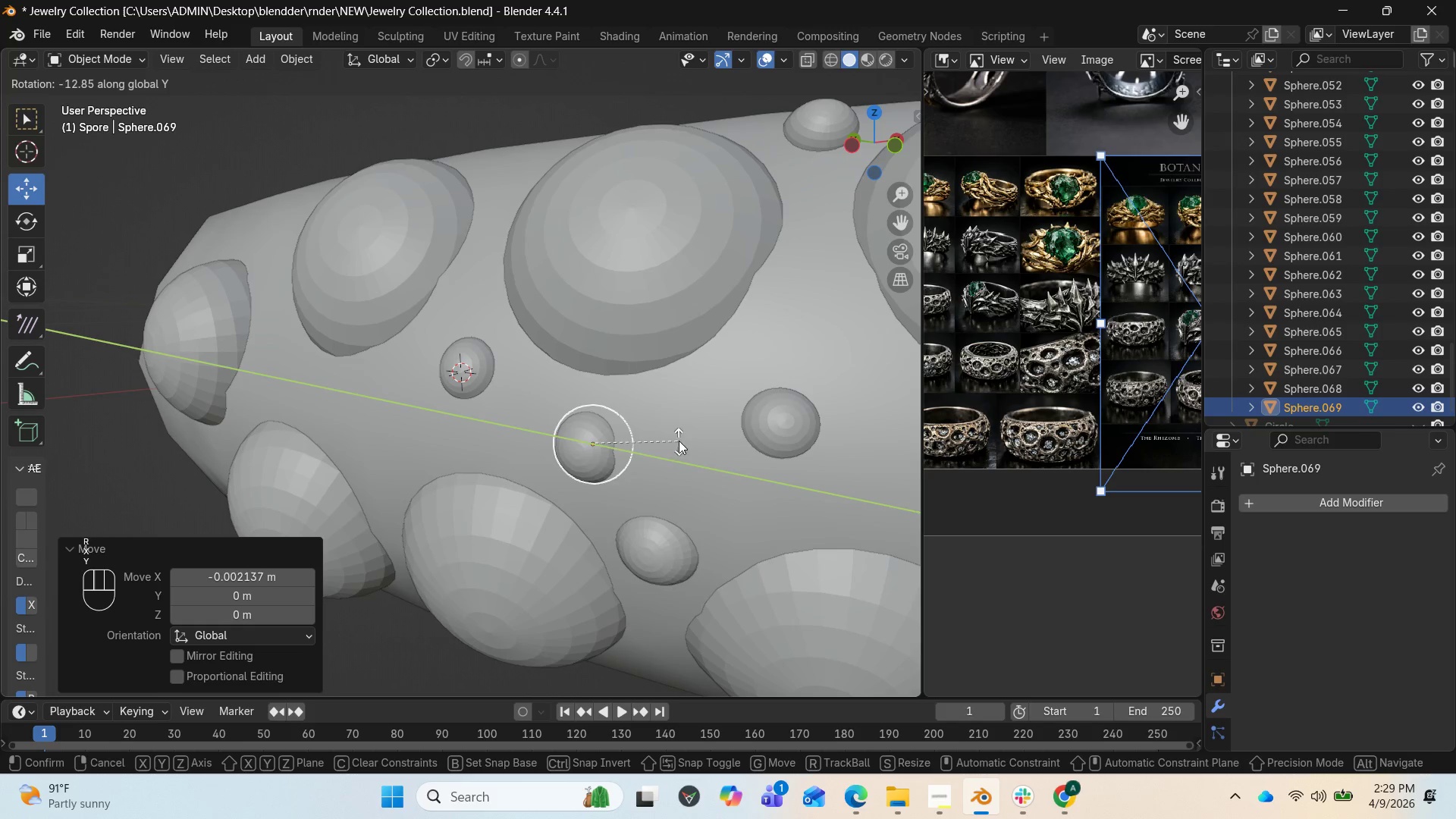 
left_click([682, 434])
 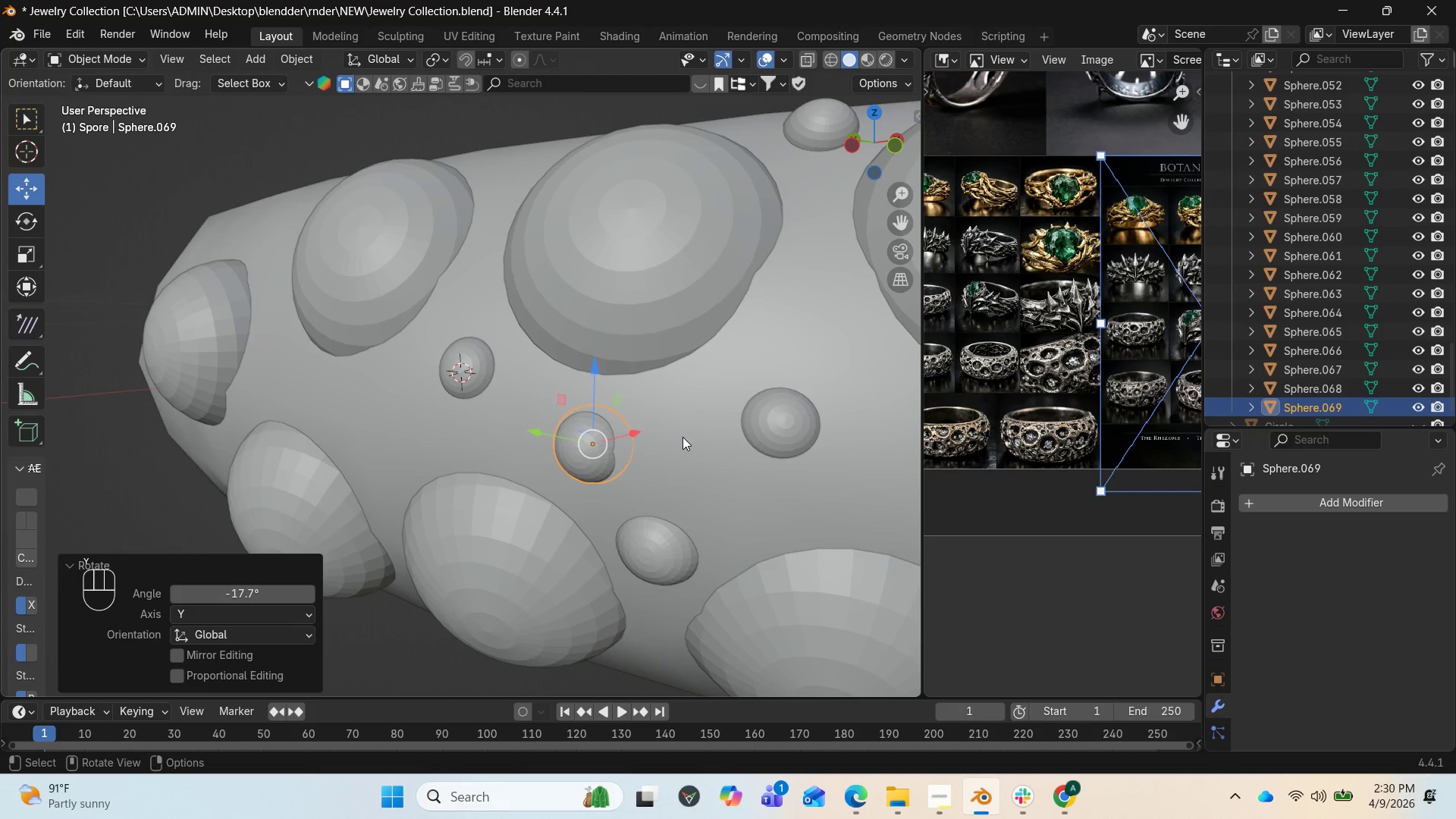 
type(RZ)
 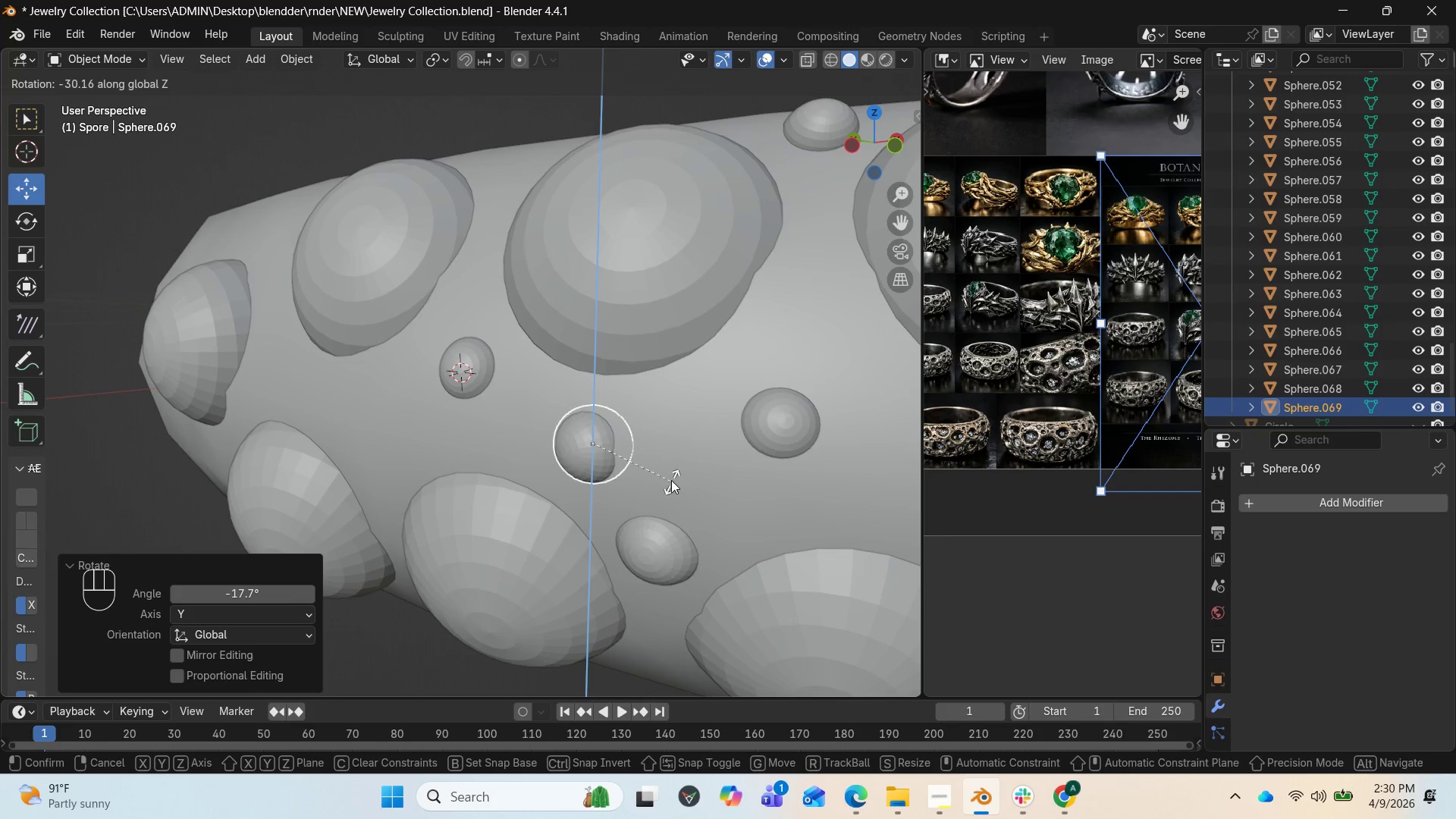 
wait(5.03)
 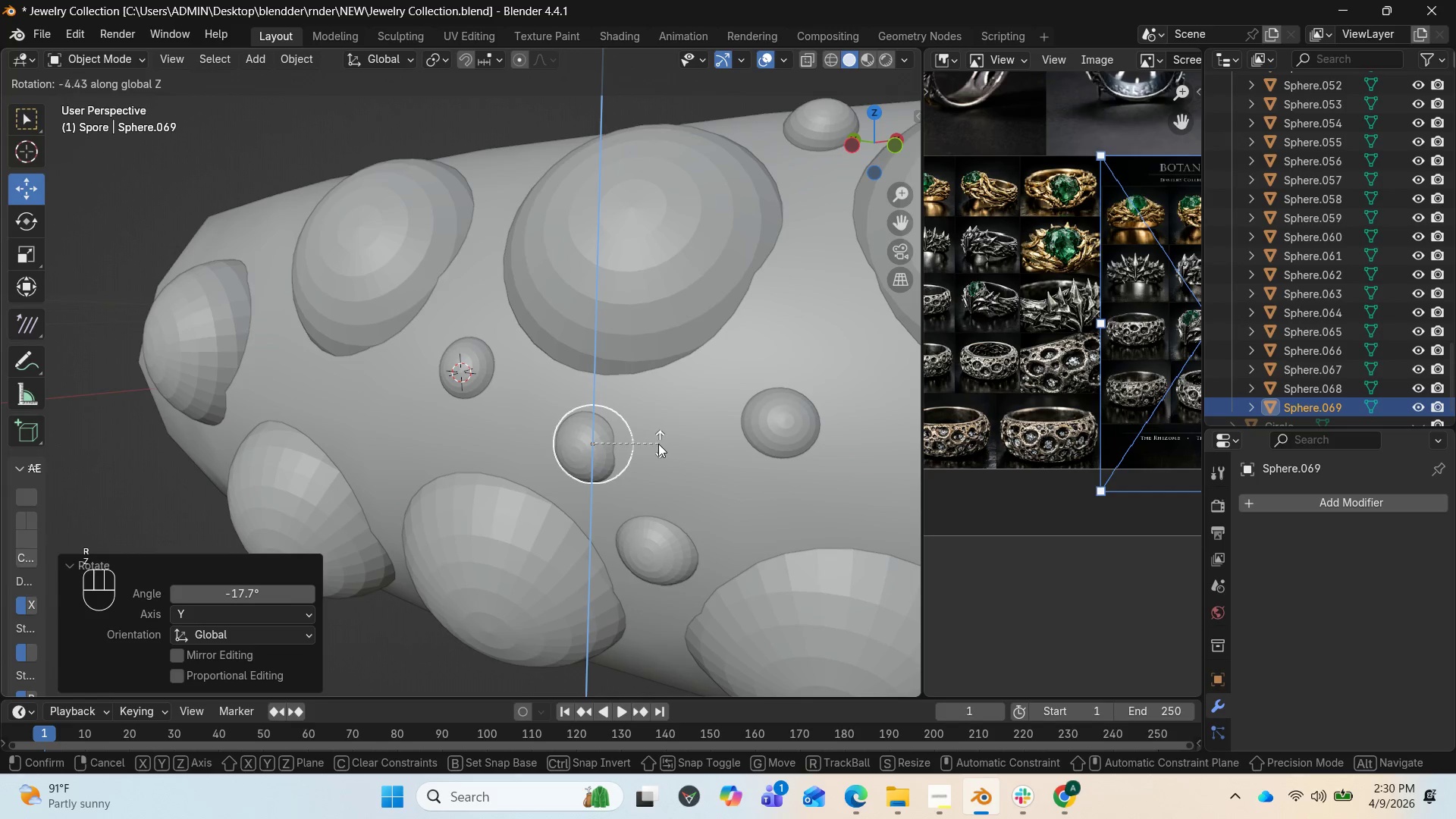 
left_click([660, 464])
 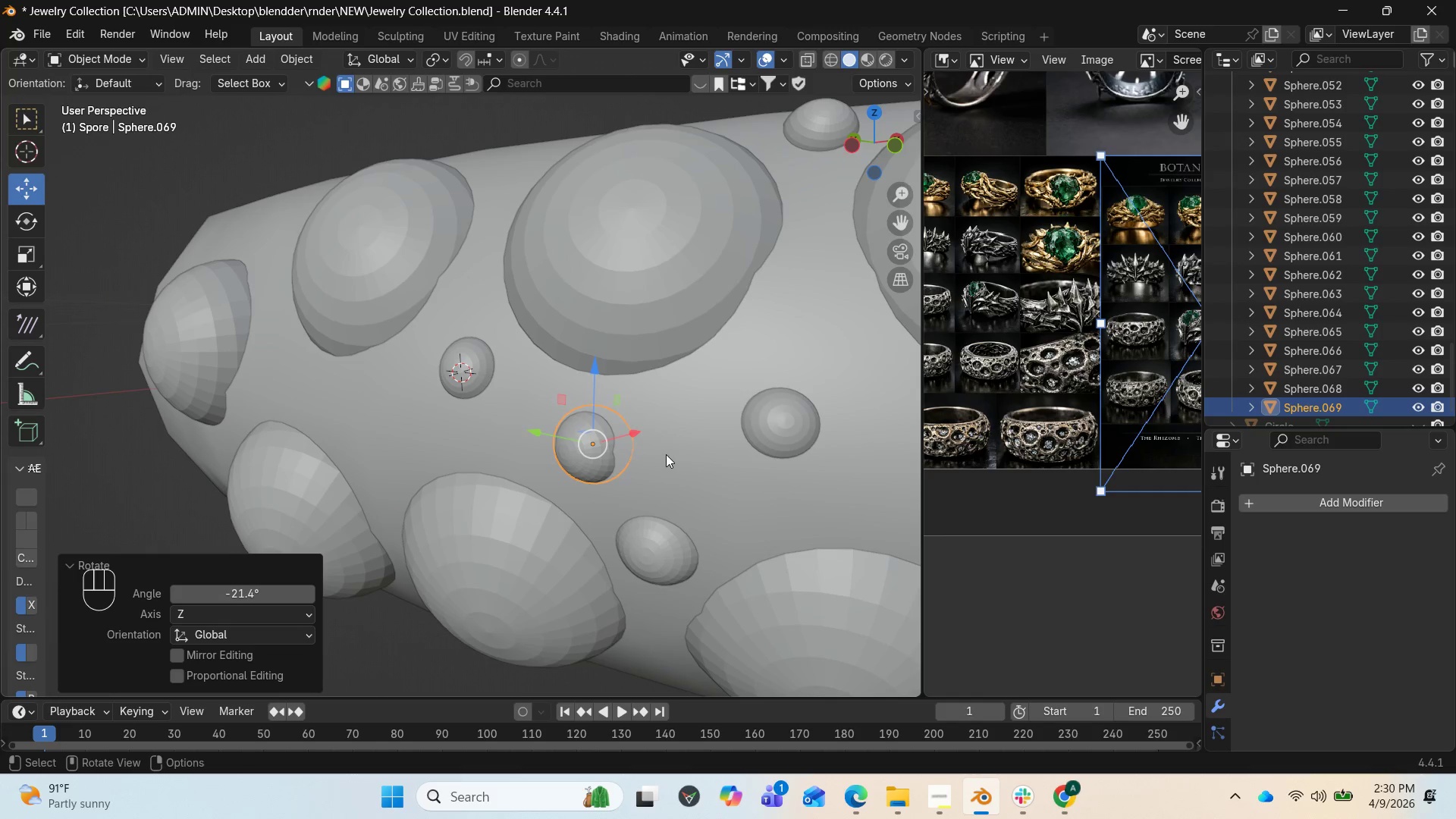 
scroll: coordinate [663, 438], scroll_direction: down, amount: 4.0
 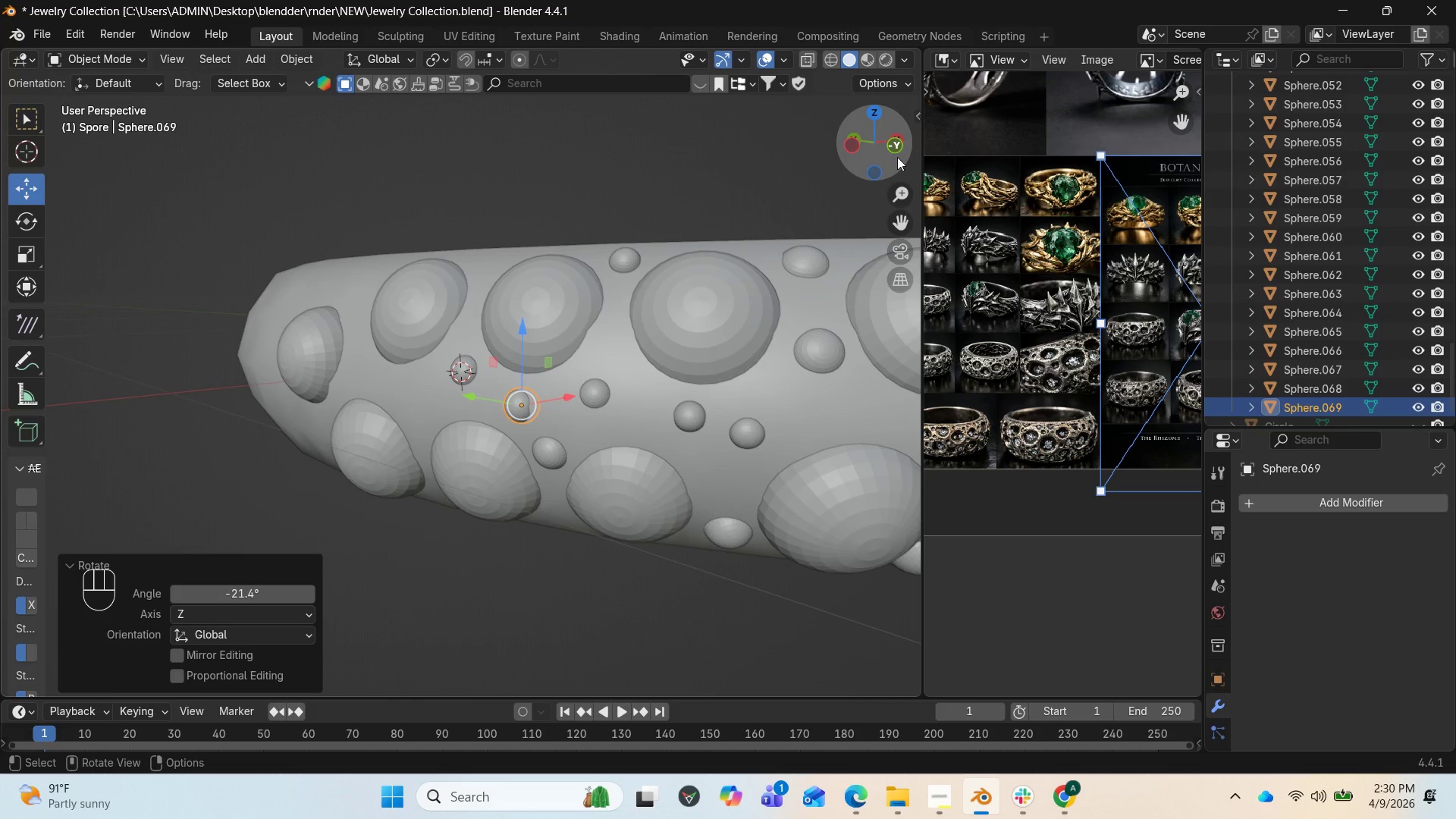 
left_click_drag(start_coordinate=[876, 153], to_coordinate=[29, 67])
 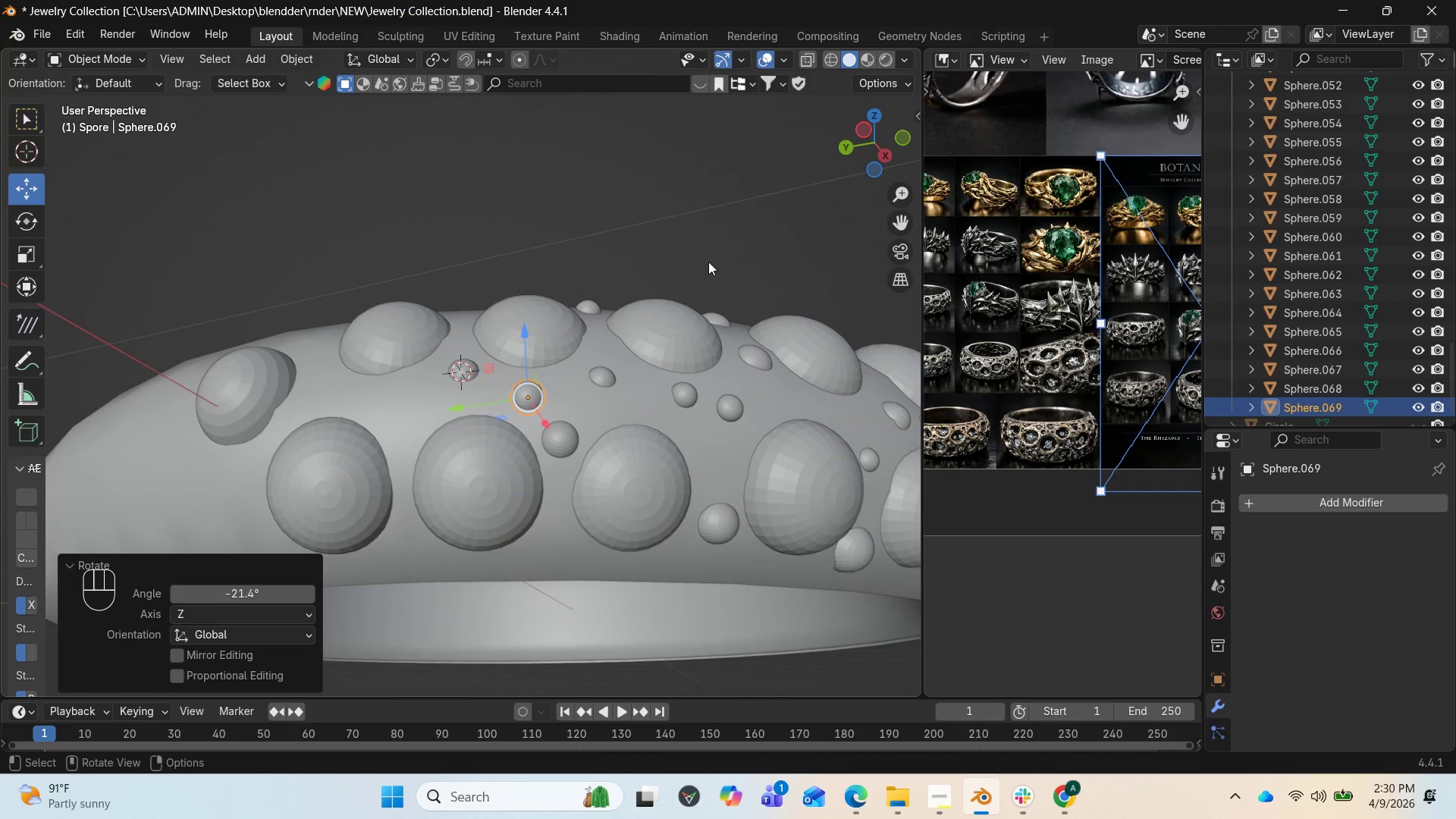 
scroll: coordinate [648, 299], scroll_direction: down, amount: 3.0
 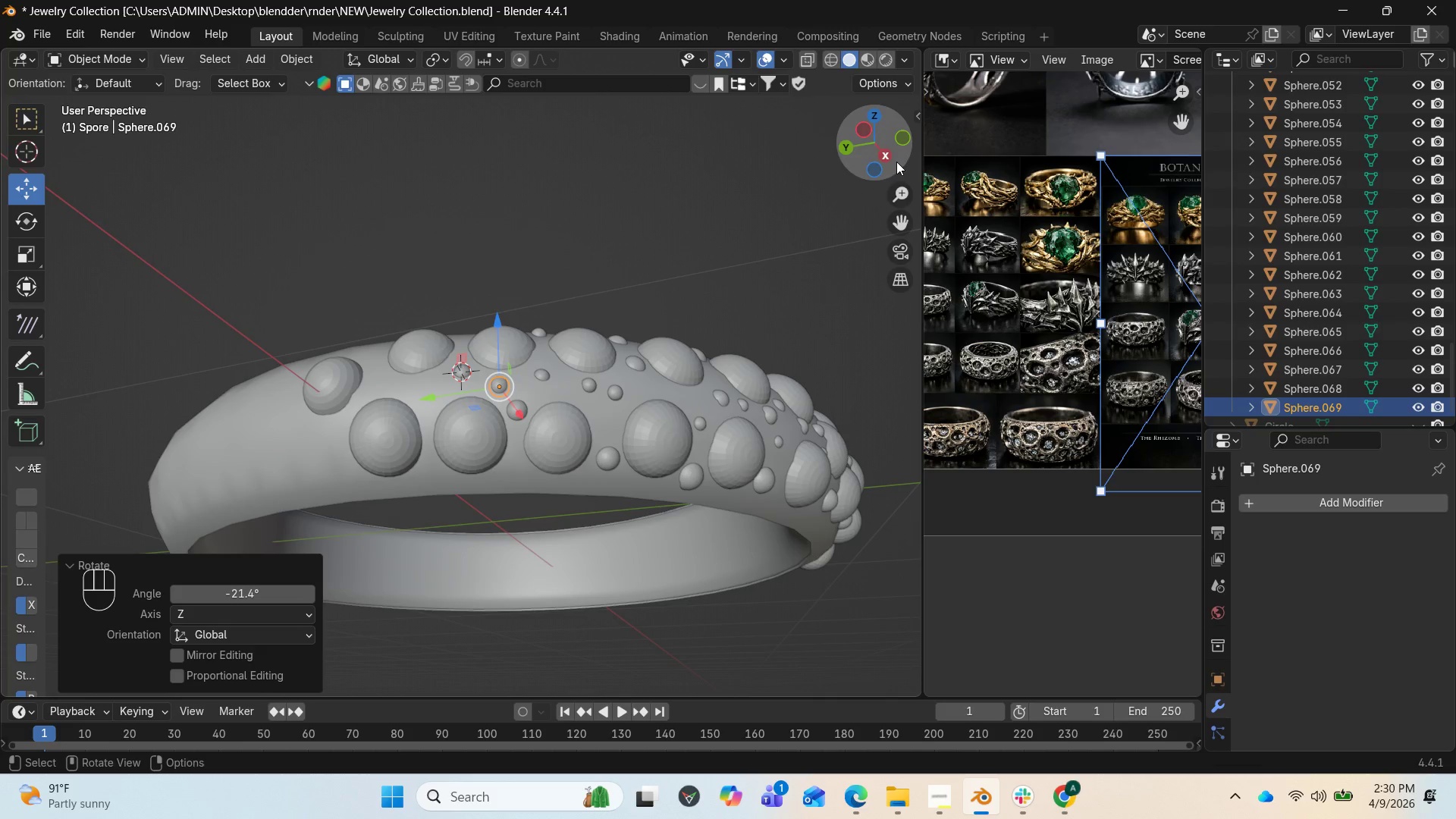 
left_click_drag(start_coordinate=[883, 143], to_coordinate=[916, 239])
 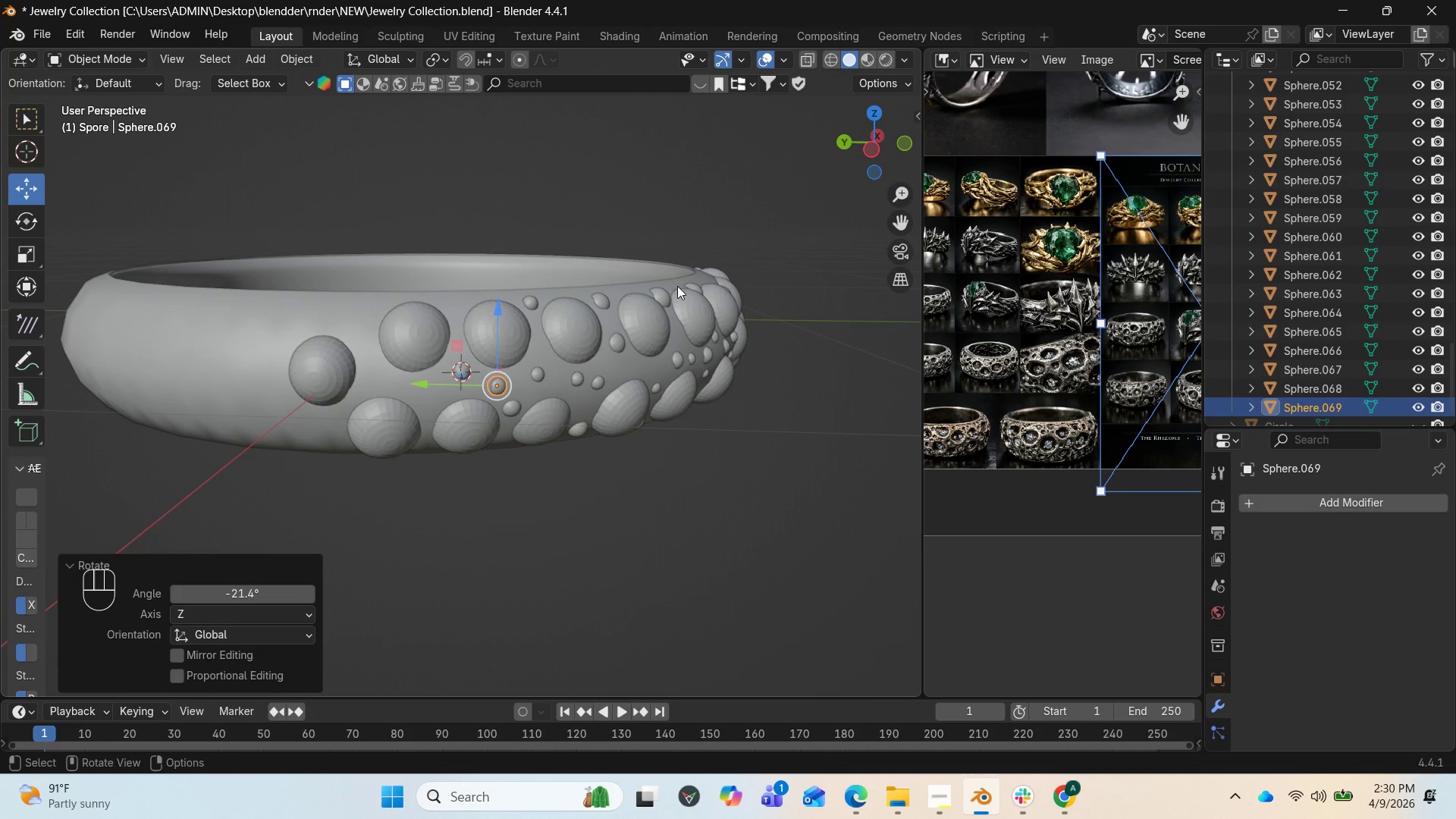 
scroll: coordinate [677, 286], scroll_direction: down, amount: 2.0
 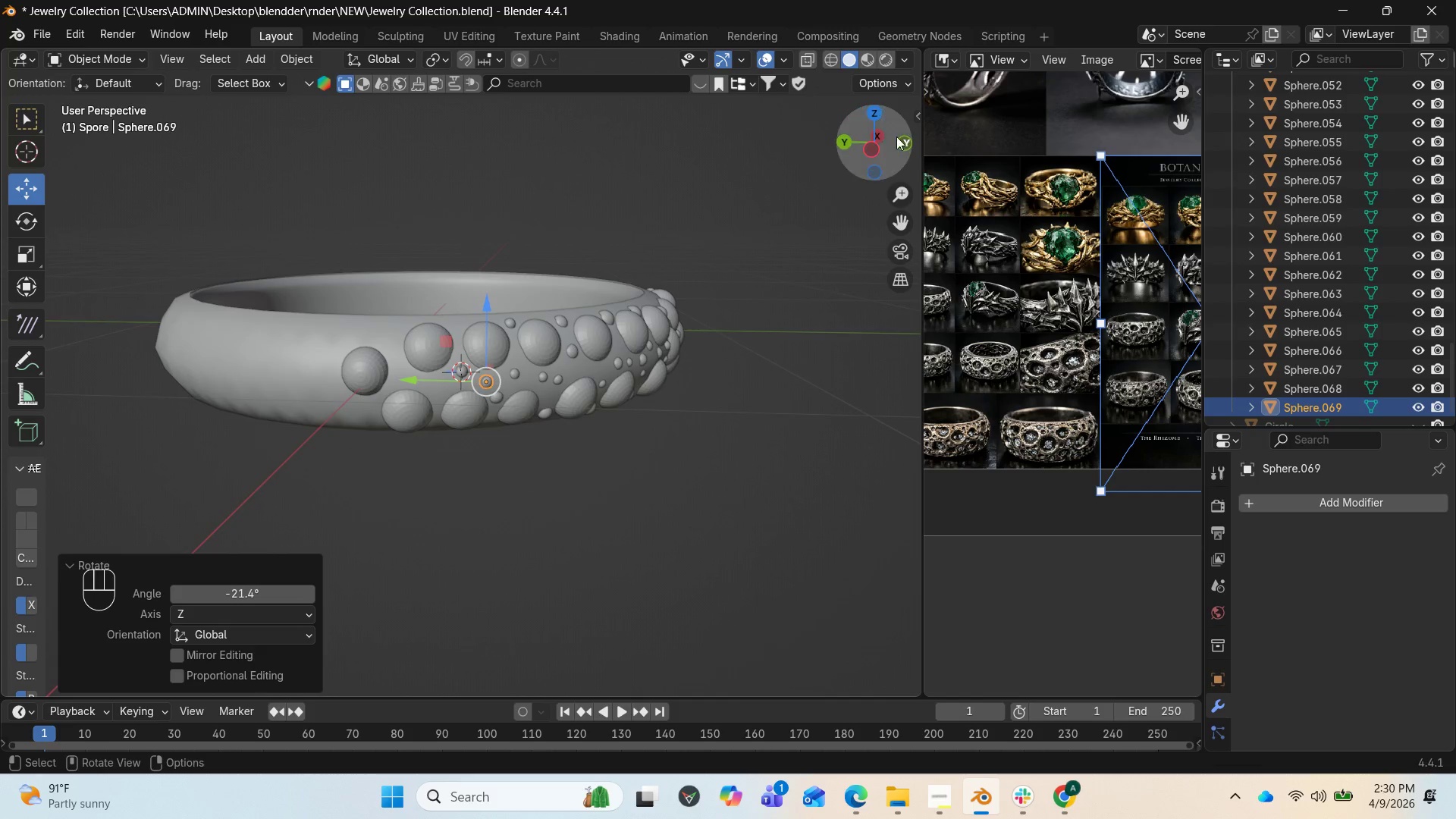 
left_click_drag(start_coordinate=[896, 135], to_coordinate=[697, 158])
 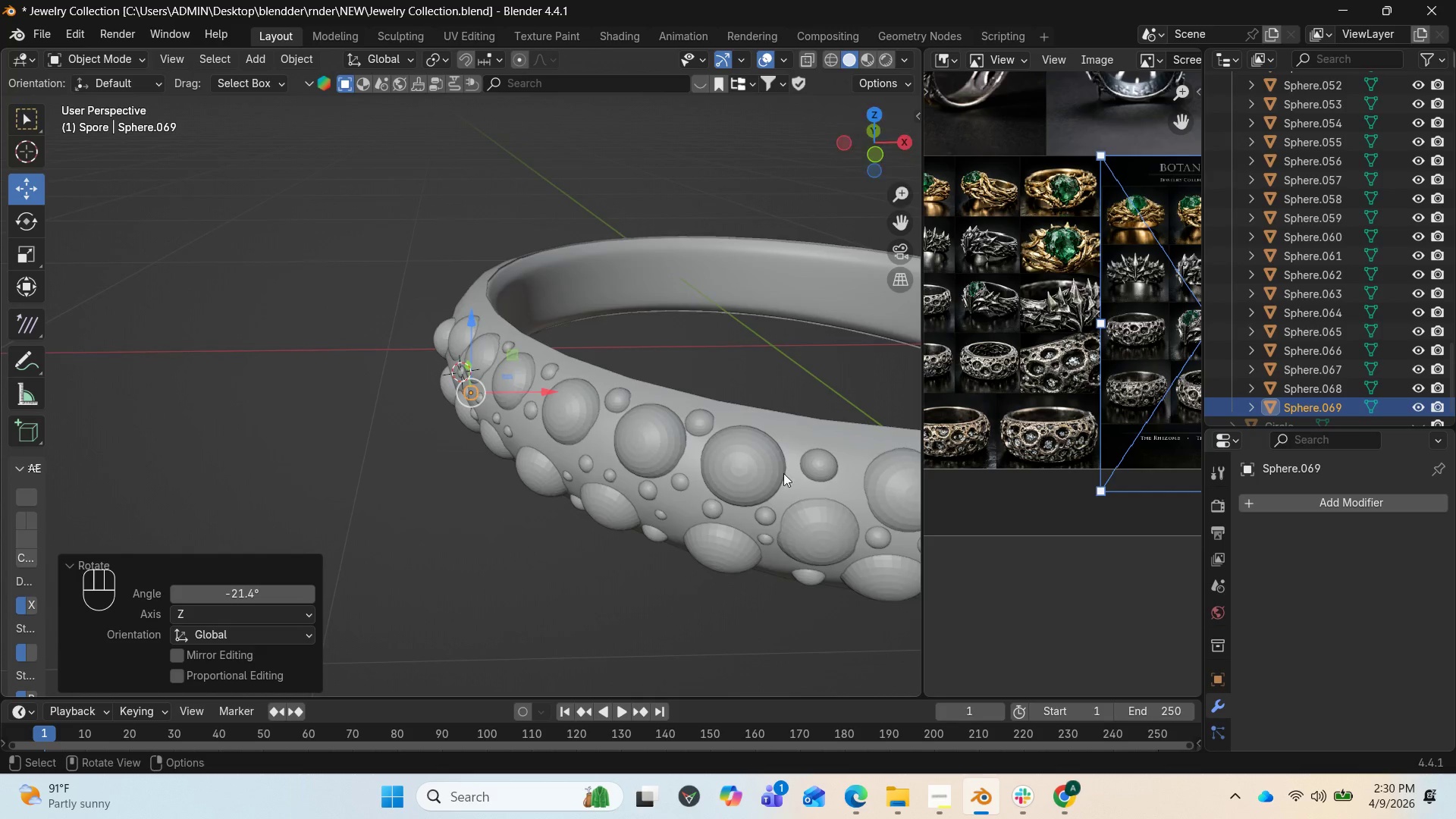 
scroll: coordinate [783, 473], scroll_direction: down, amount: 5.0
 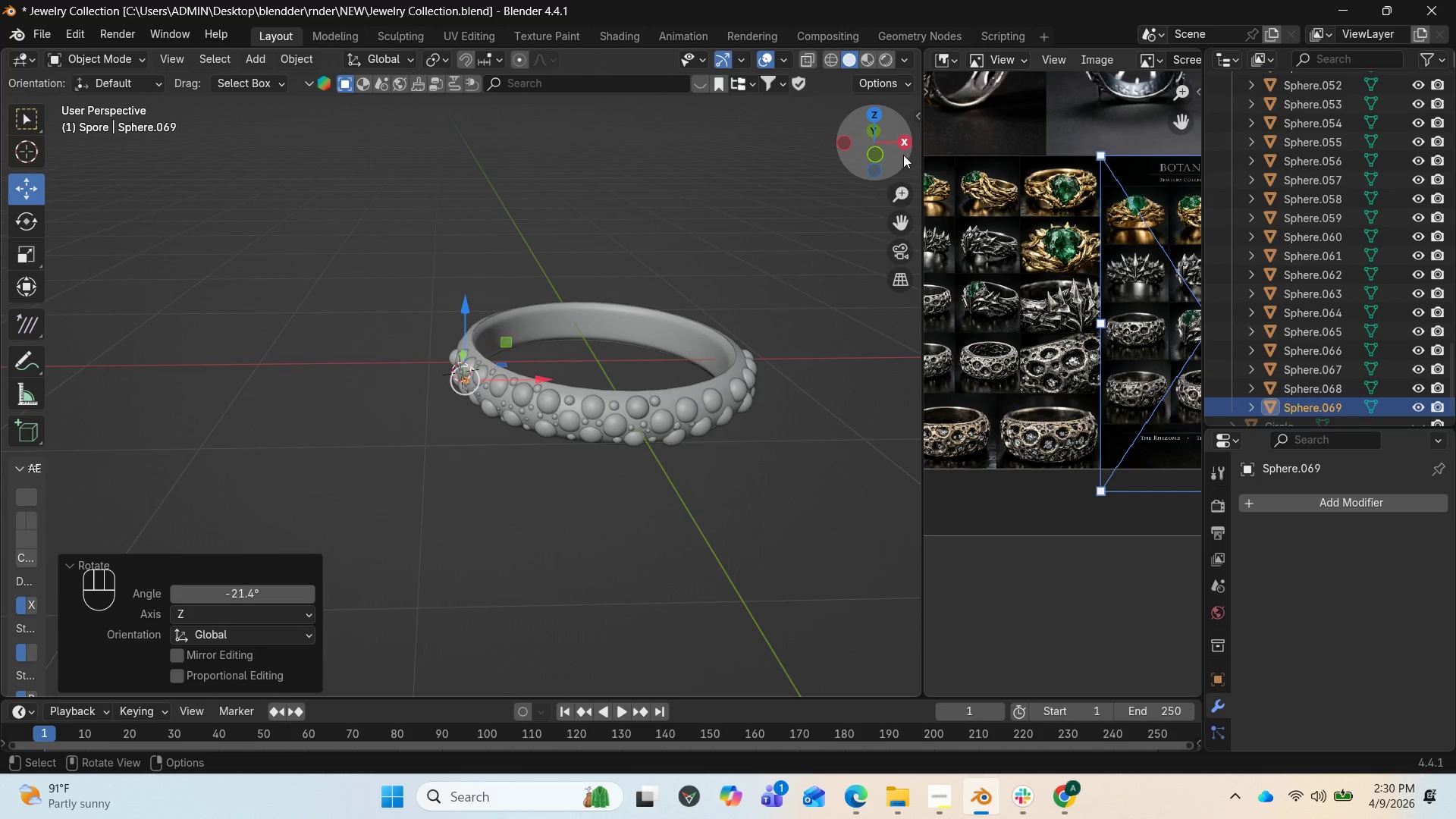 
left_click_drag(start_coordinate=[900, 150], to_coordinate=[192, 94])
 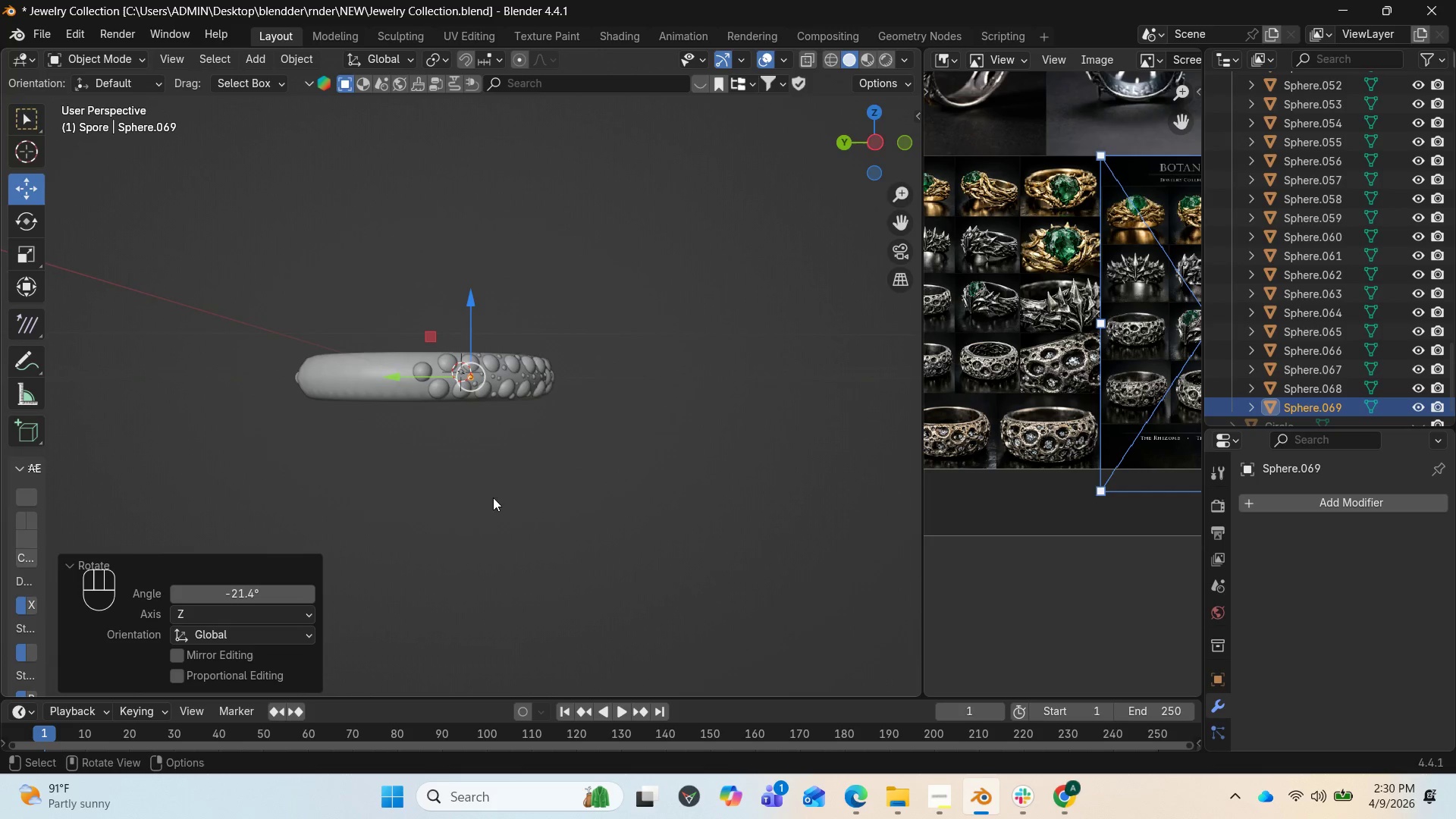 
scroll: coordinate [488, 511], scroll_direction: up, amount: 9.0
 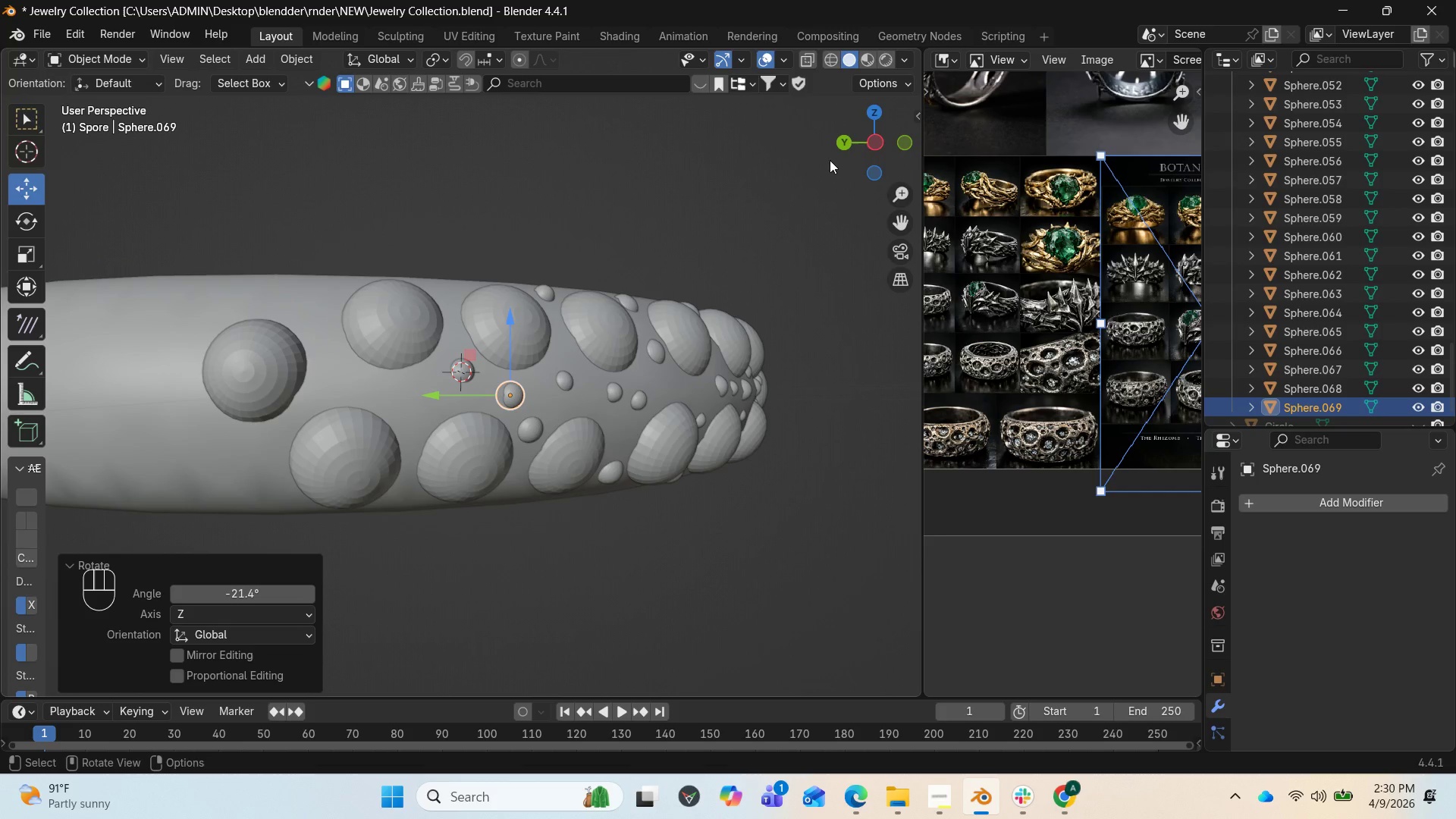 
left_click_drag(start_coordinate=[857, 133], to_coordinate=[795, 687])
 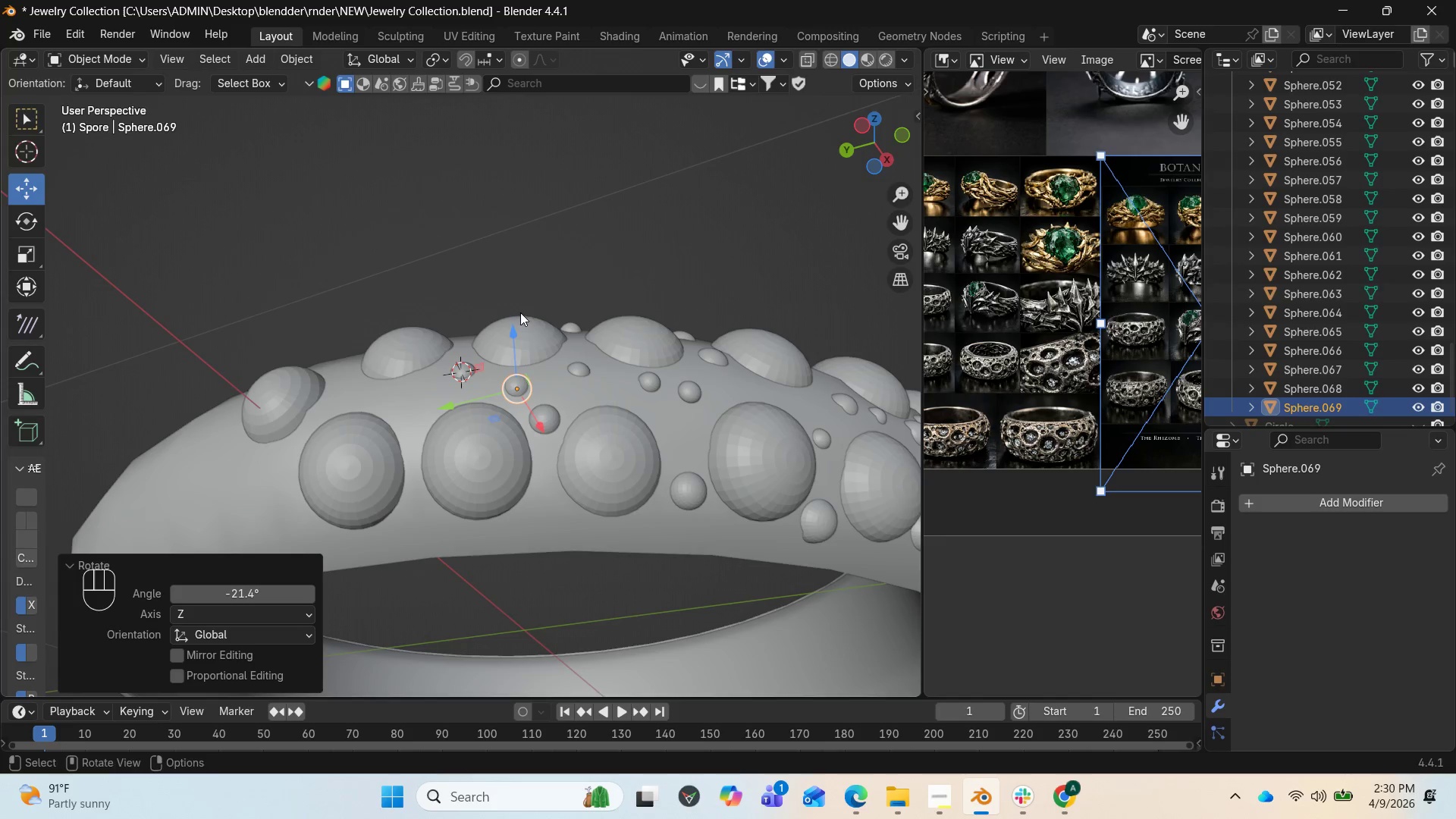 
left_click([20, 140])
 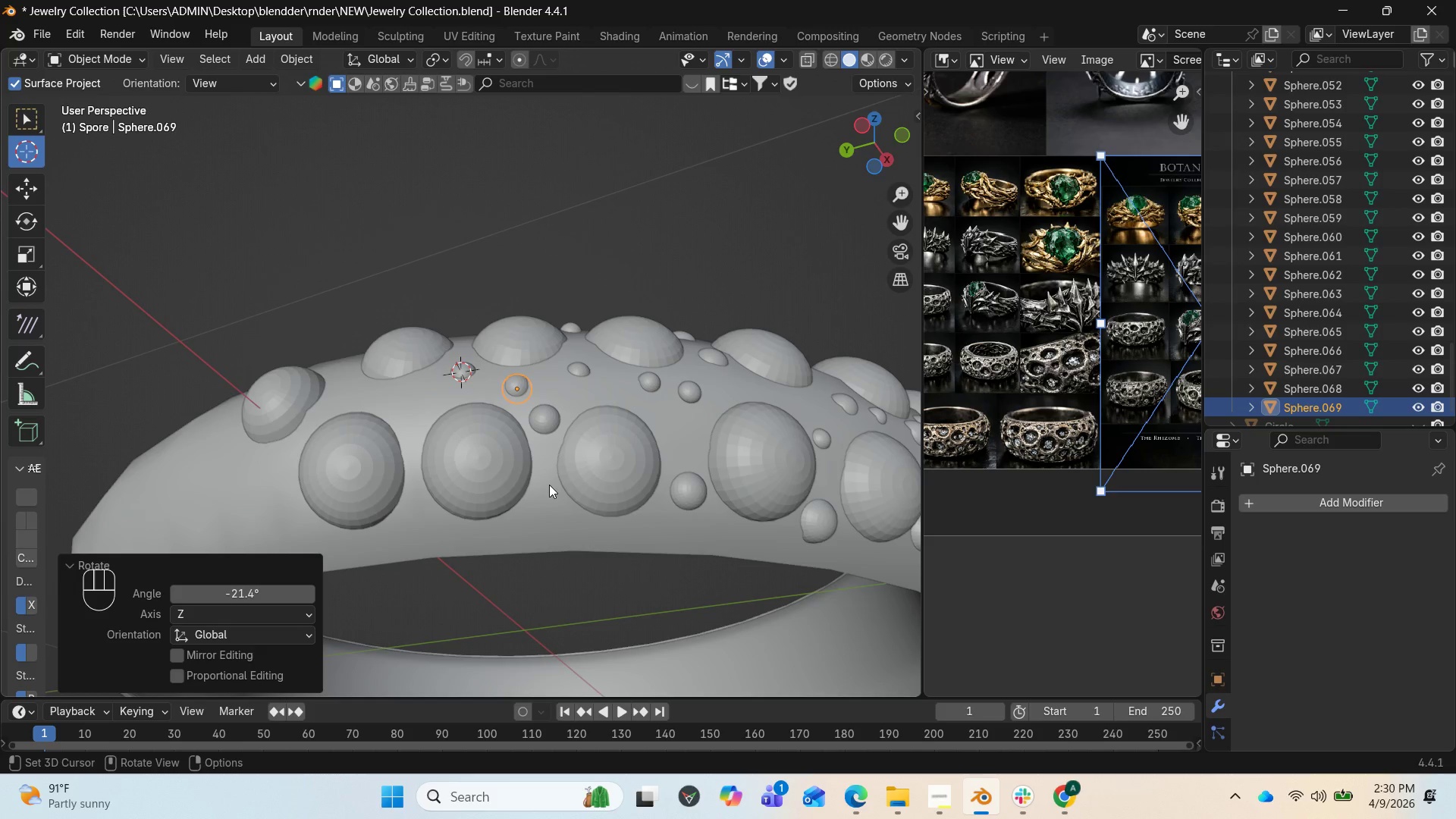 
left_click([548, 493])
 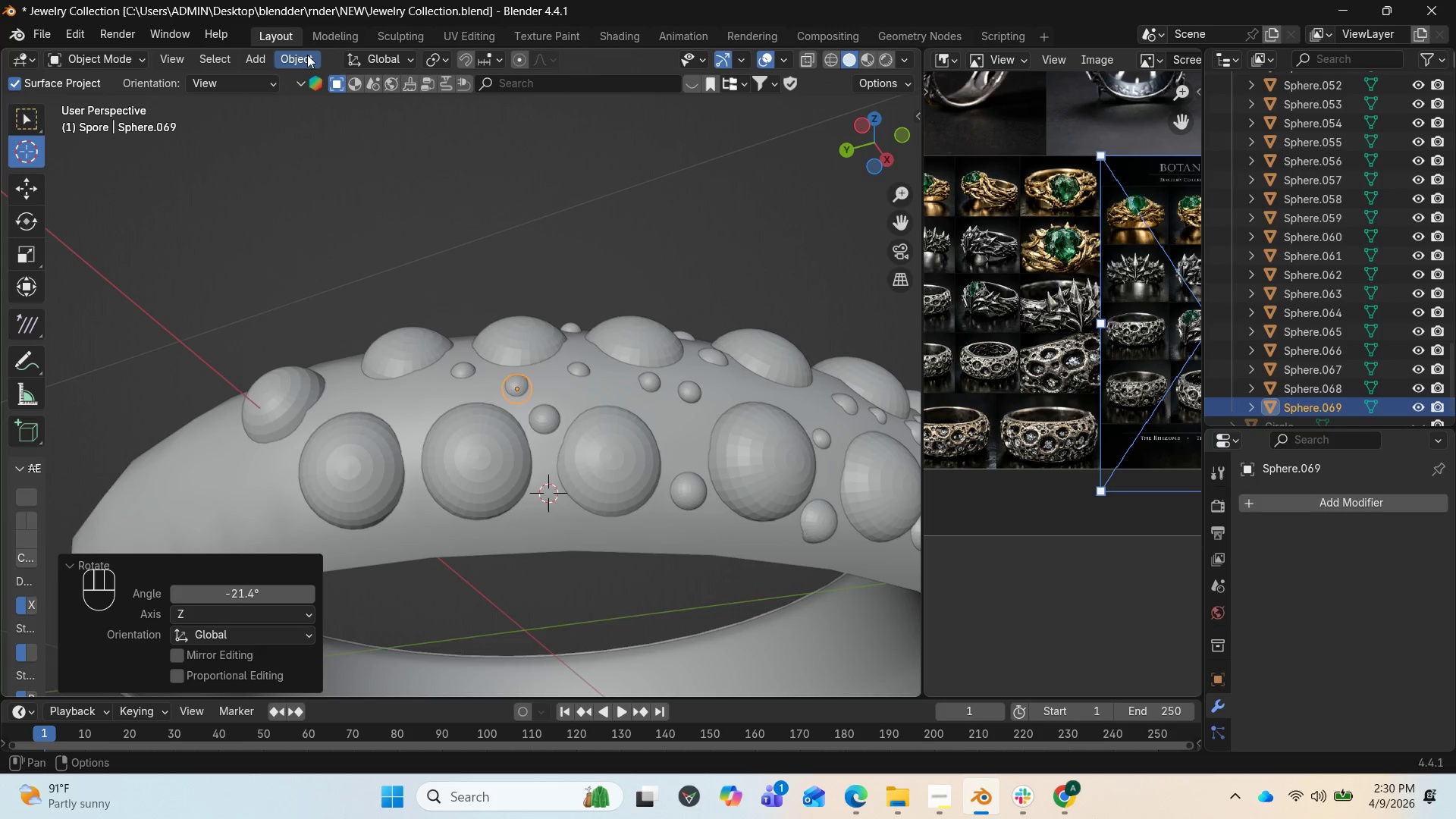 
left_click([266, 56])
 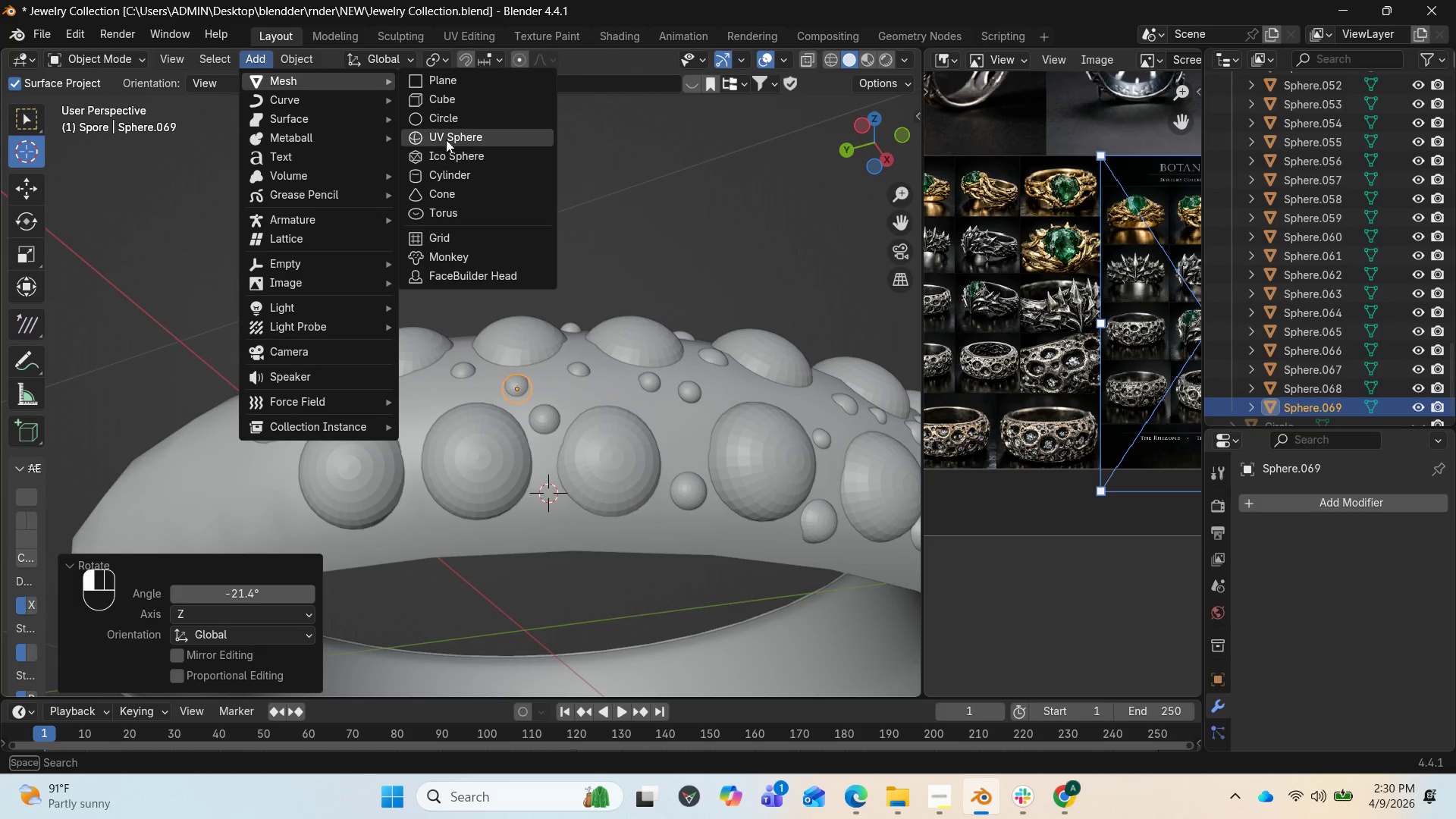 
left_click([446, 136])
 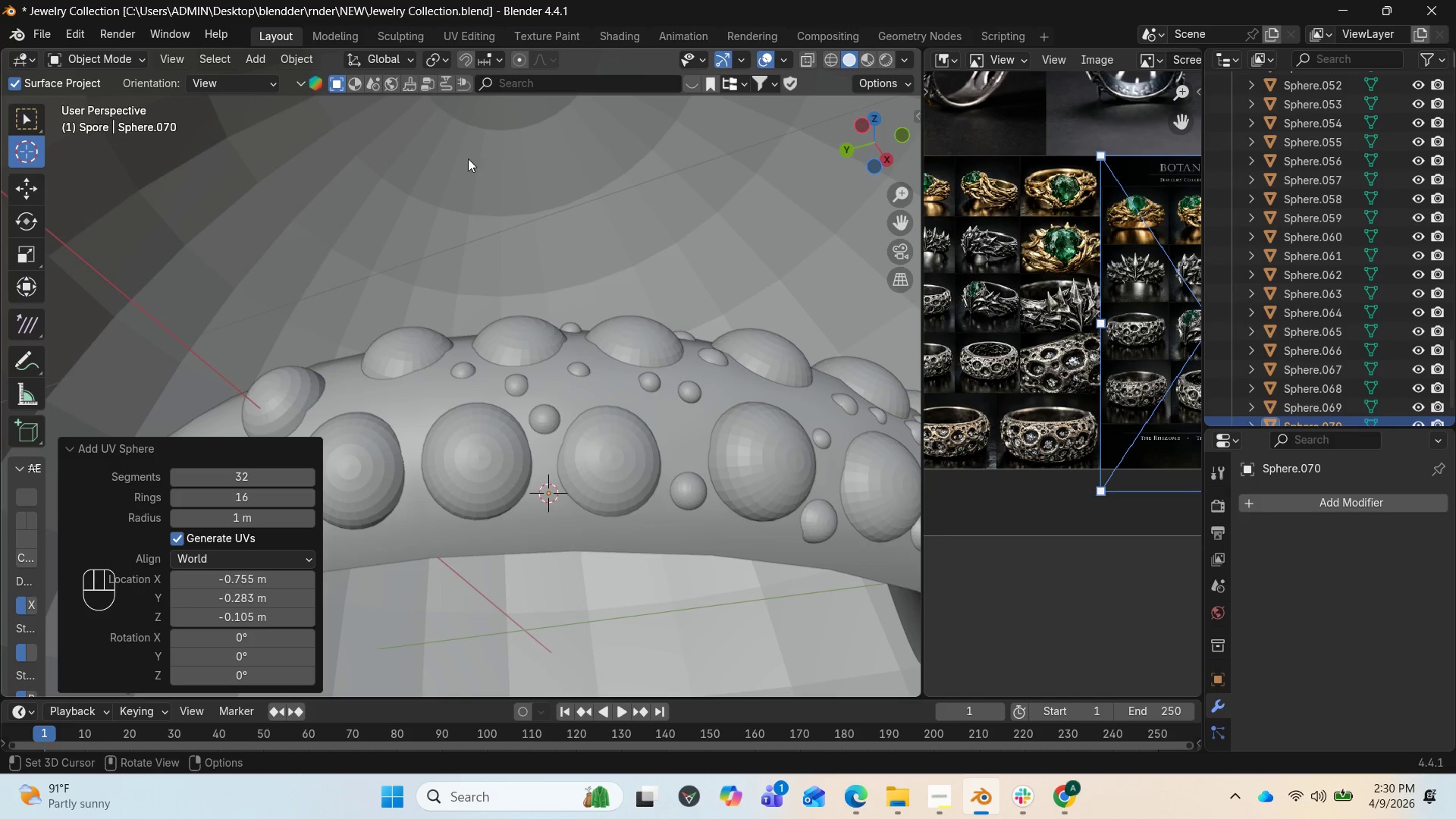 
scroll: coordinate [475, 287], scroll_direction: down, amount: 12.0
 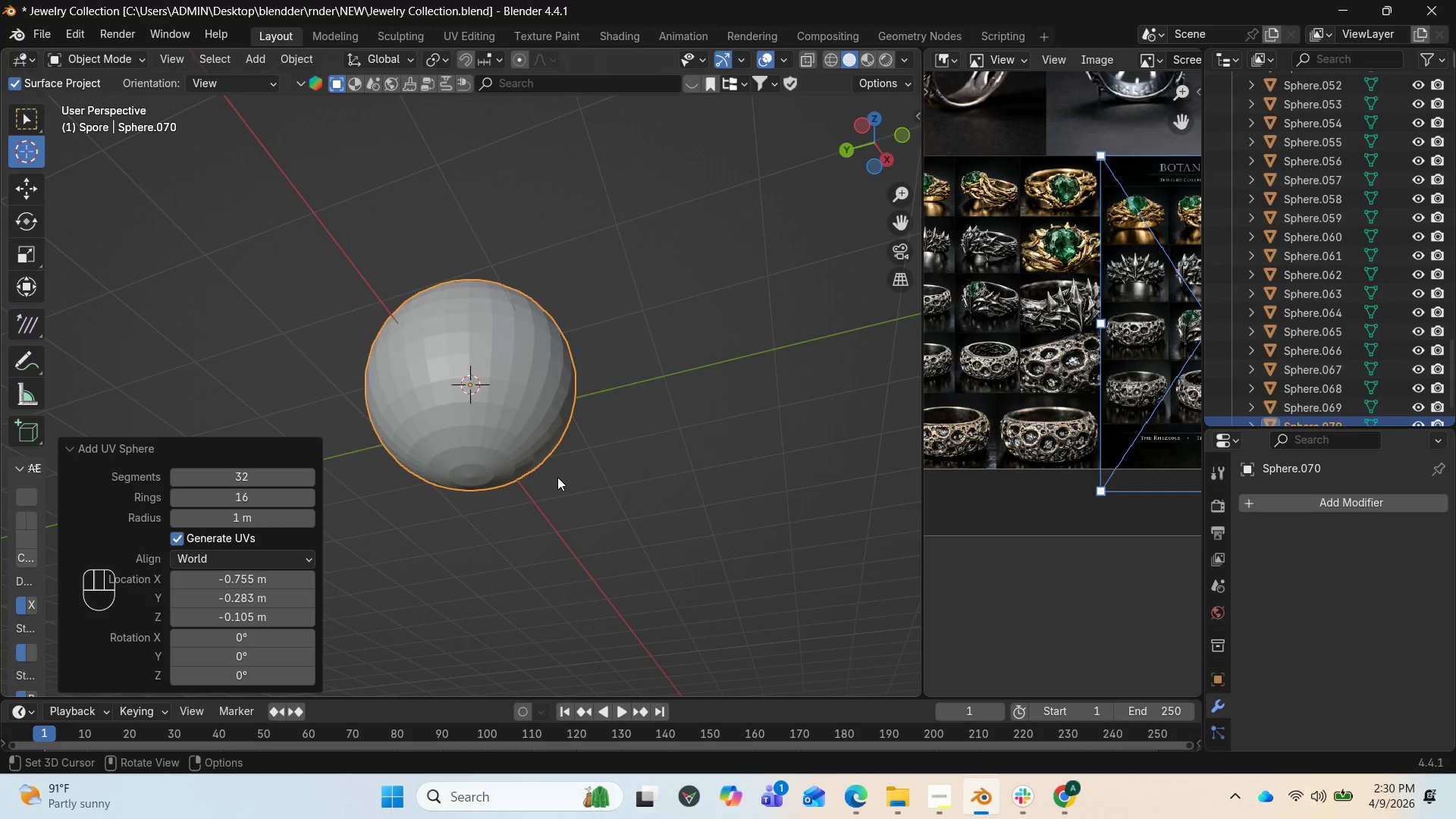 
key(S)
 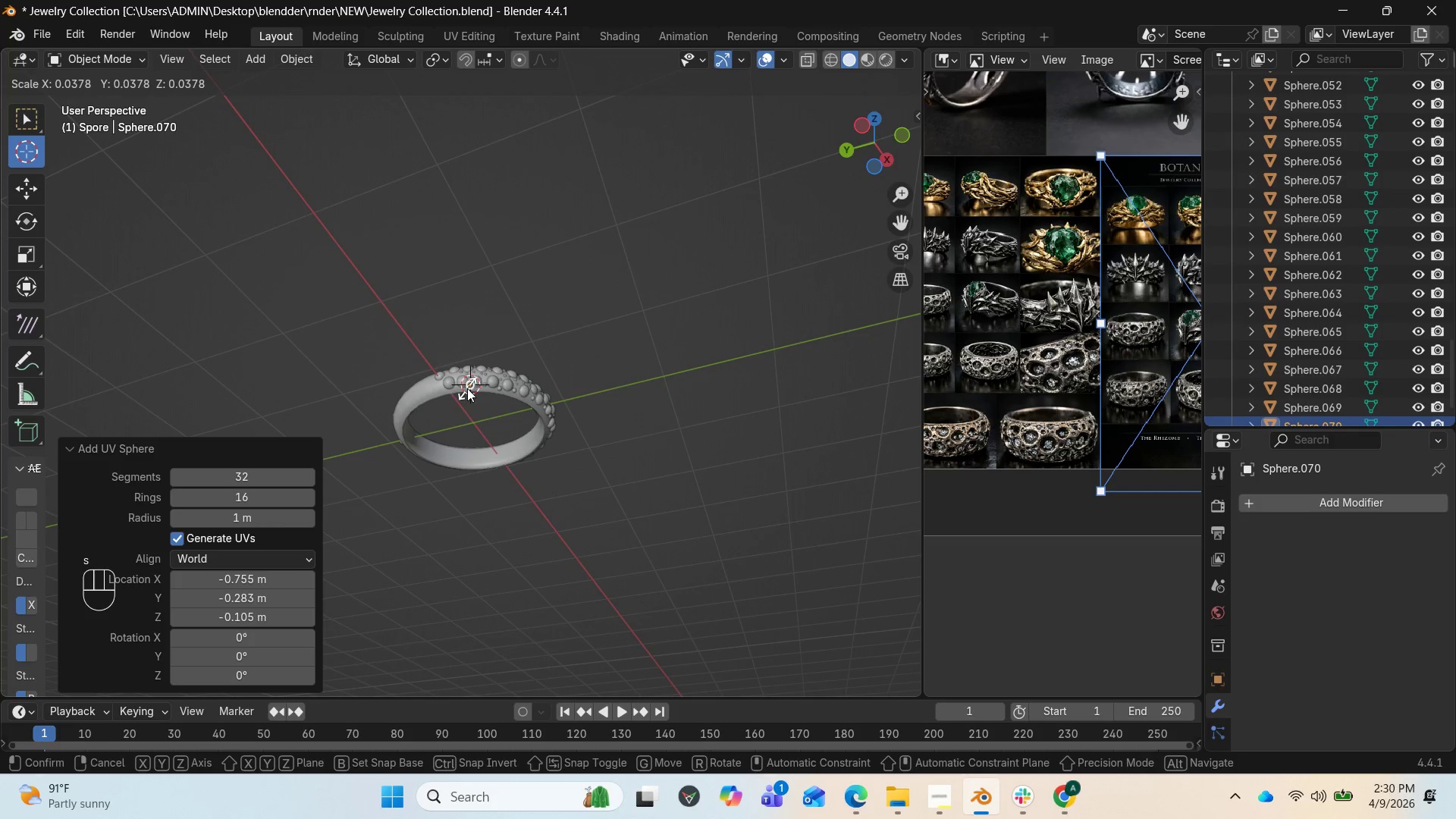 
left_click([466, 397])
 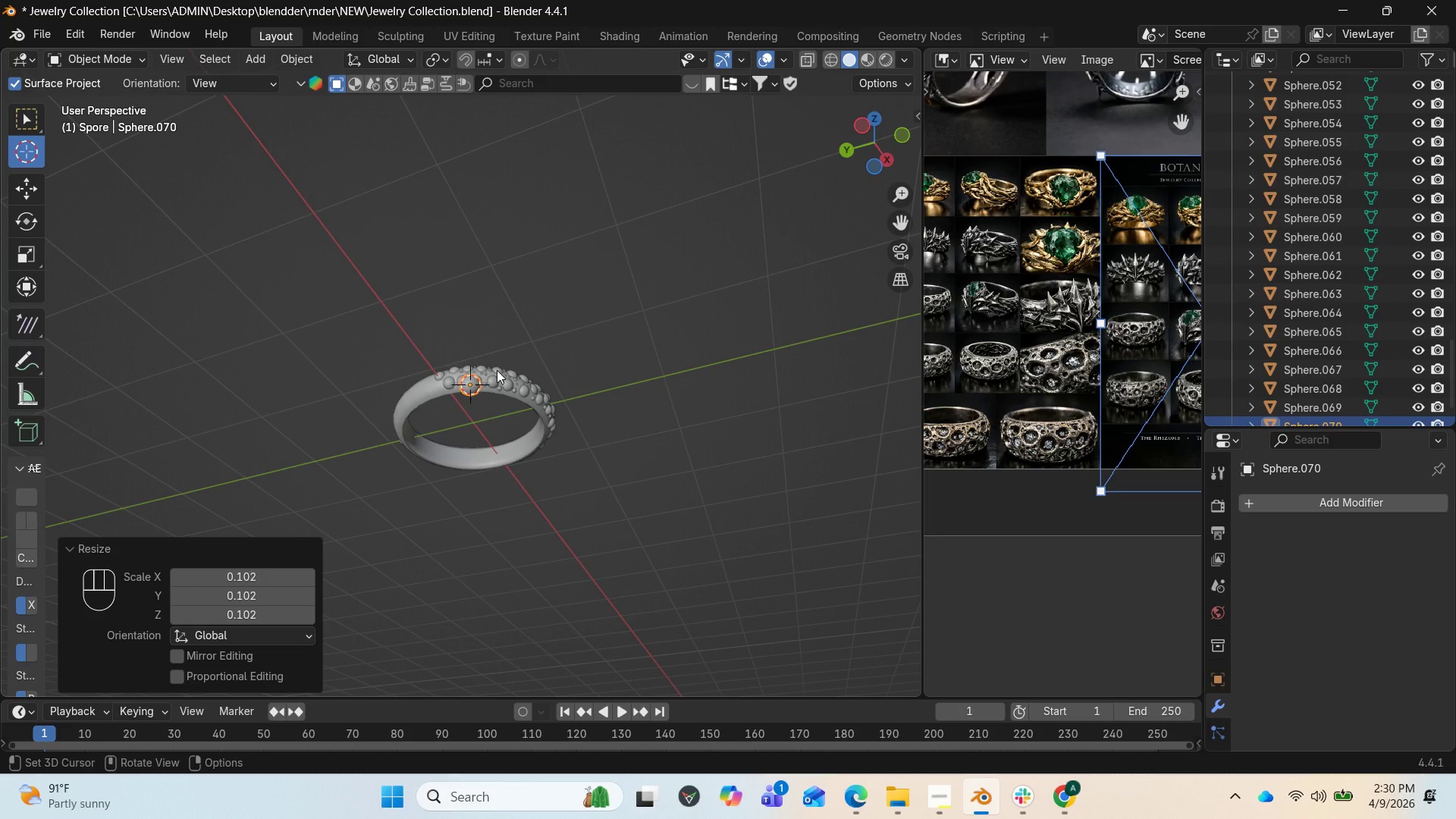 
key(NumpadDecimal)
 